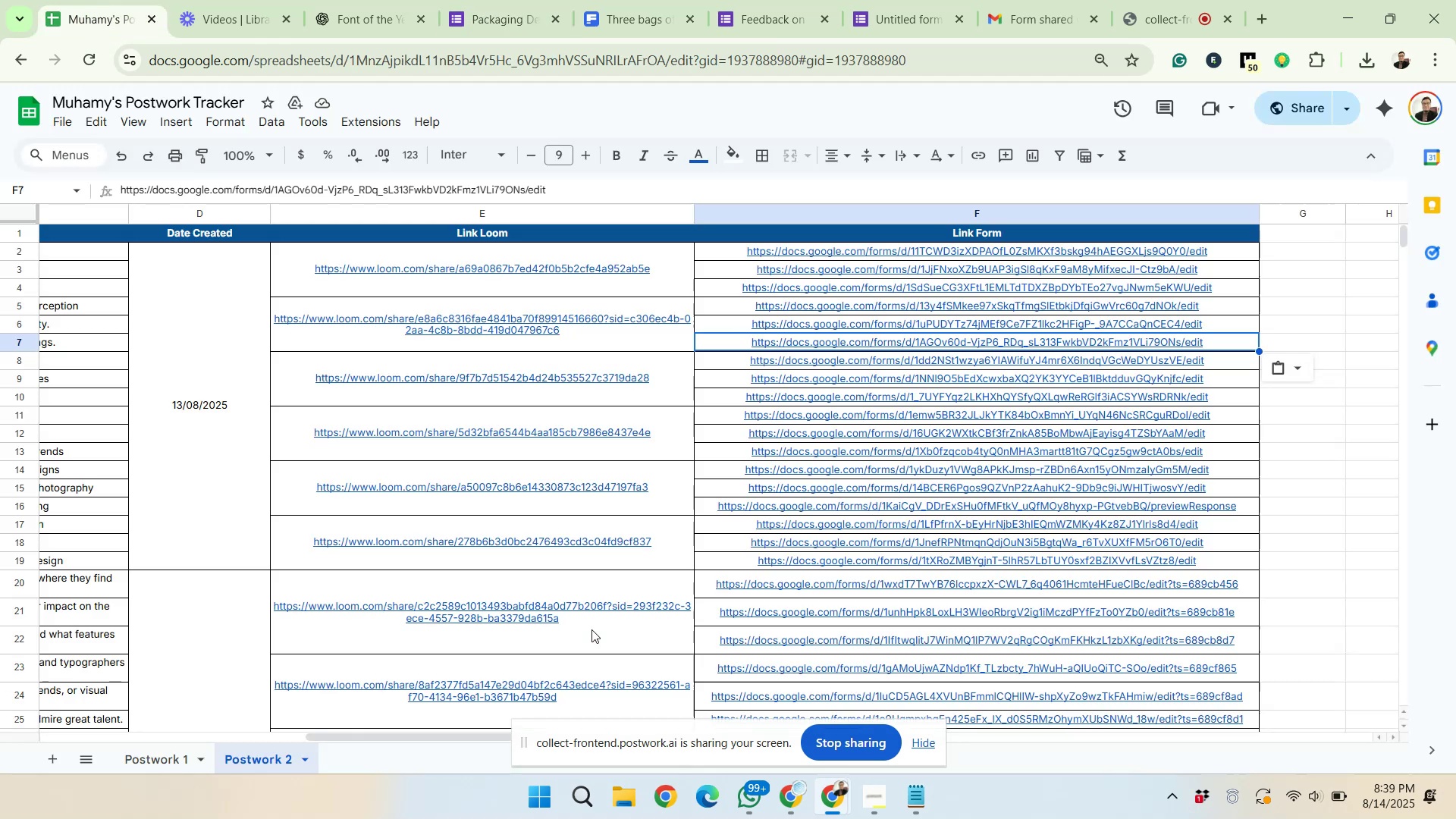 
left_click_drag(start_coordinate=[436, 739], to_coordinate=[136, 730])
 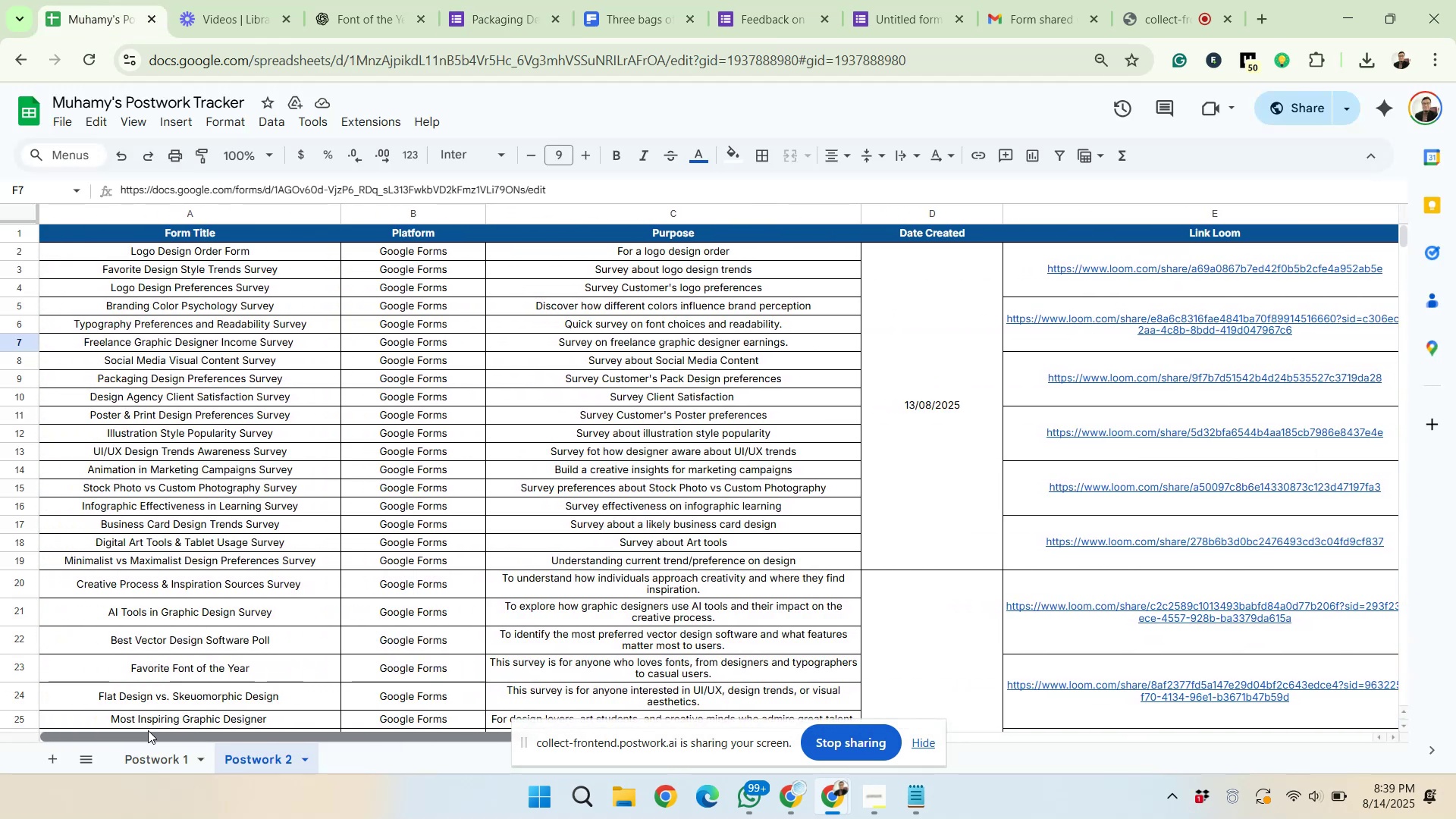 
scroll: coordinate [532, 556], scroll_direction: down, amount: 5.0
 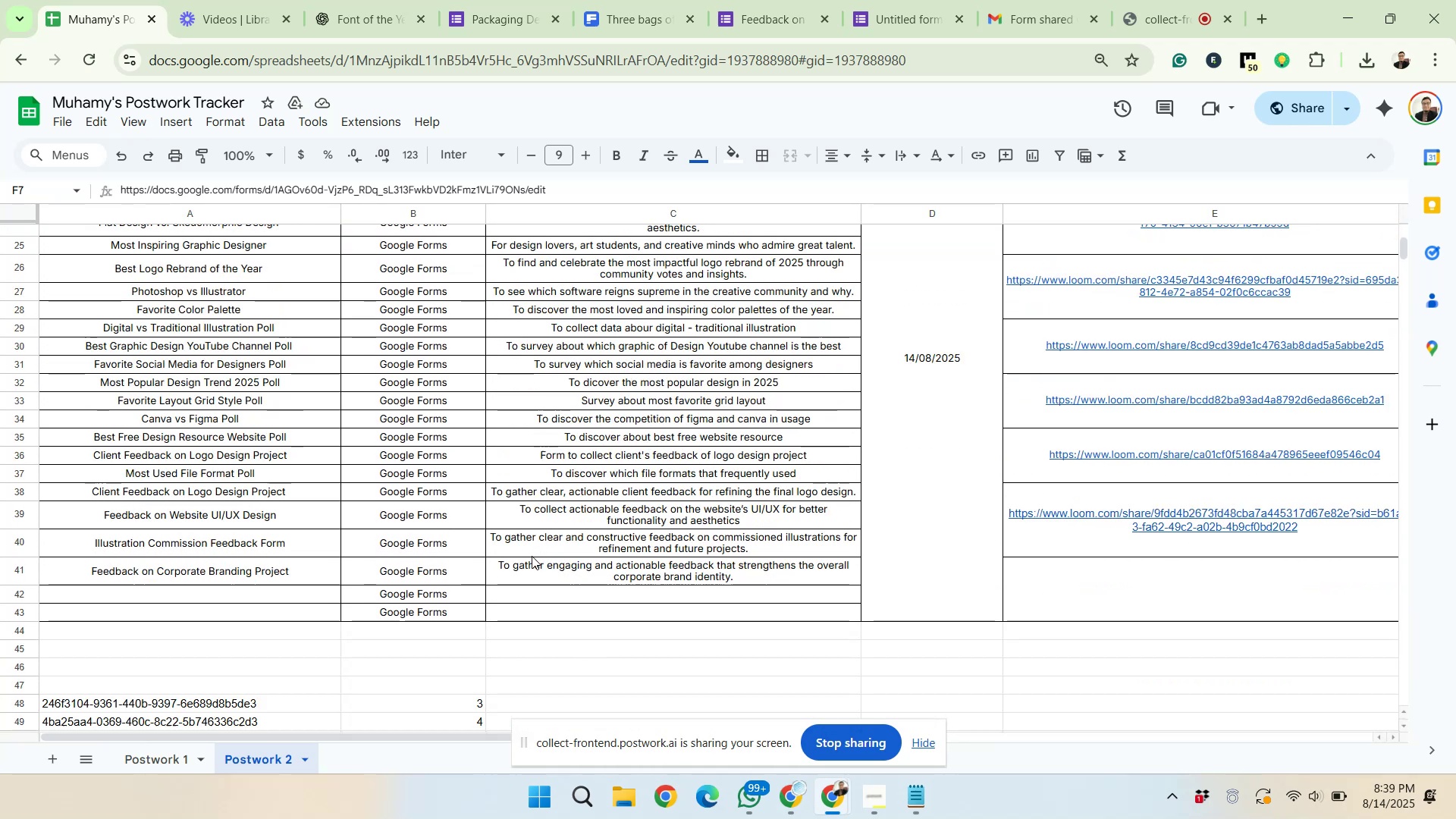 
left_click([249, 595])
 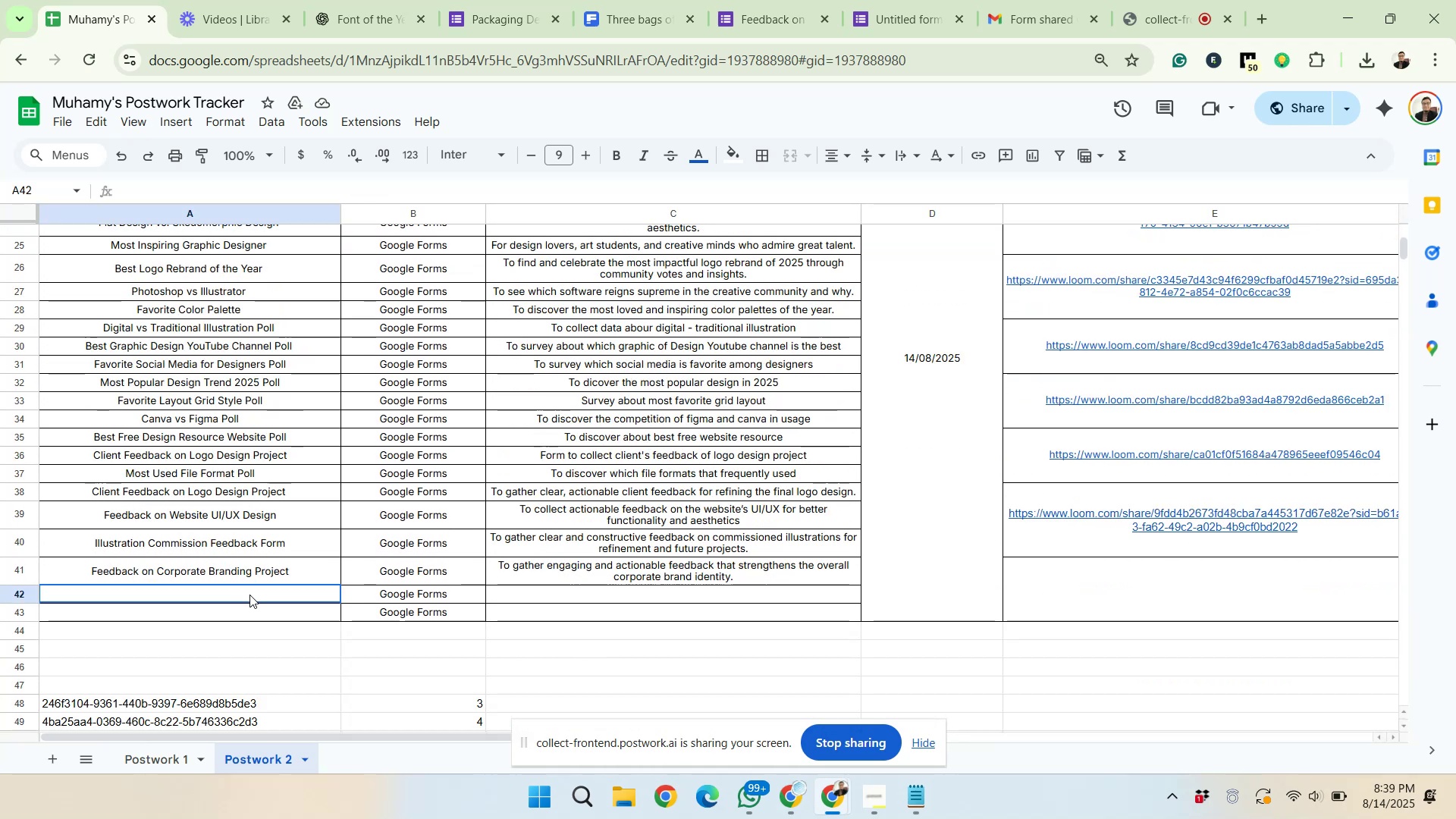 
left_click_drag(start_coordinate=[340, 736], to_coordinate=[309, 731])
 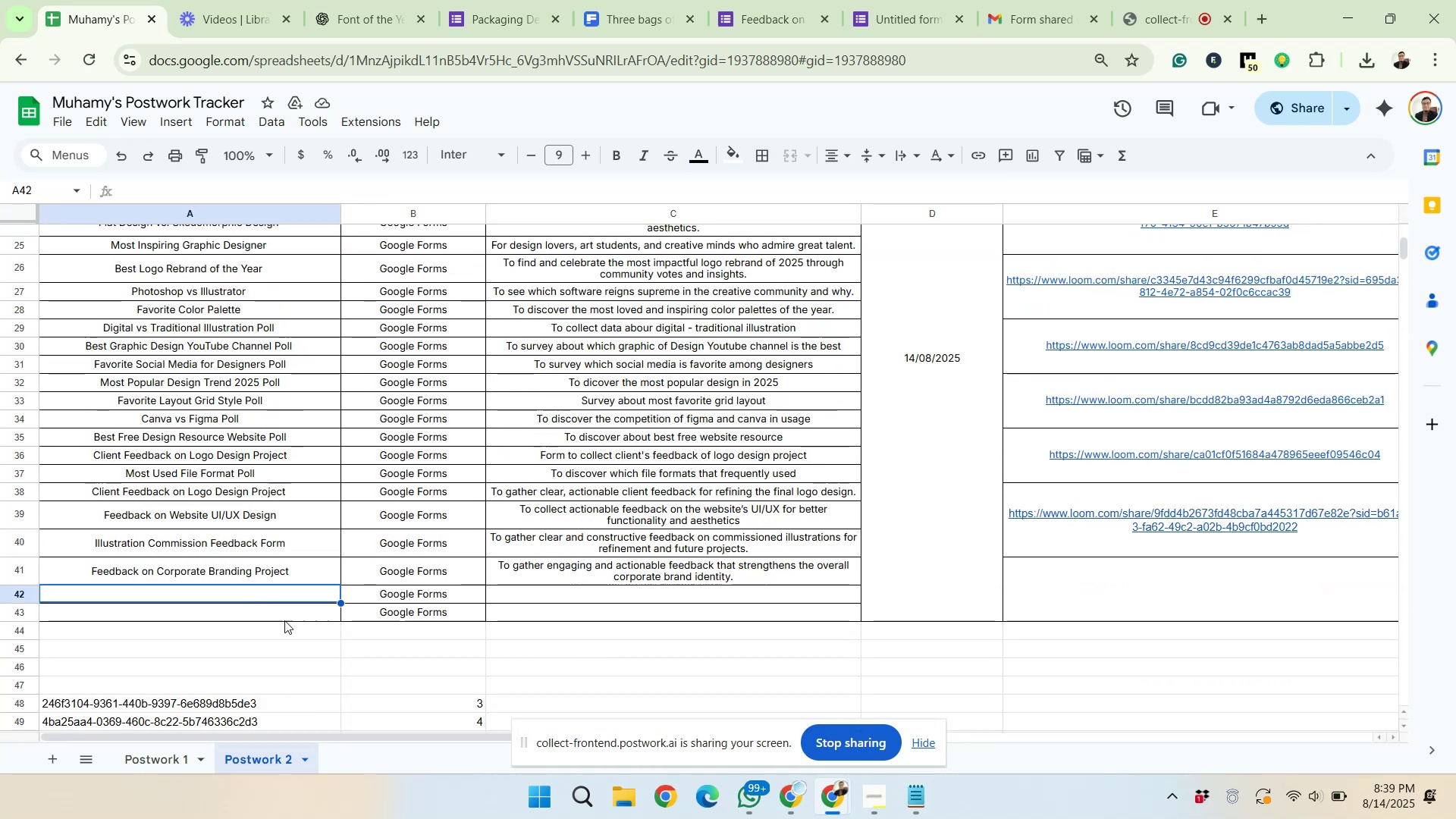 
hold_key(key=ControlLeft, duration=1.52)
 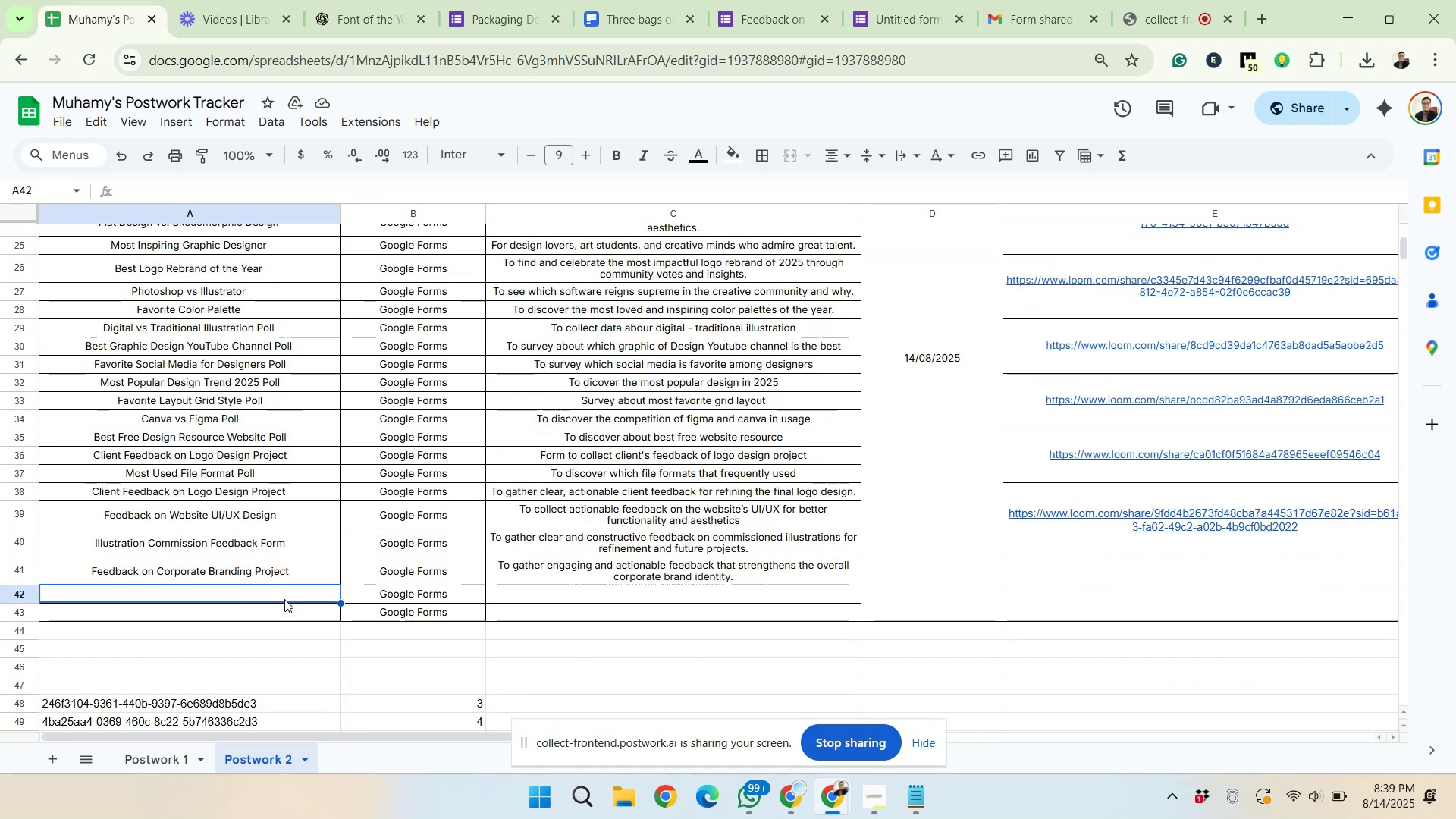 
key(Control+Shift+V)
 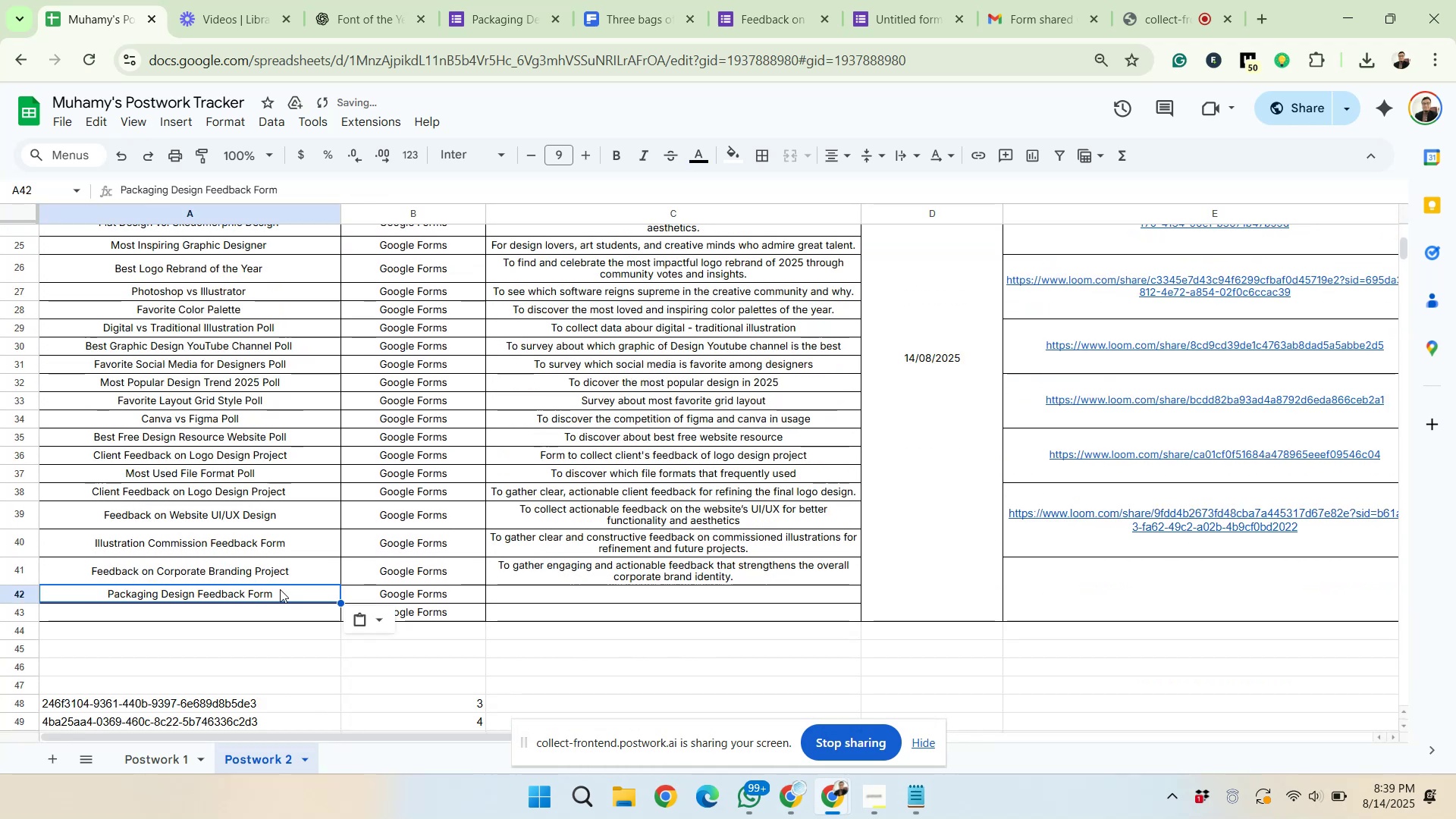 
left_click([362, 0])
 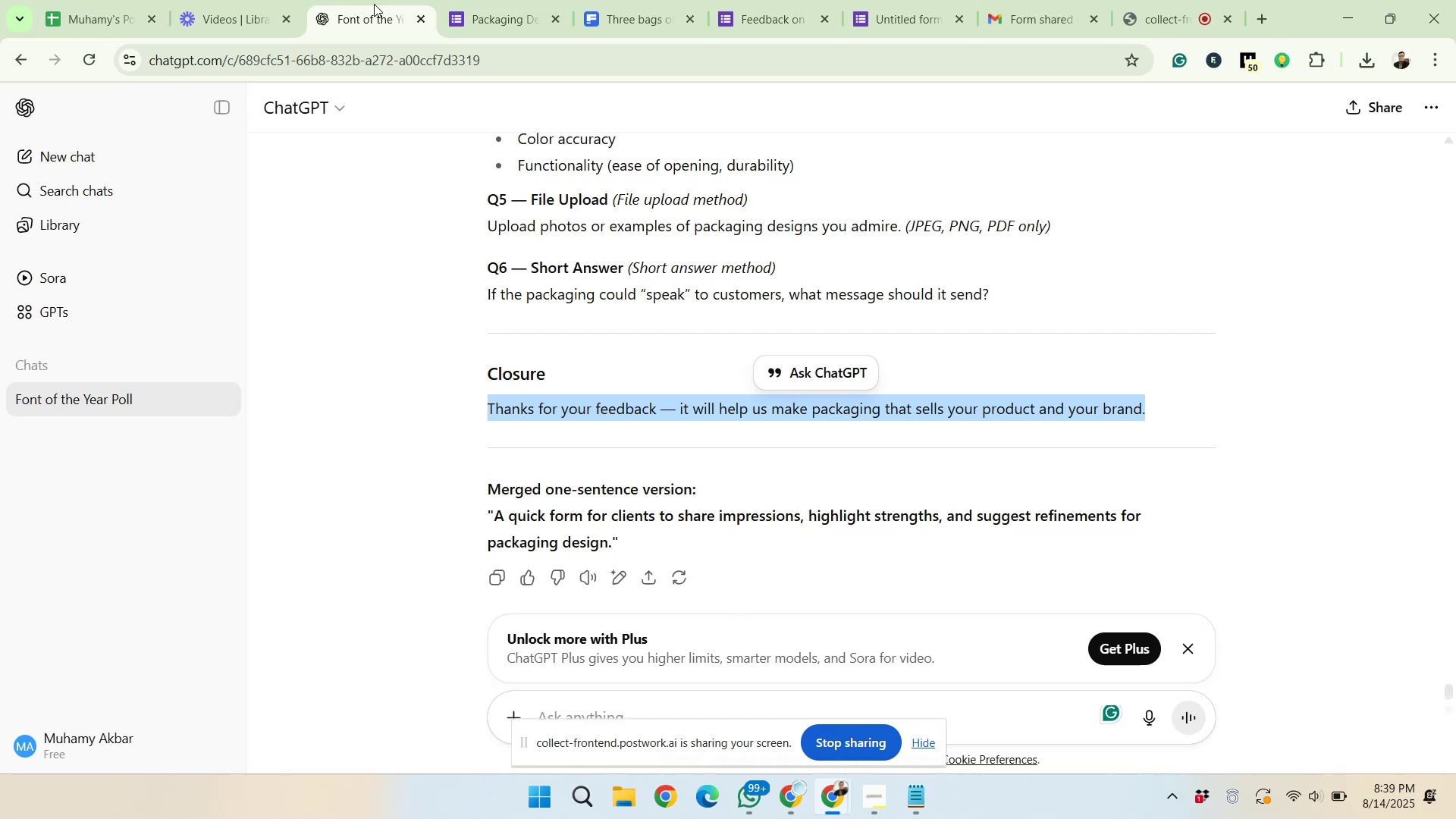 
scroll: coordinate [688, 462], scroll_direction: up, amount: 11.0
 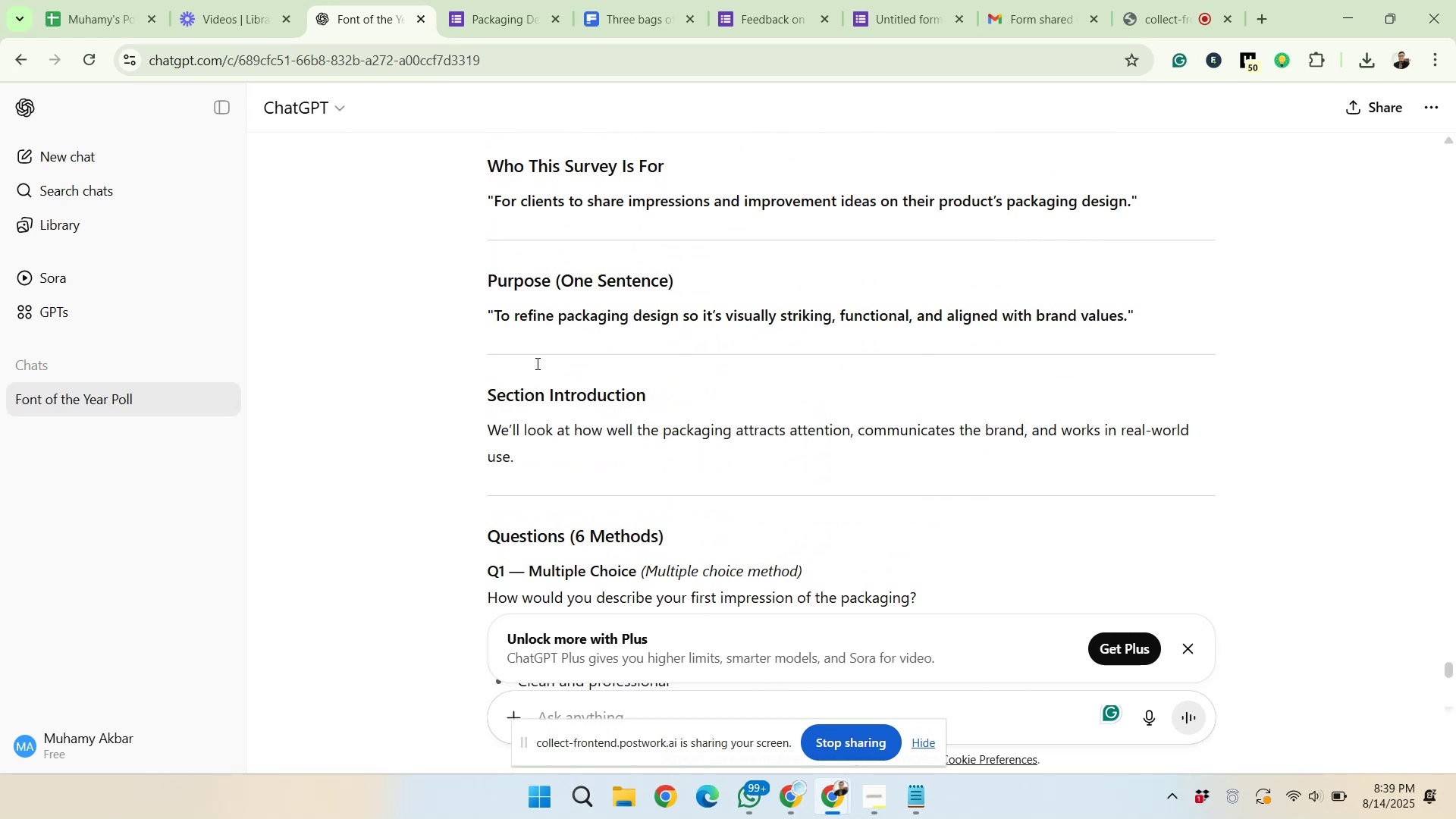 
left_click_drag(start_coordinate=[495, 315], to_coordinate=[1128, 311])
 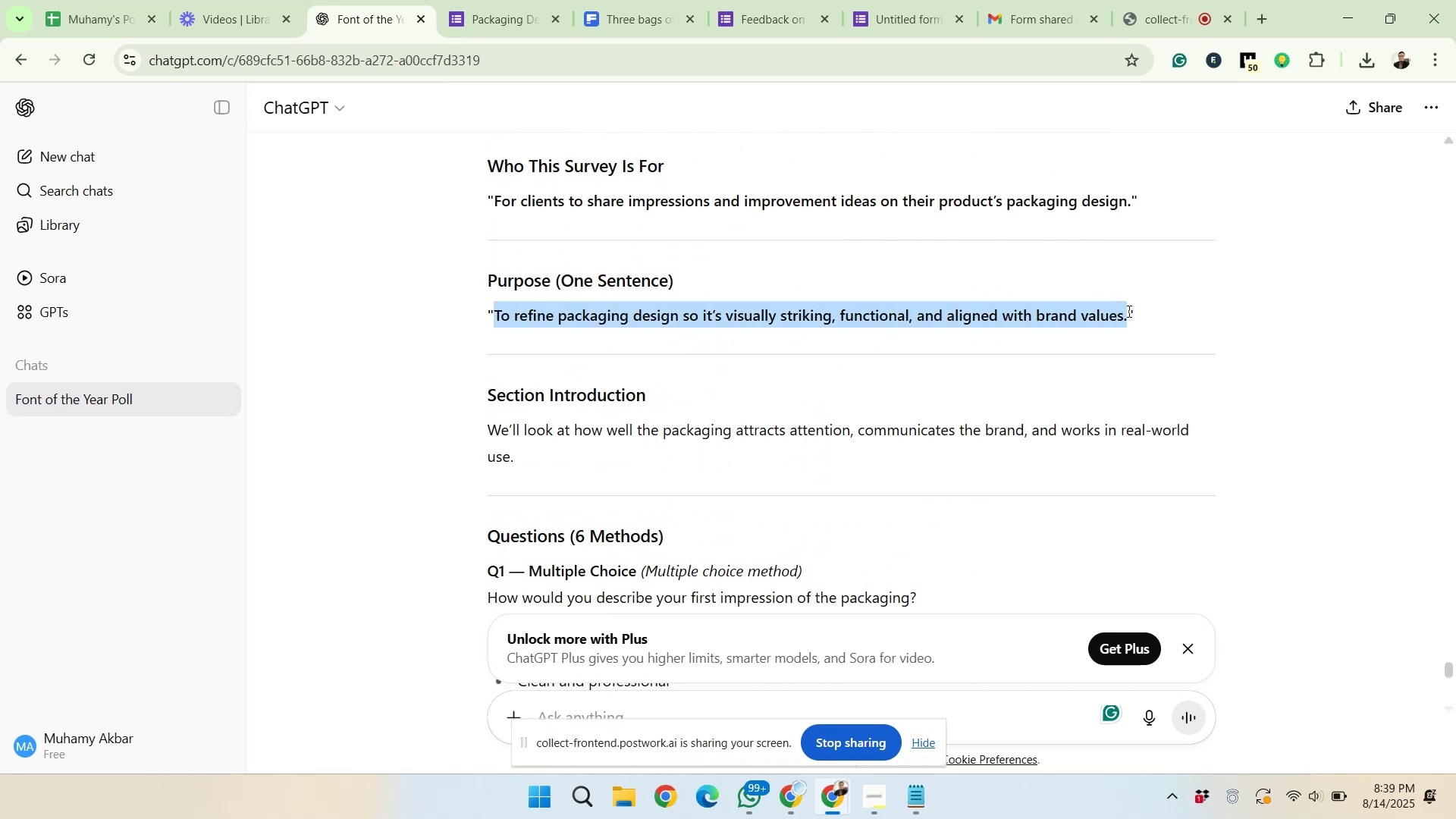 
right_click([1107, 316])
 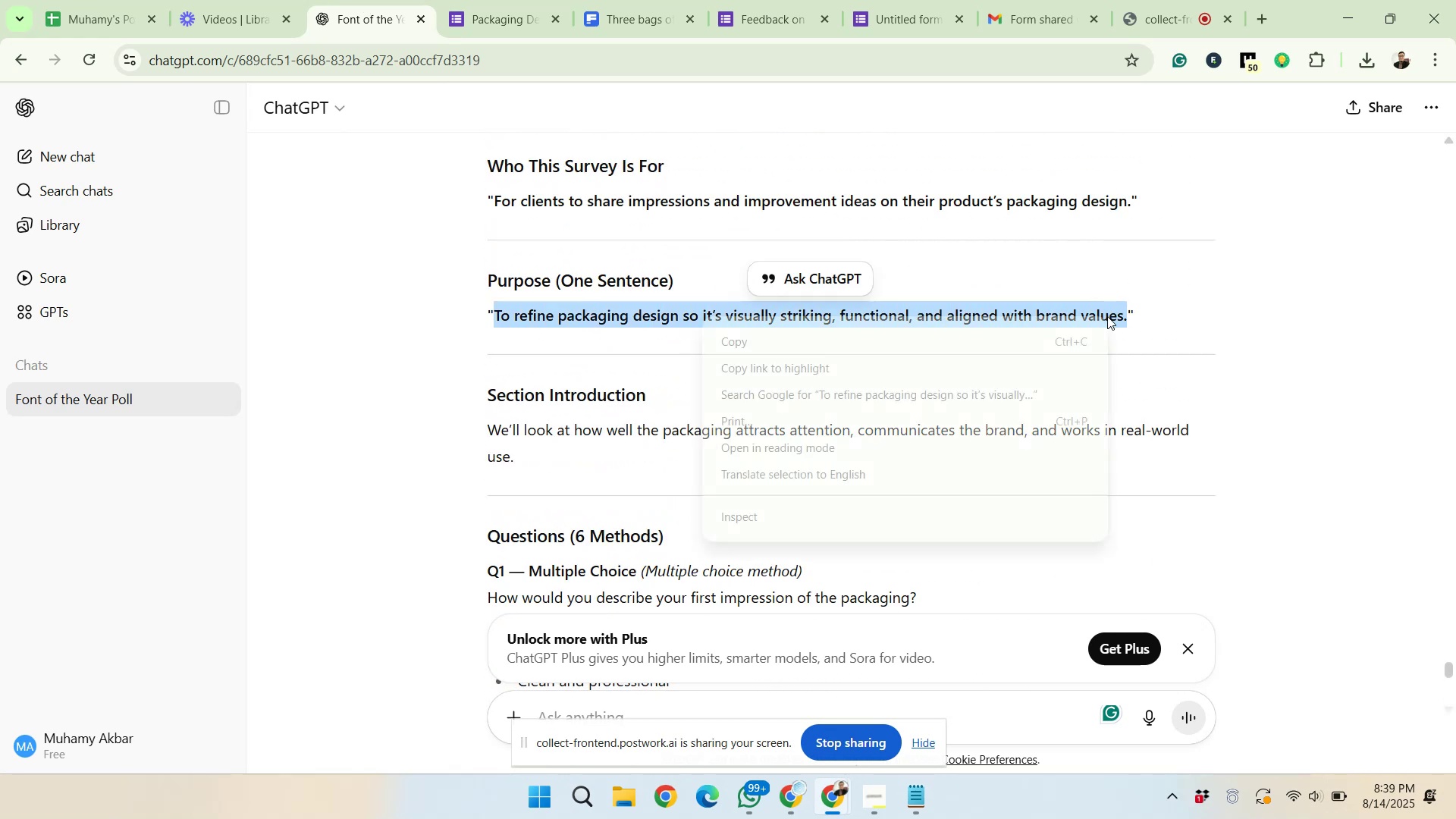 
left_click([1020, 333])
 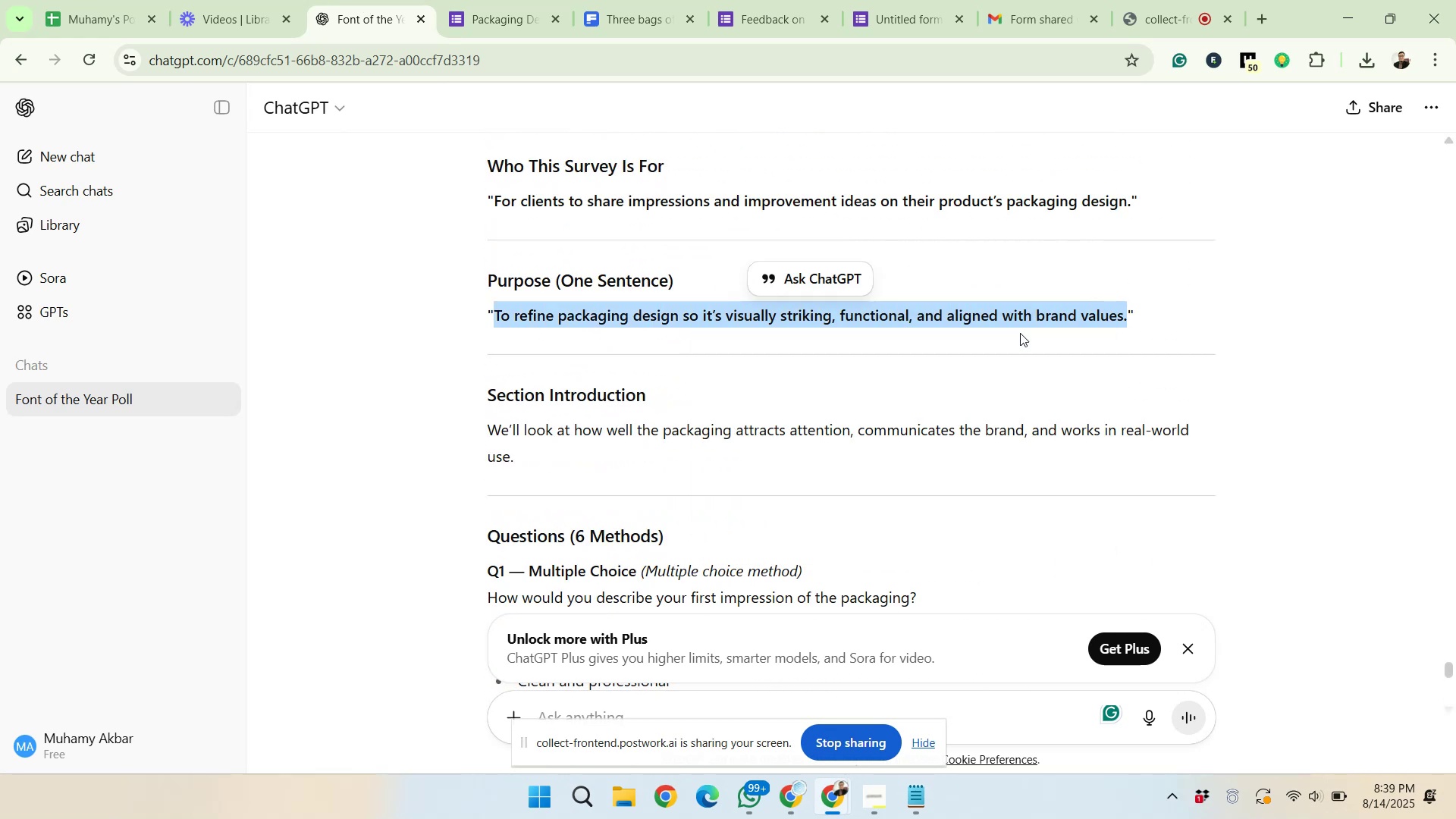 
left_click([110, 0])
 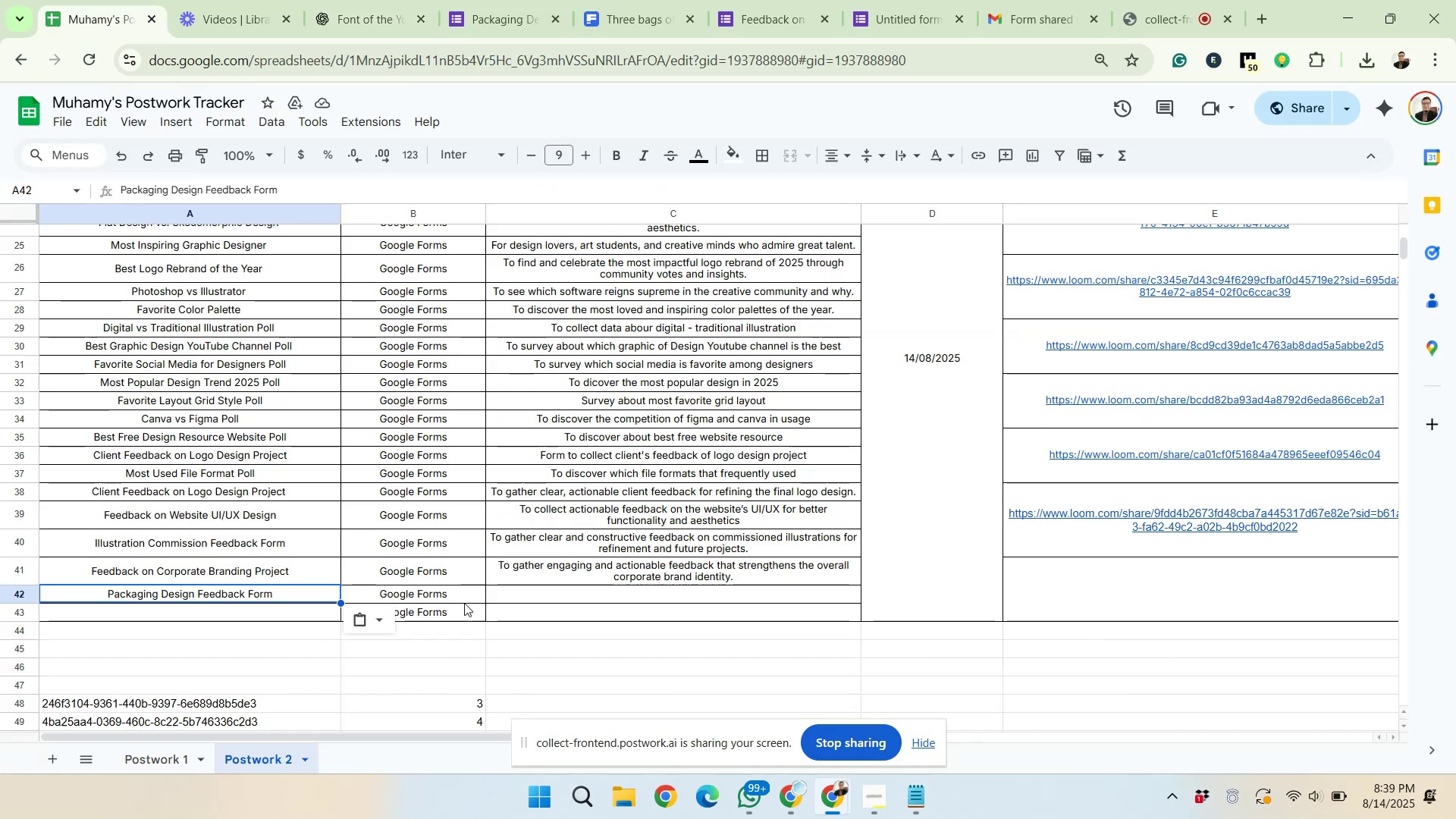 
left_click([522, 595])
 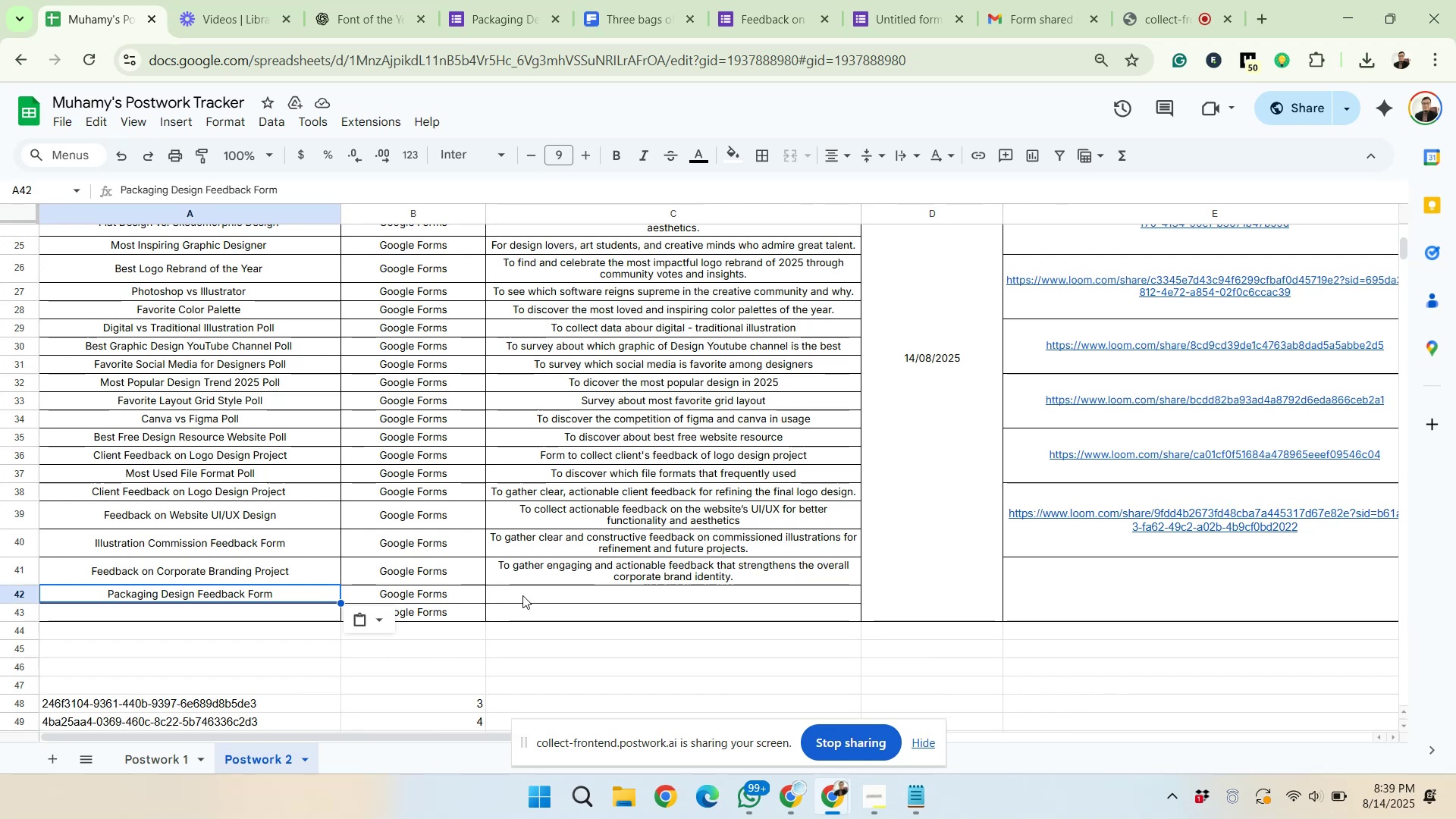 
key(Control+Shift+ShiftLeft)
 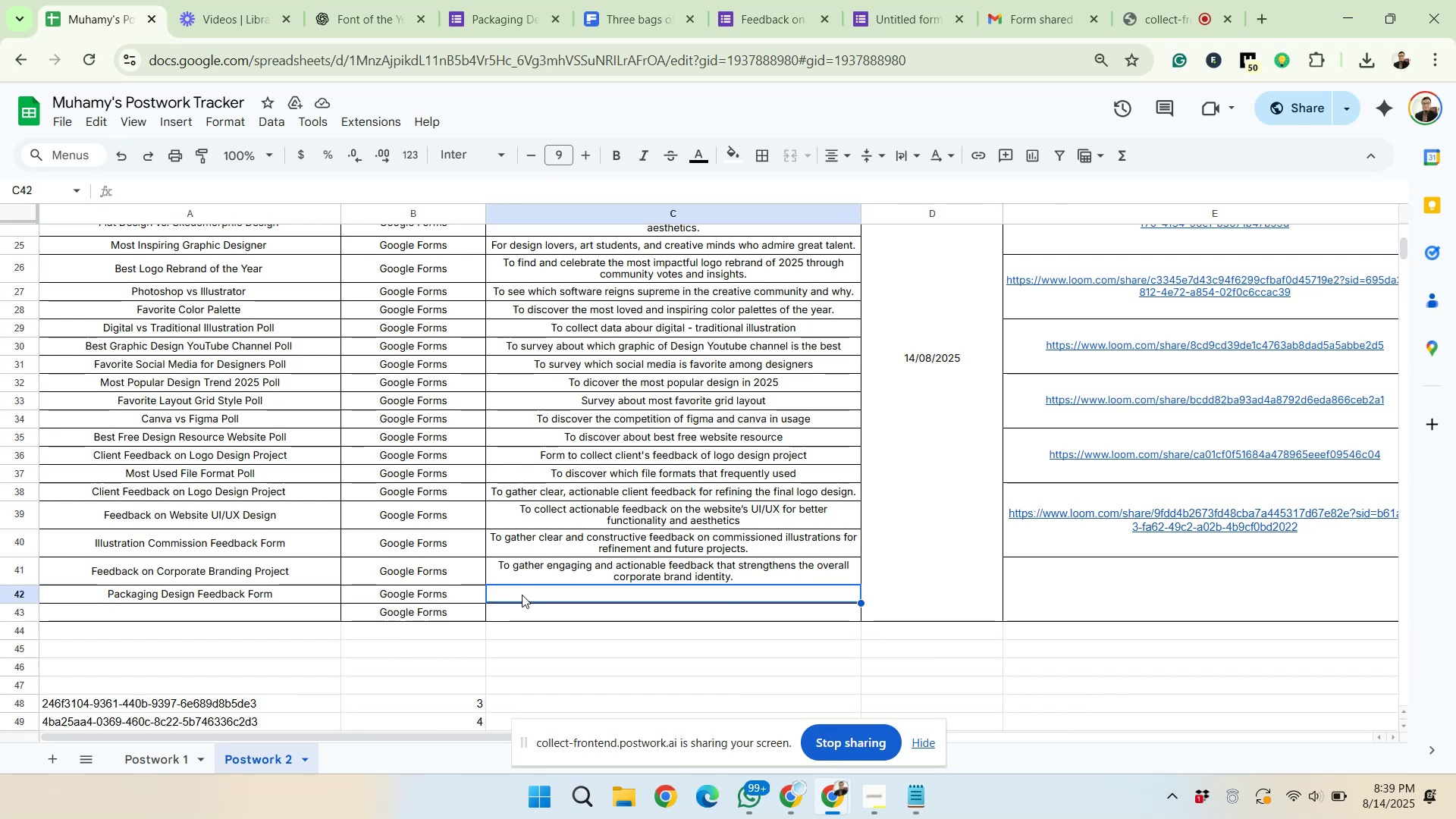 
key(Control+Shift+V)
 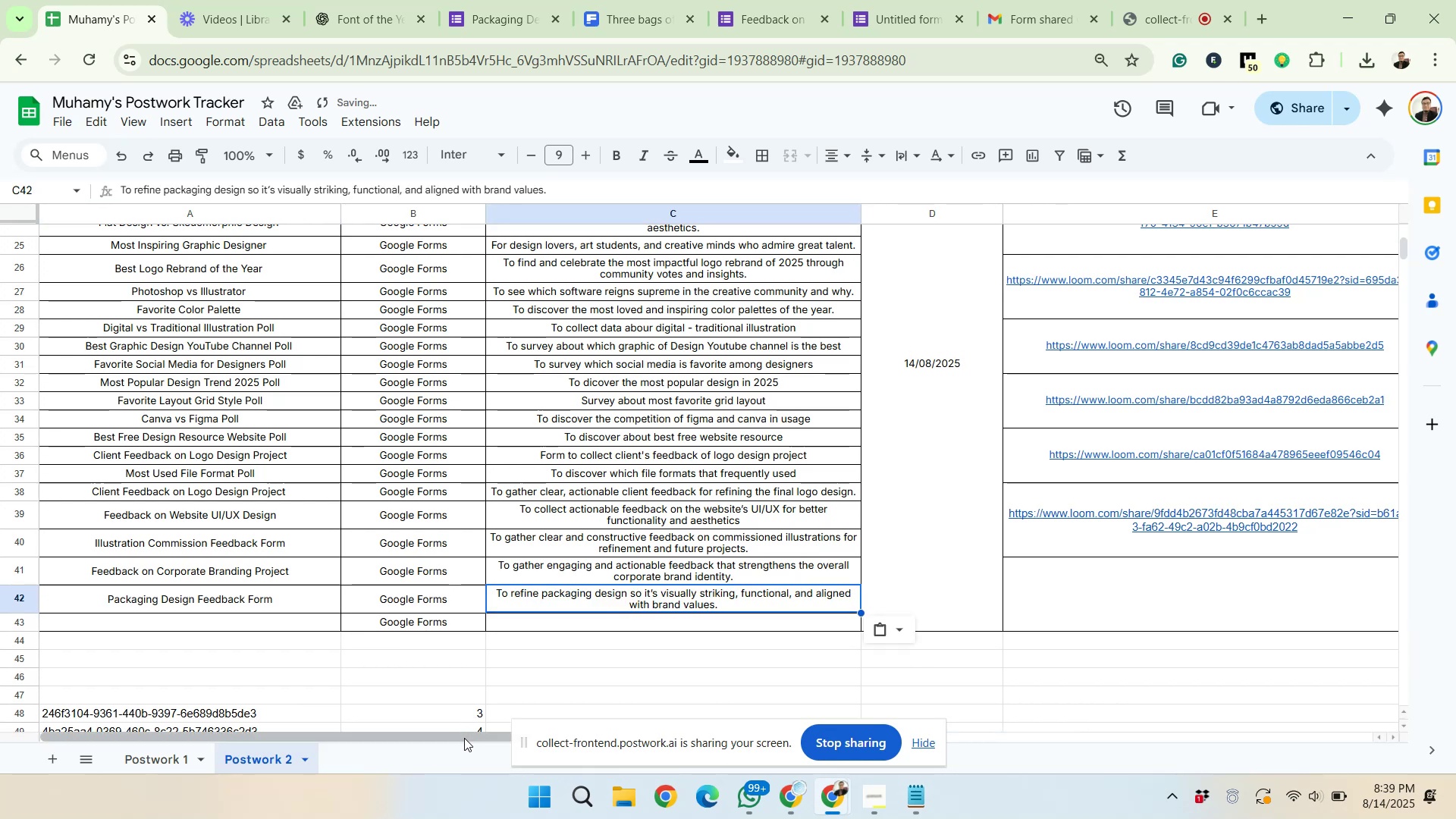 
left_click_drag(start_coordinate=[458, 736], to_coordinate=[663, 742])
 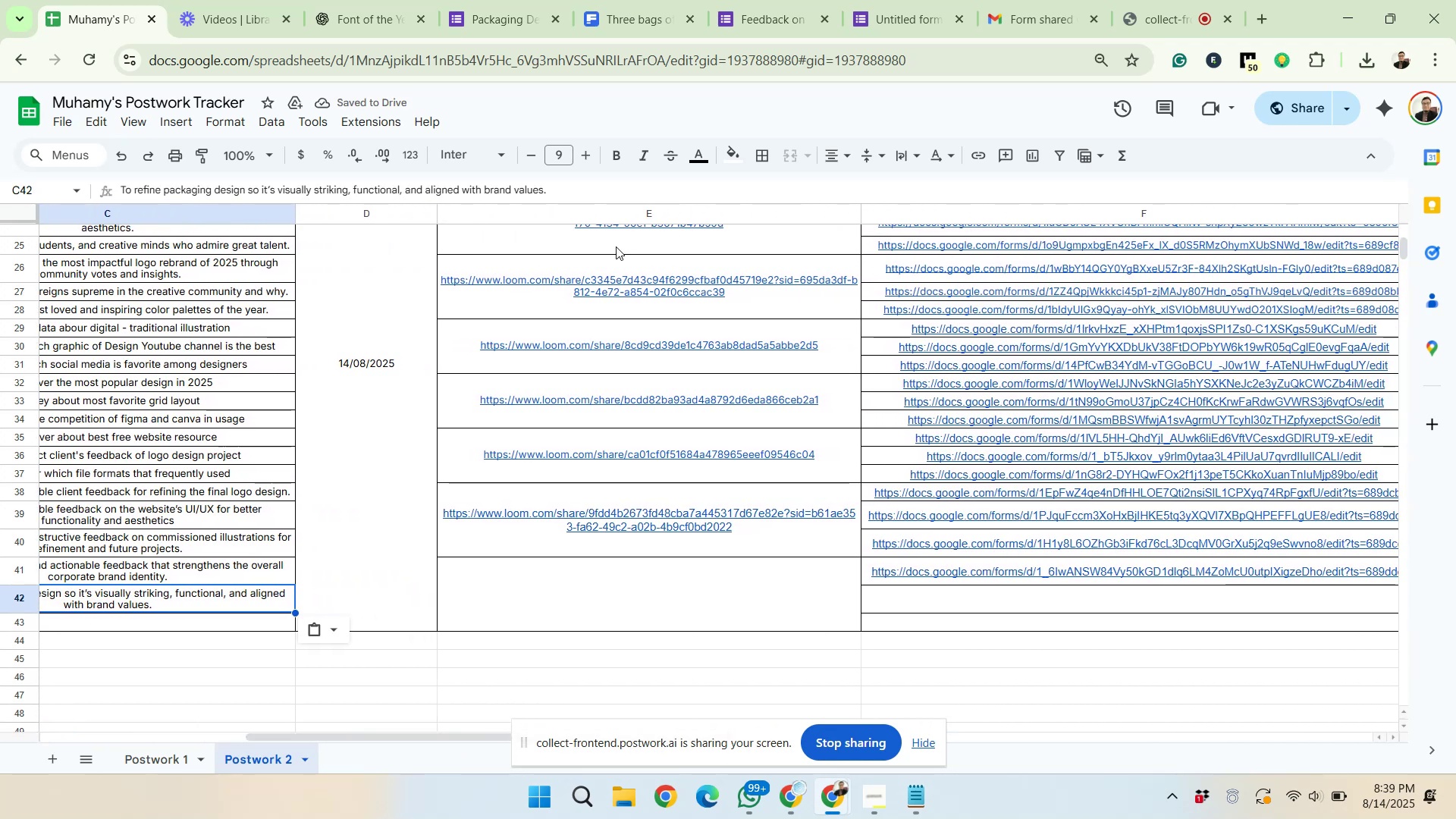 
left_click([501, 0])
 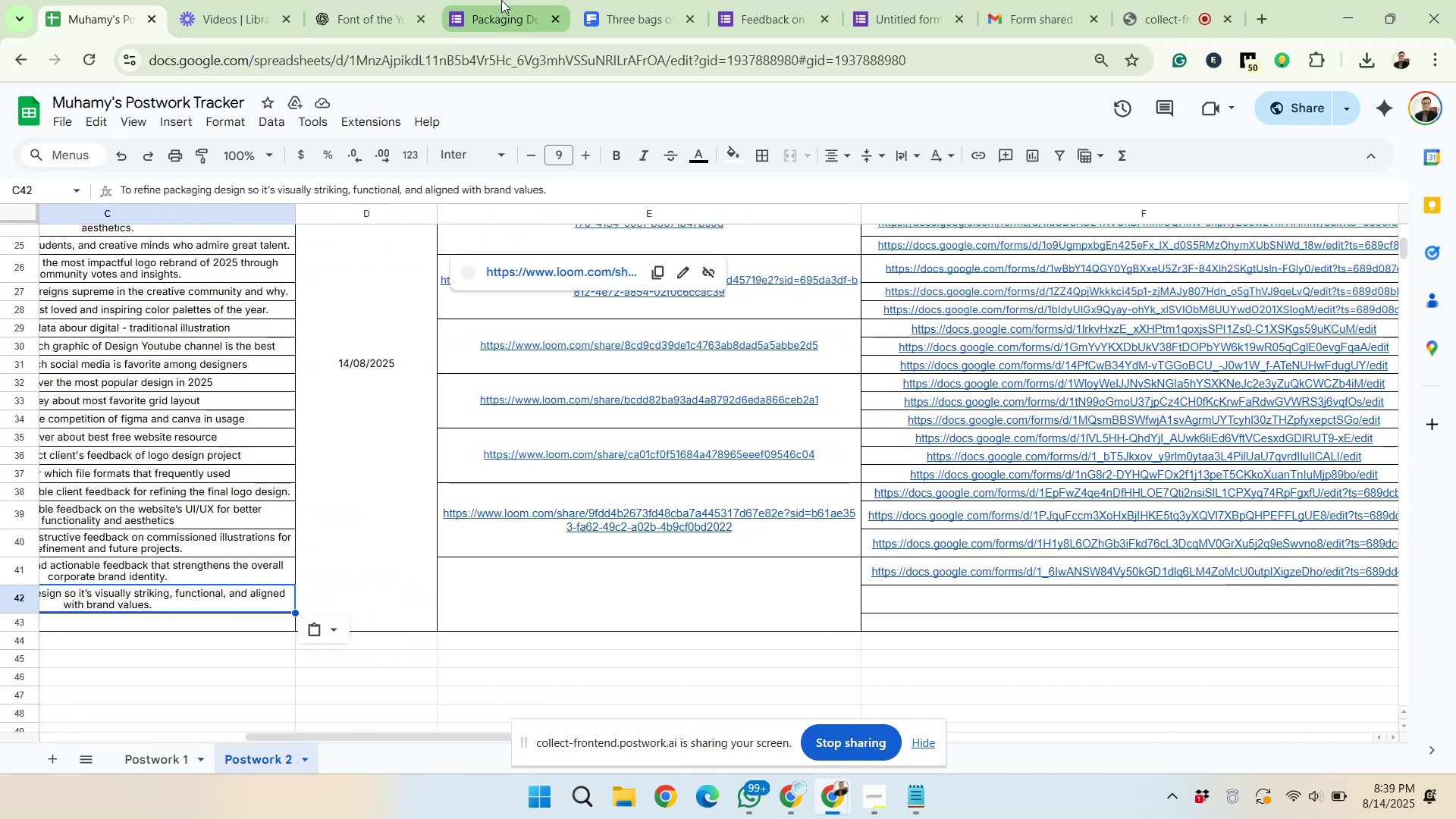 
left_click([502, 53])
 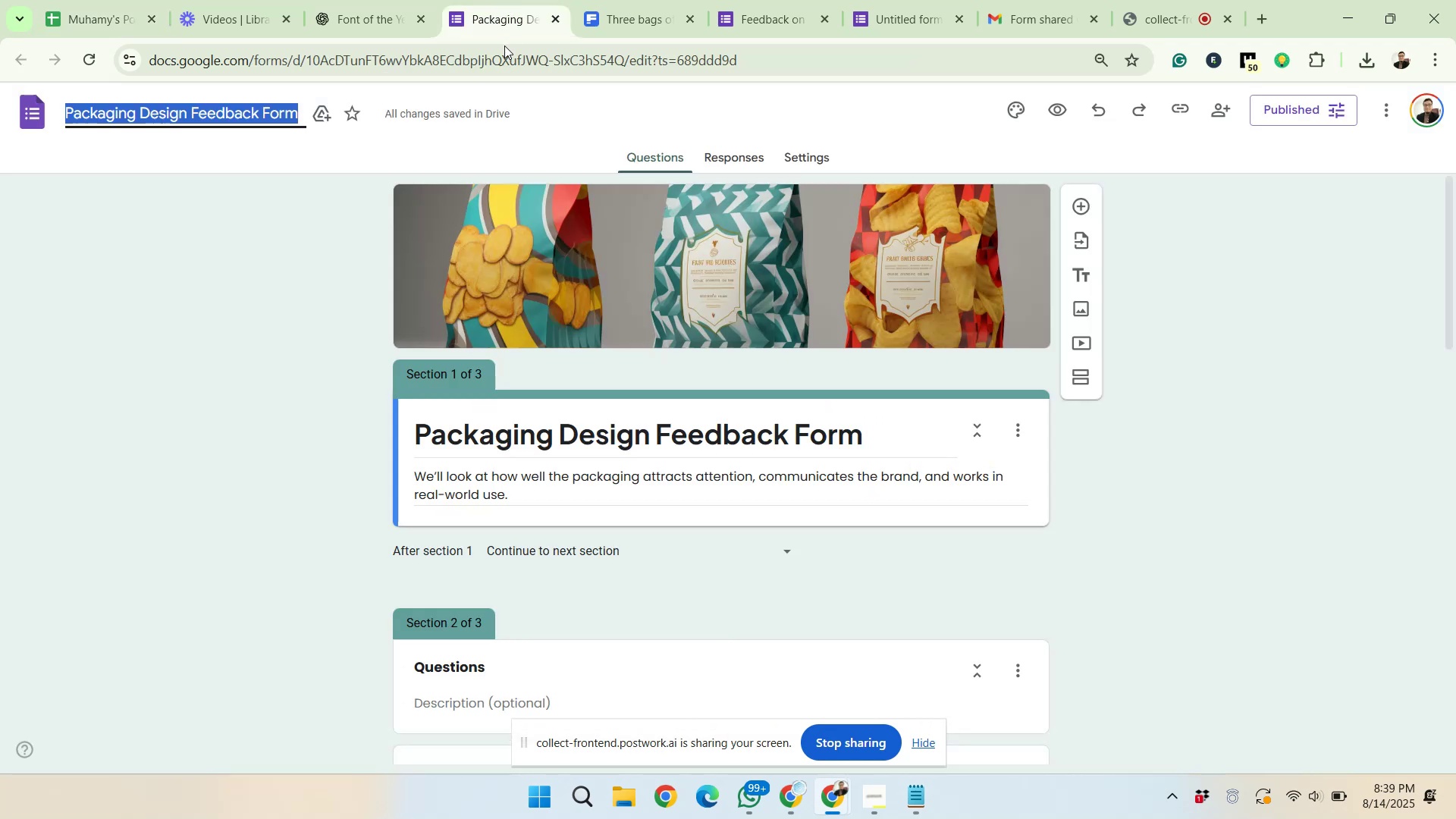 
key(Control+C)
 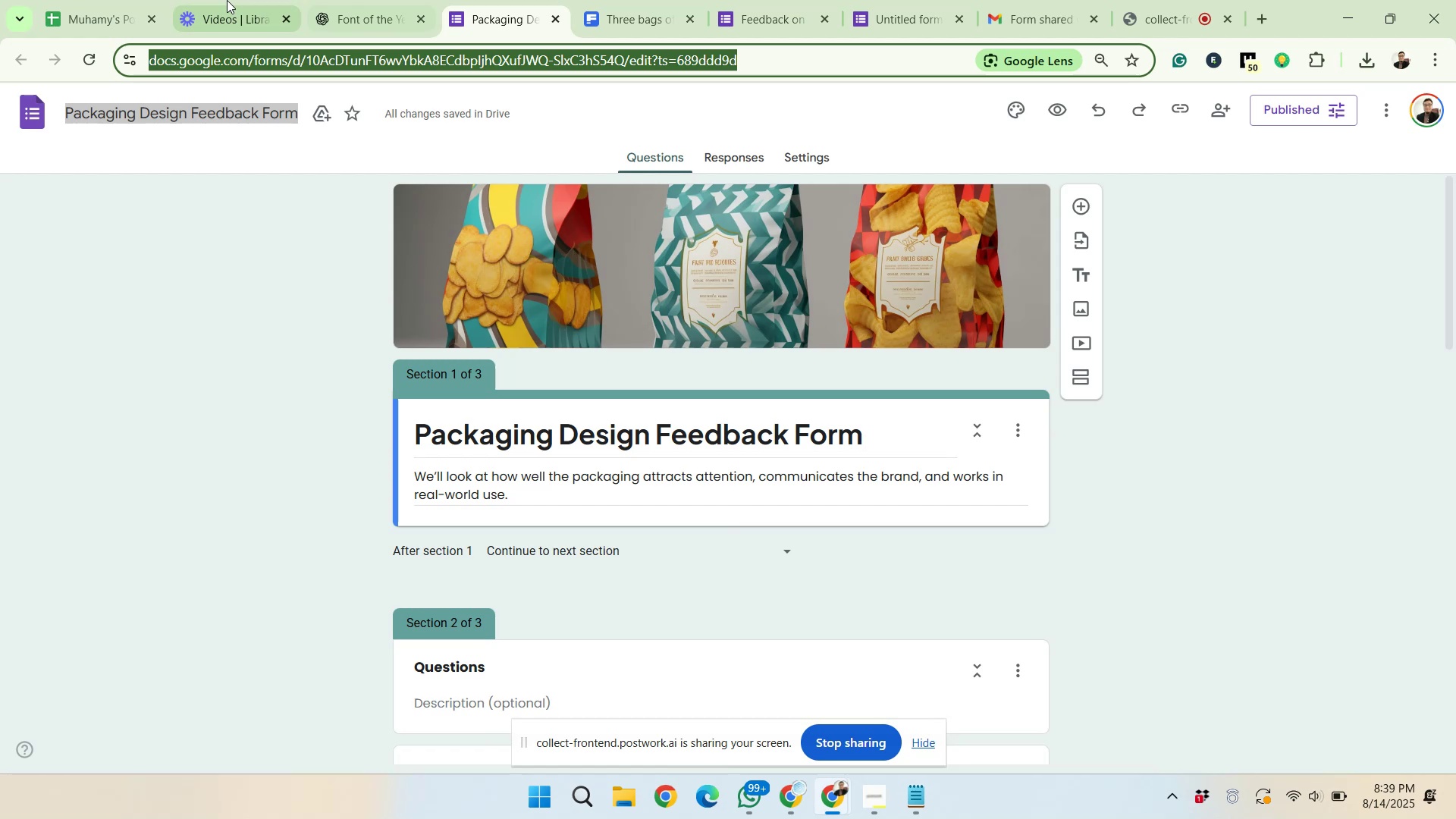 
left_click([127, 0])
 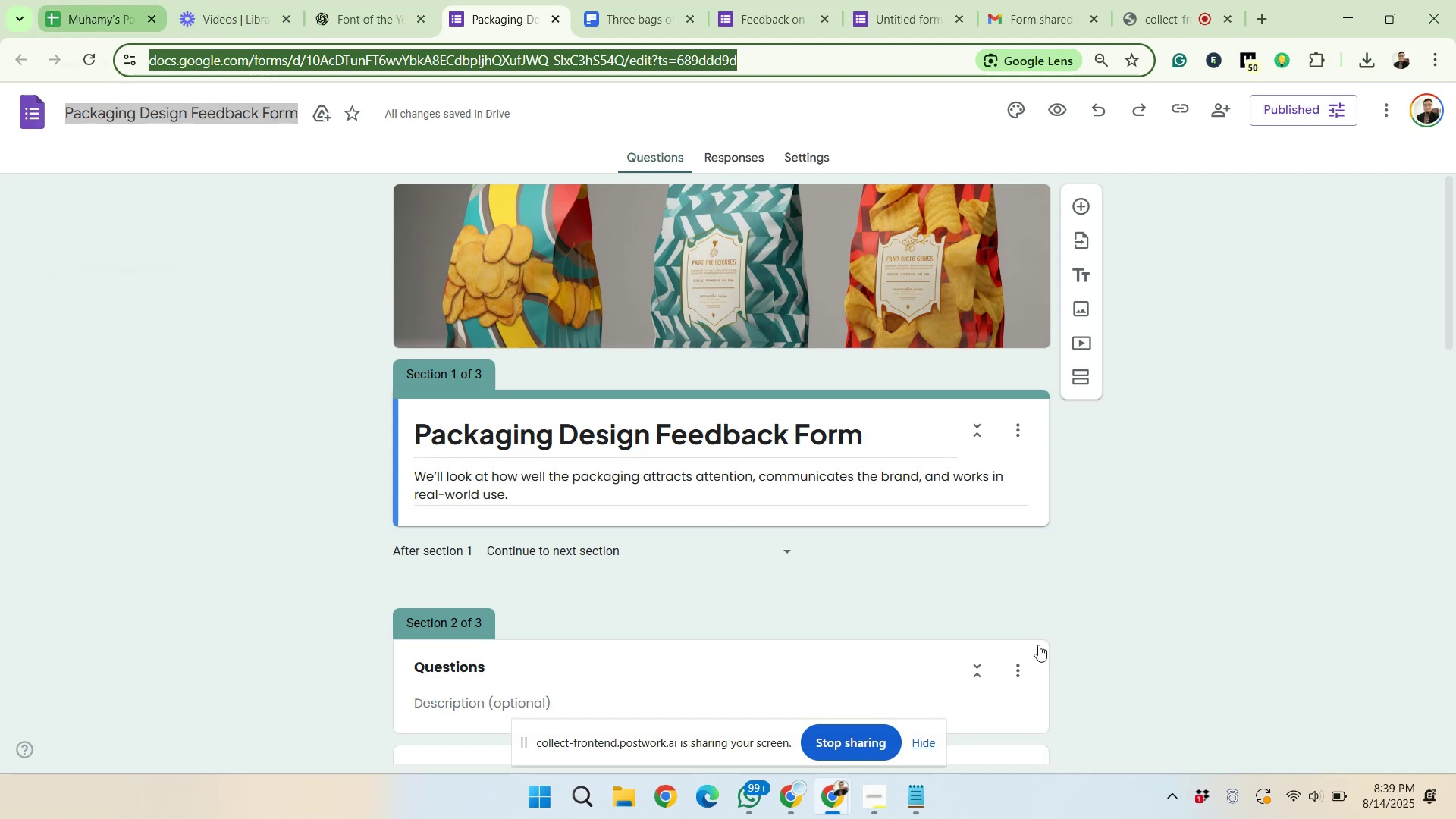 
left_click([1022, 601])
 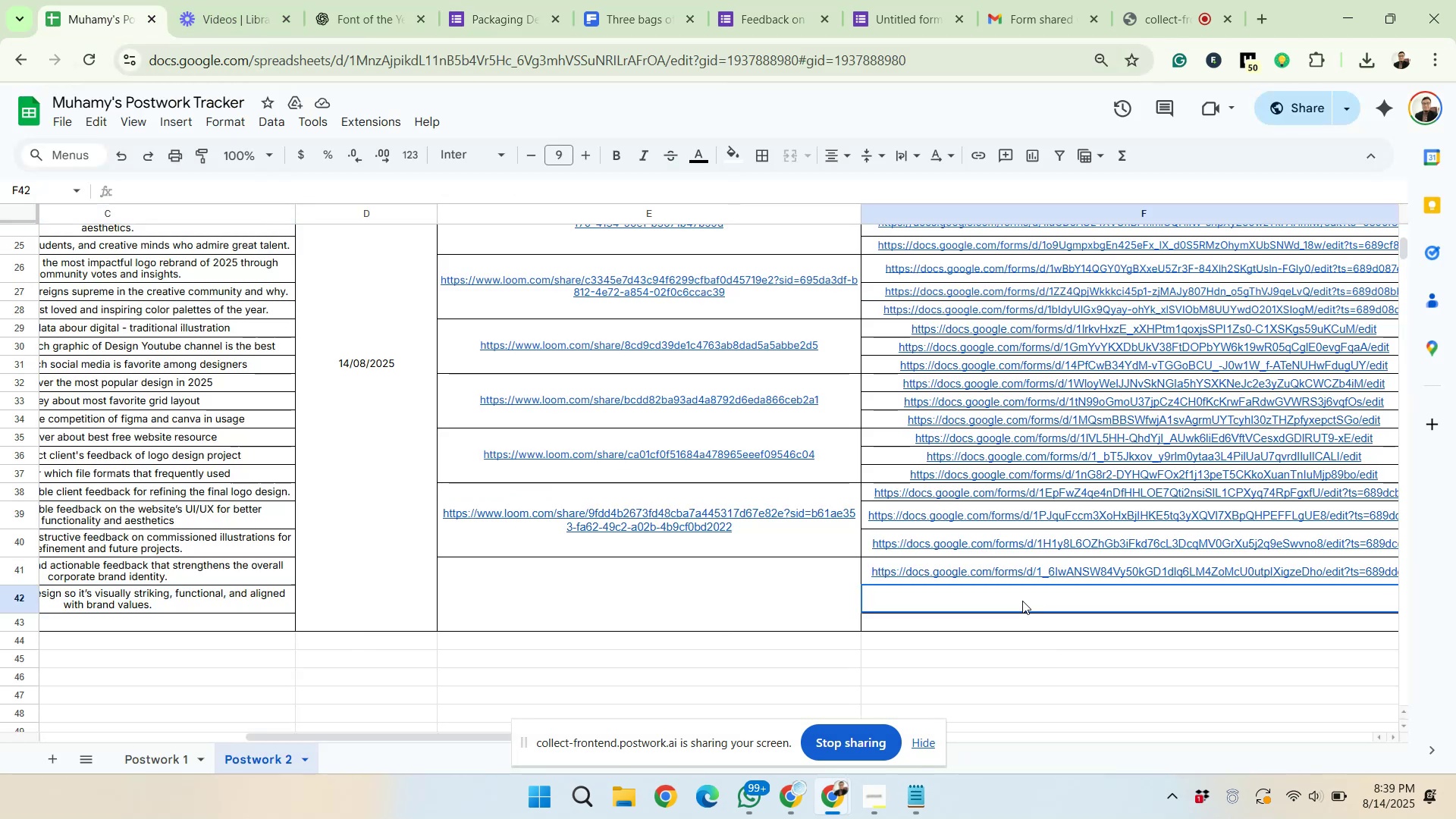 
key(Control+Shift+ShiftLeft)
 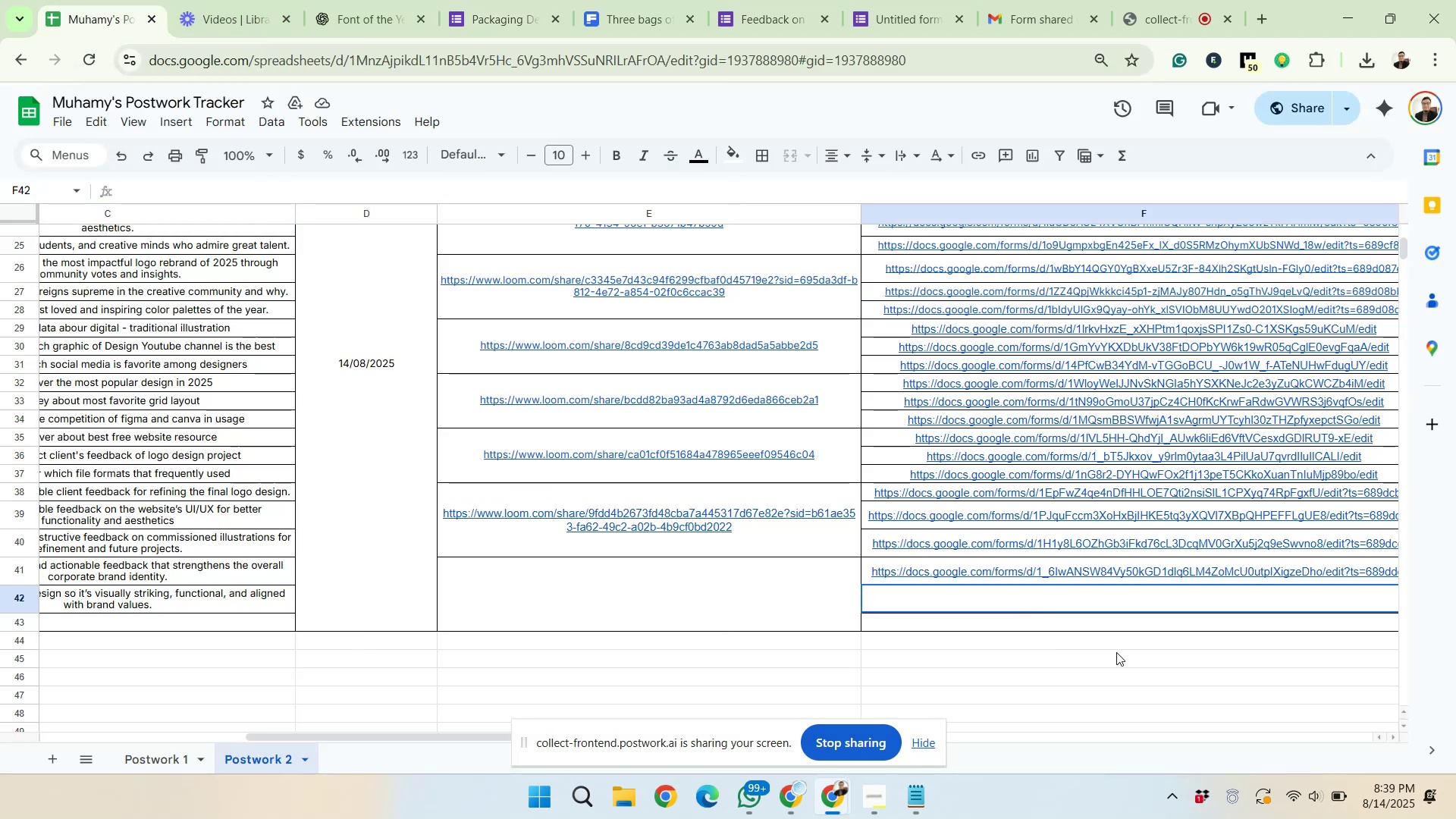 
key(Control+Shift+V)
 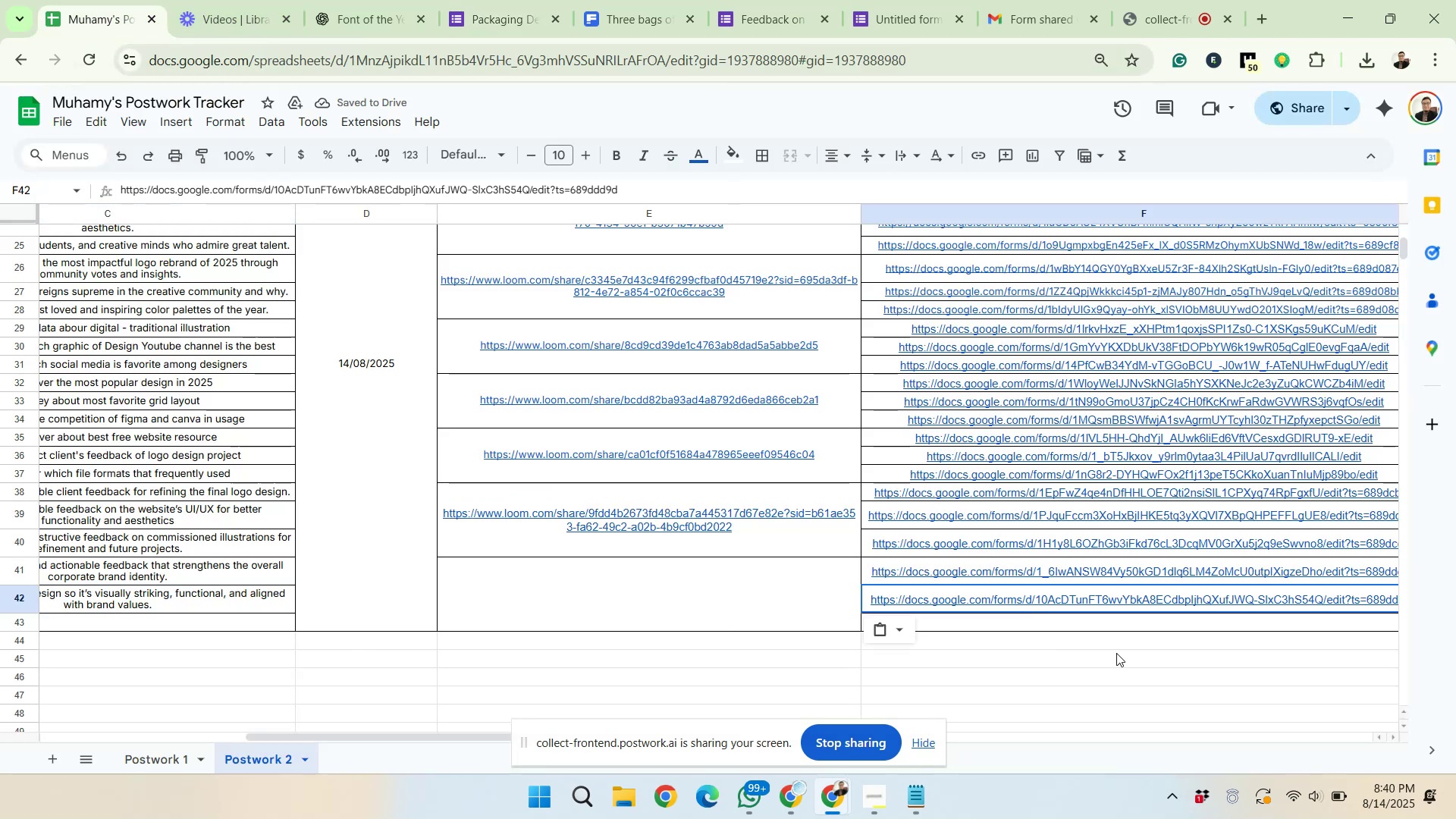 
wait(5.66)
 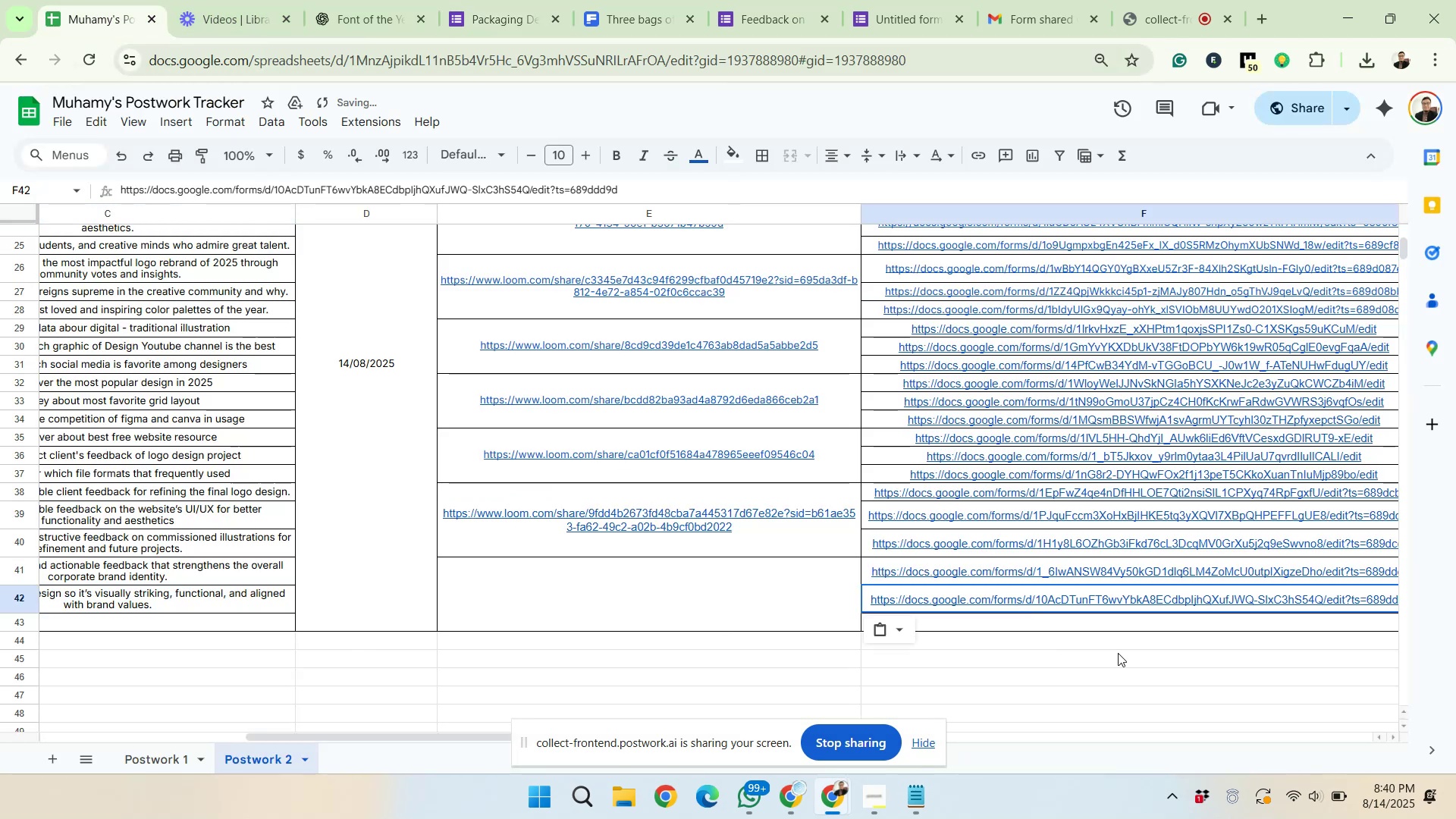 
left_click_drag(start_coordinate=[528, 0], to_coordinate=[775, 0])
 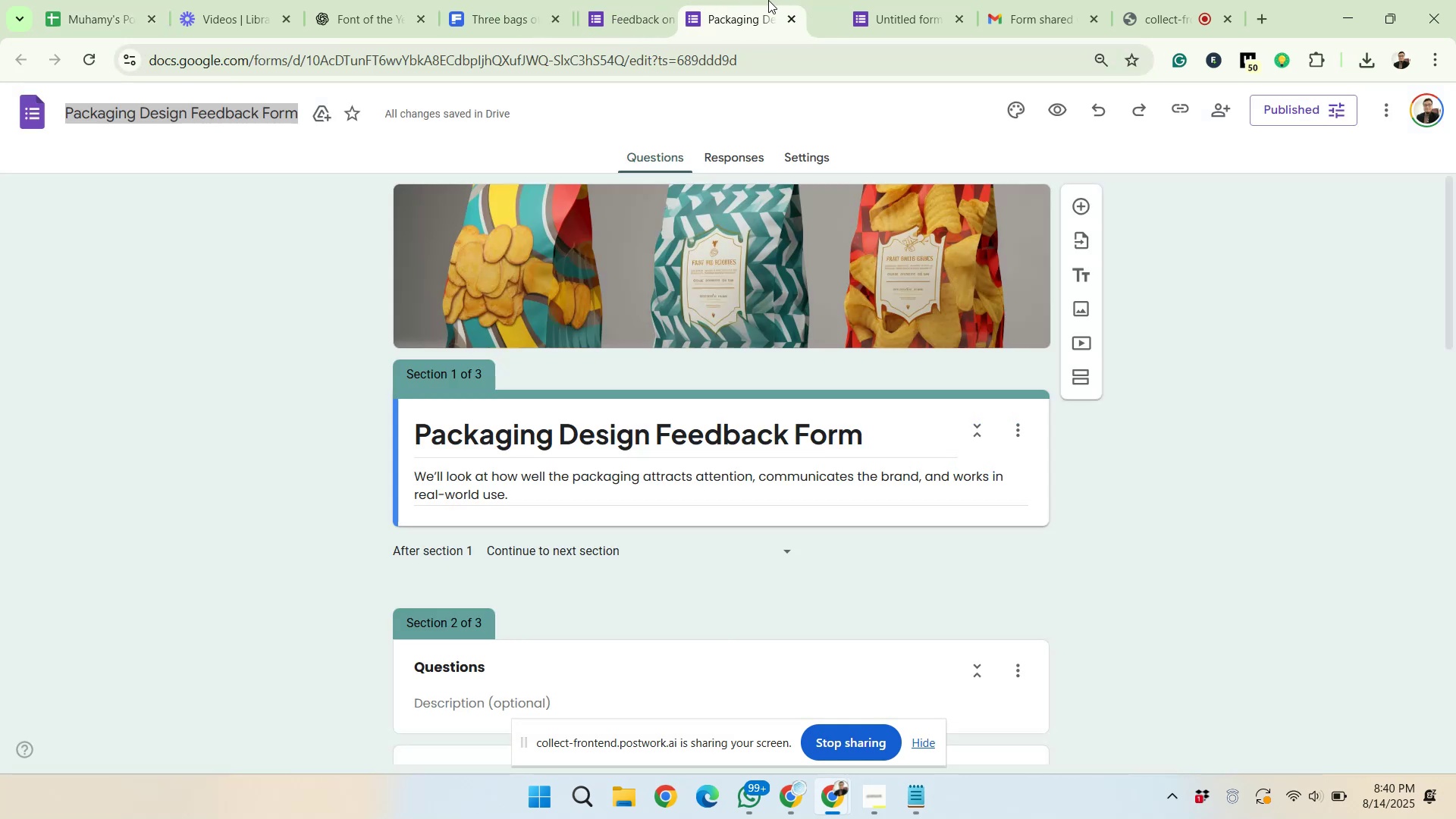 
left_click_drag(start_coordinate=[898, 2], to_coordinate=[497, 0])
 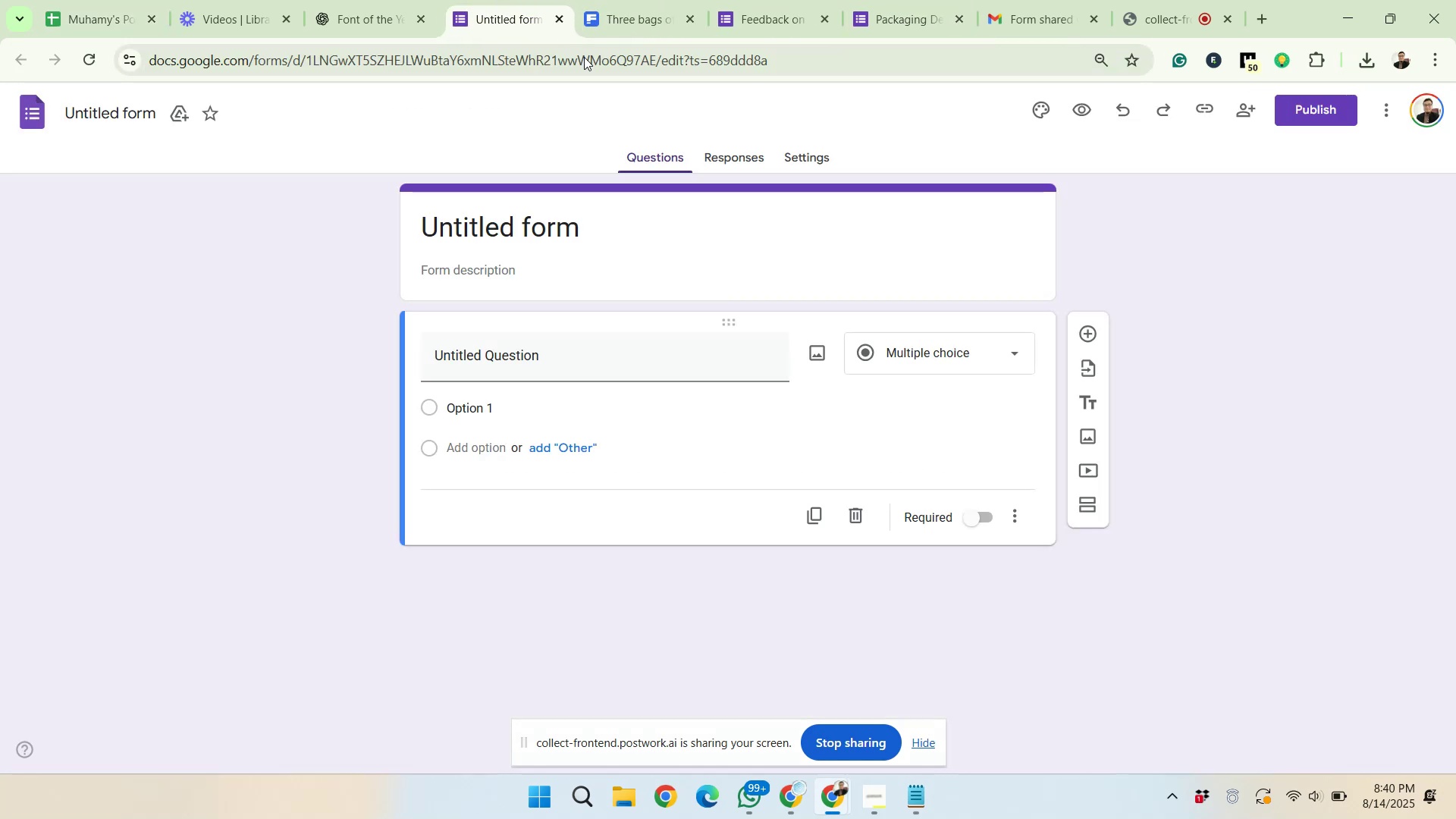 
left_click([918, 805])
 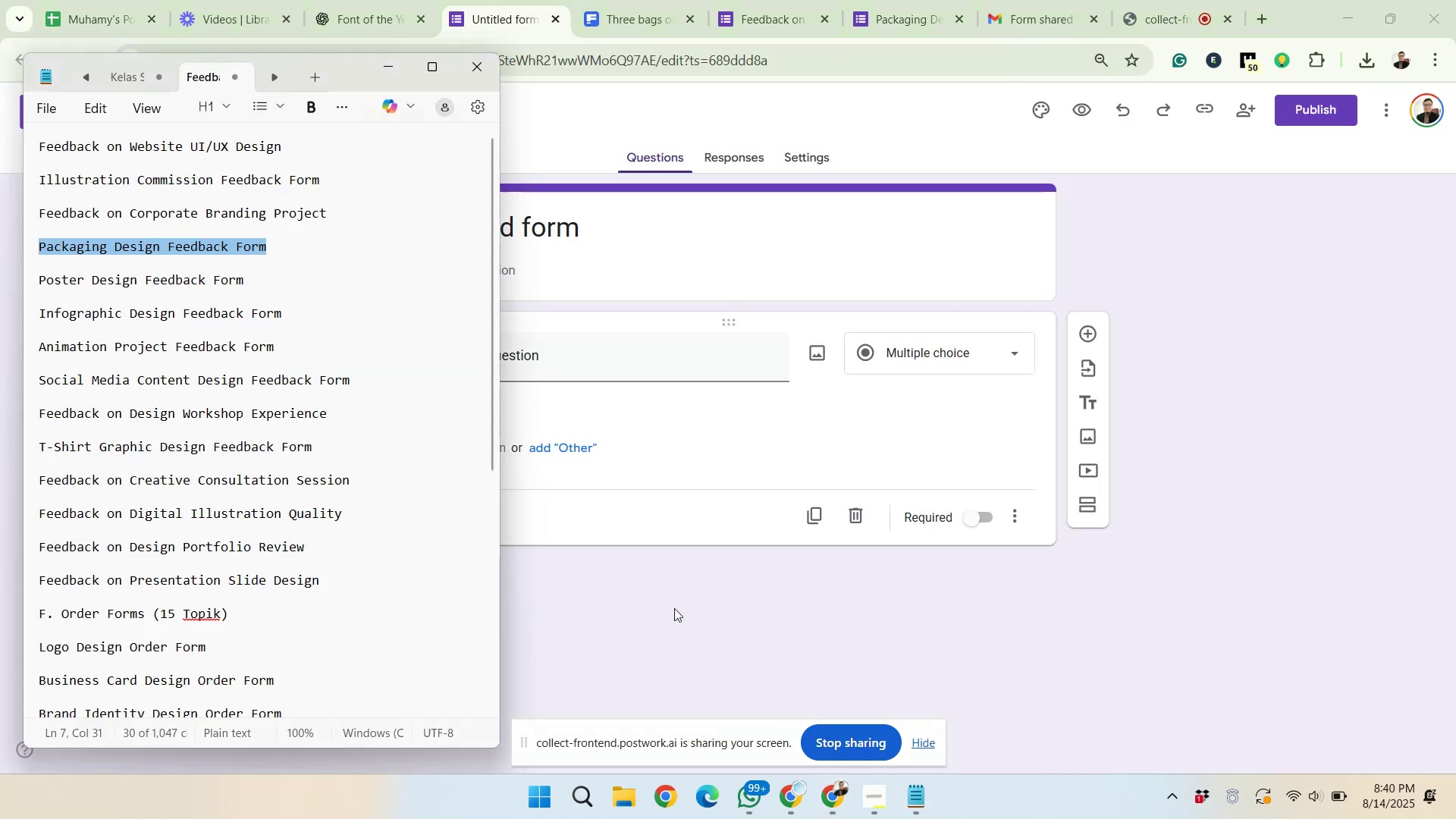 
left_click_drag(start_coordinate=[256, 286], to_coordinate=[29, 277])
 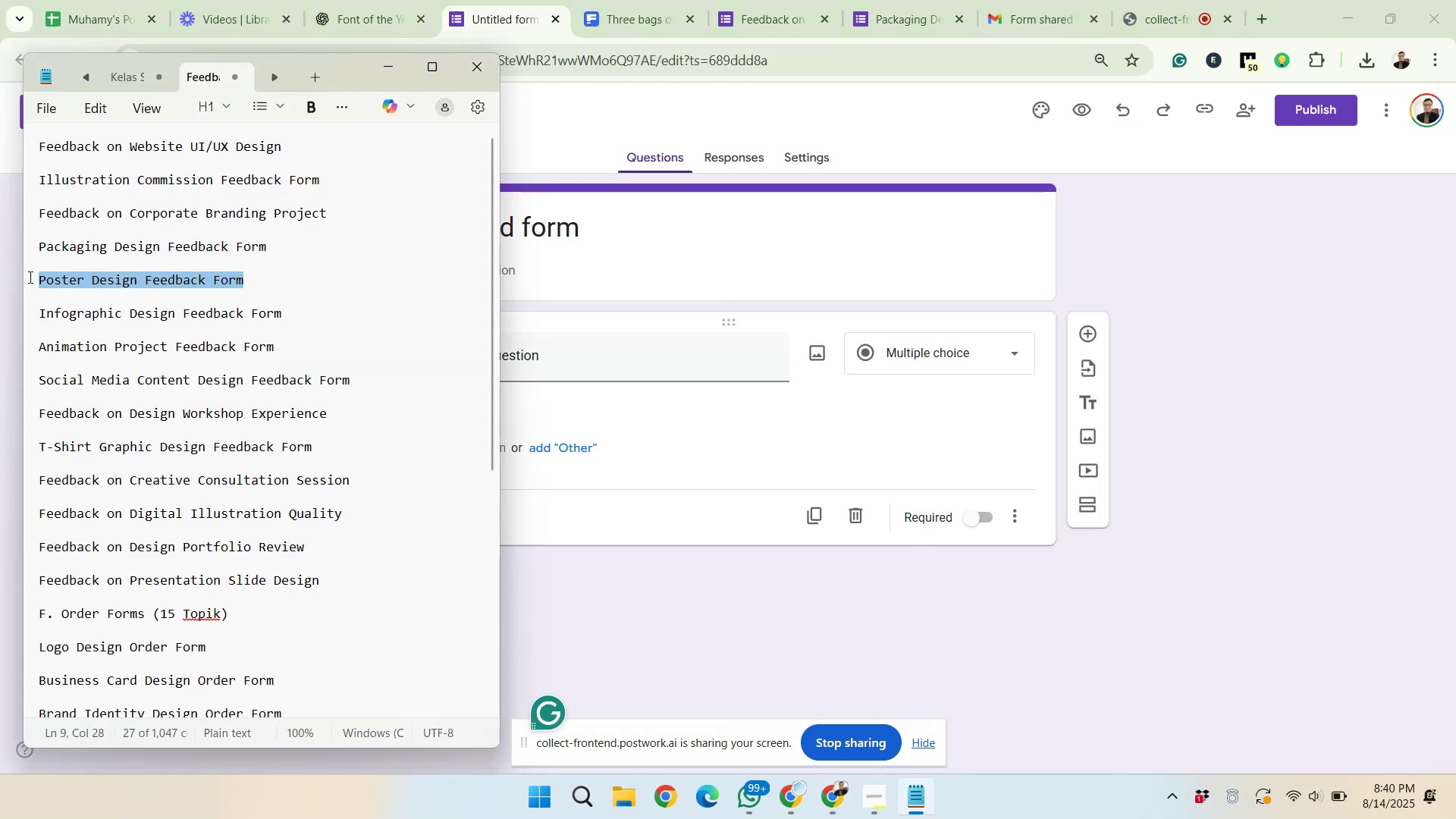 
right_click([54, 284])
 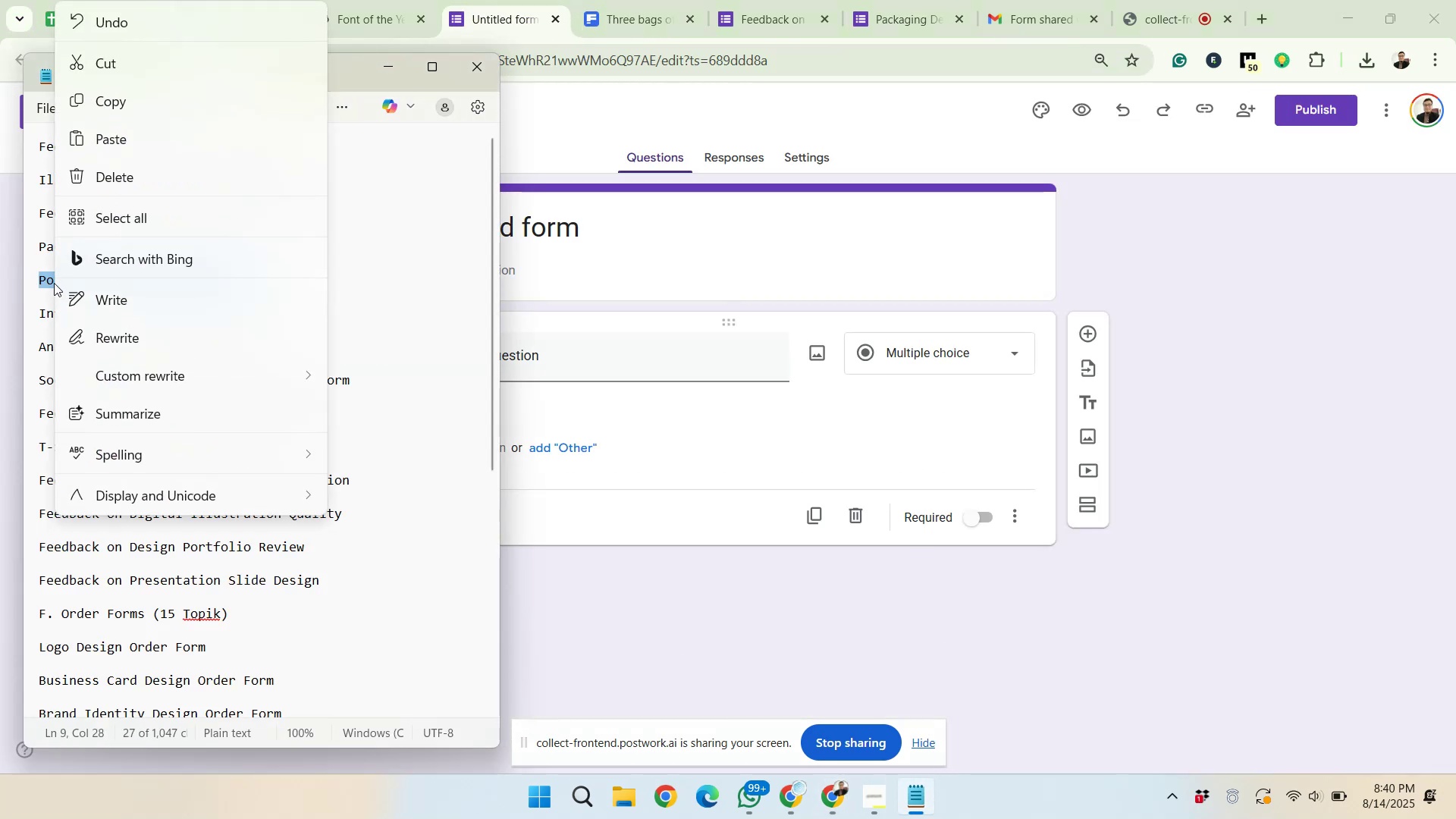 
left_click([126, 101])
 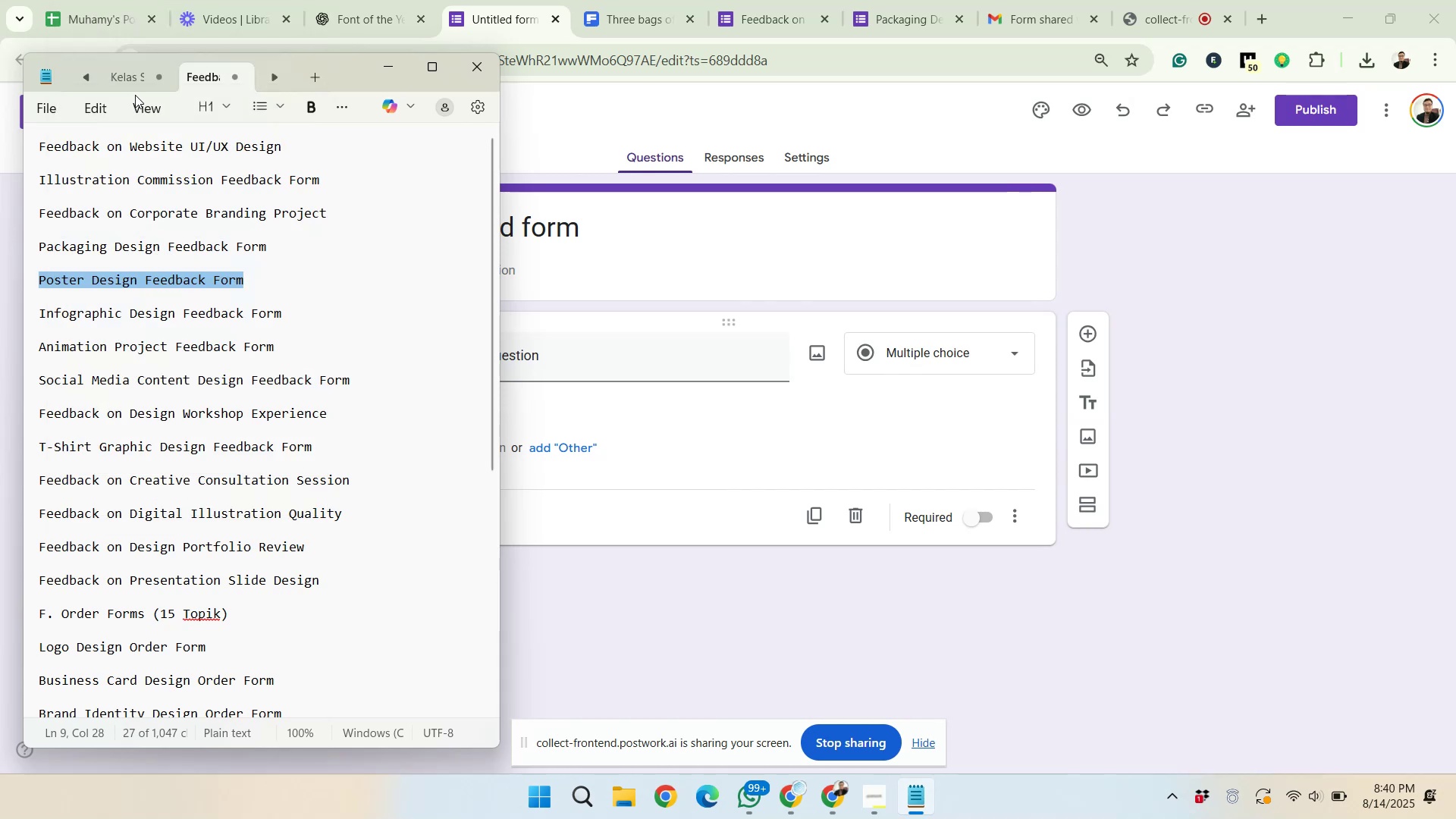 
left_click([337, 0])
 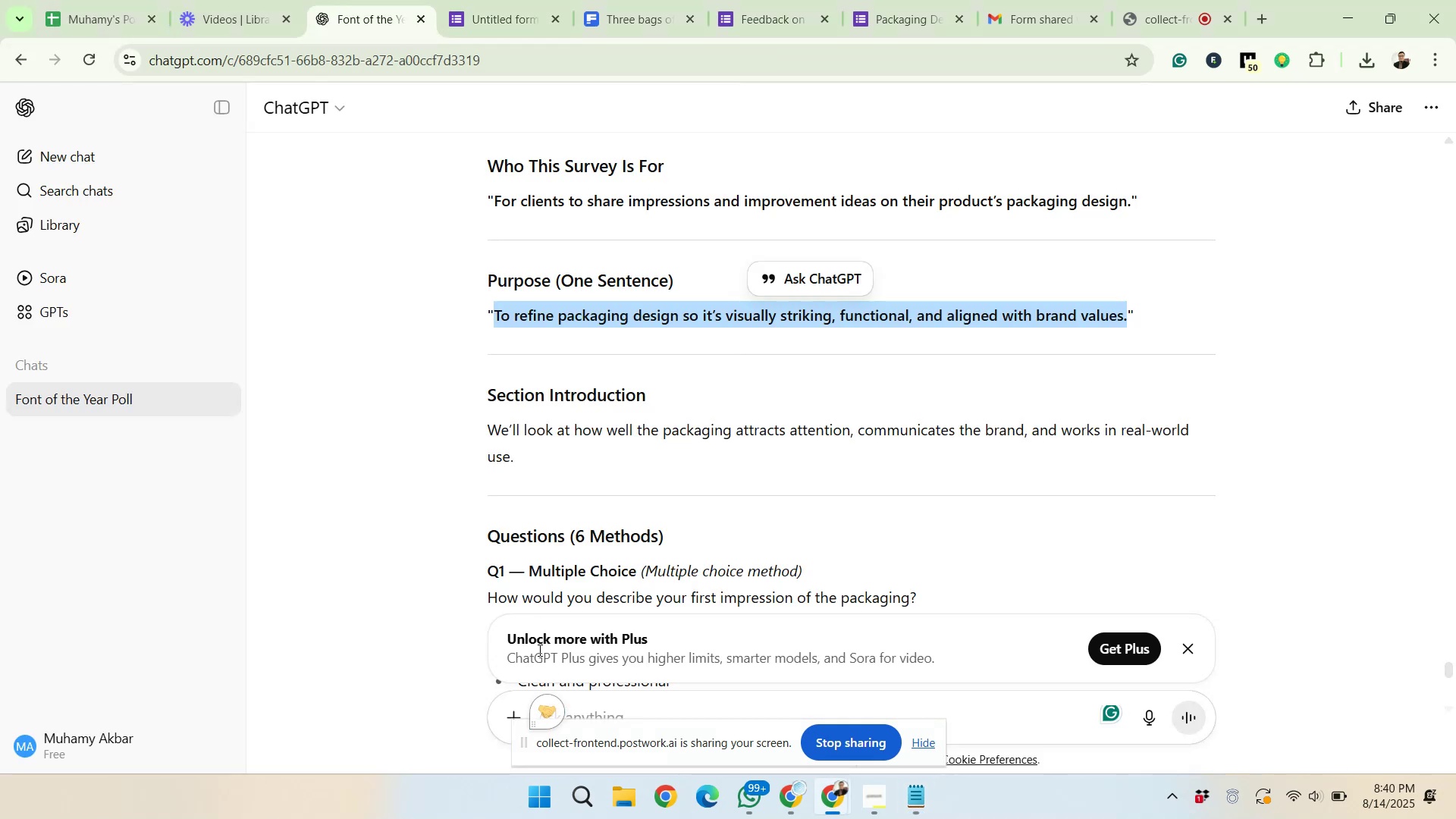 
left_click([548, 710])
 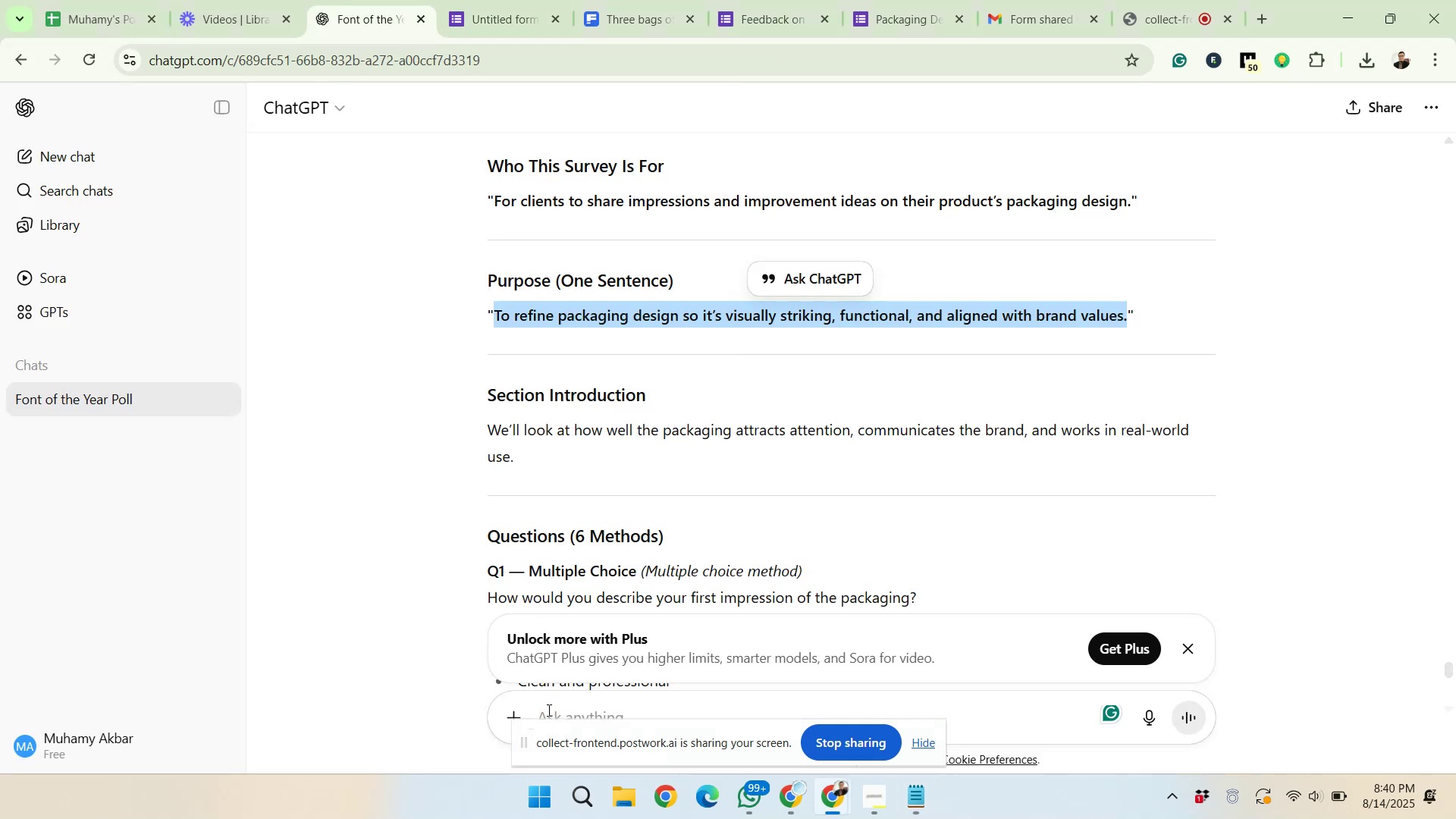 
key(Control+V)
 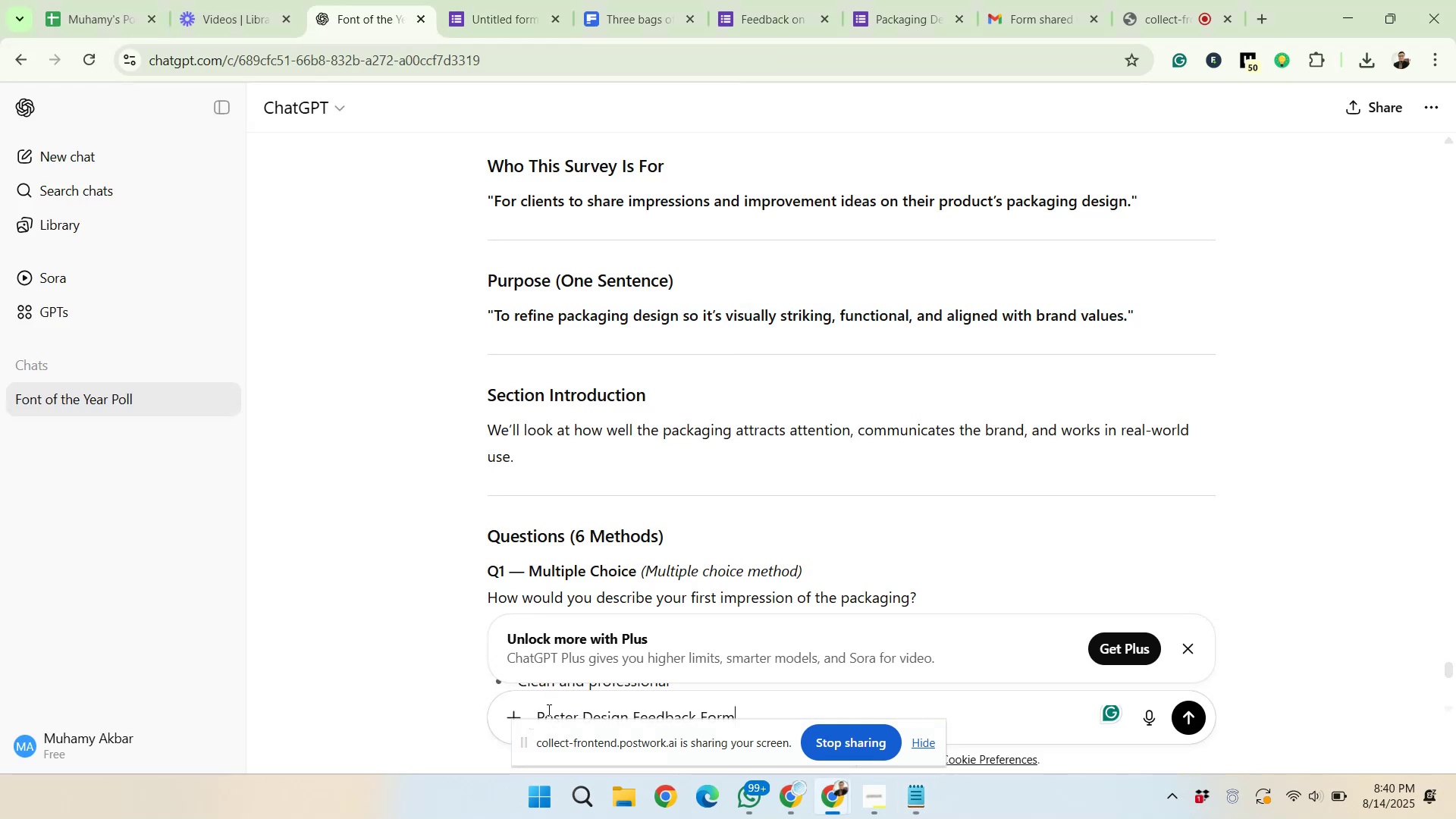 
key(Enter)
 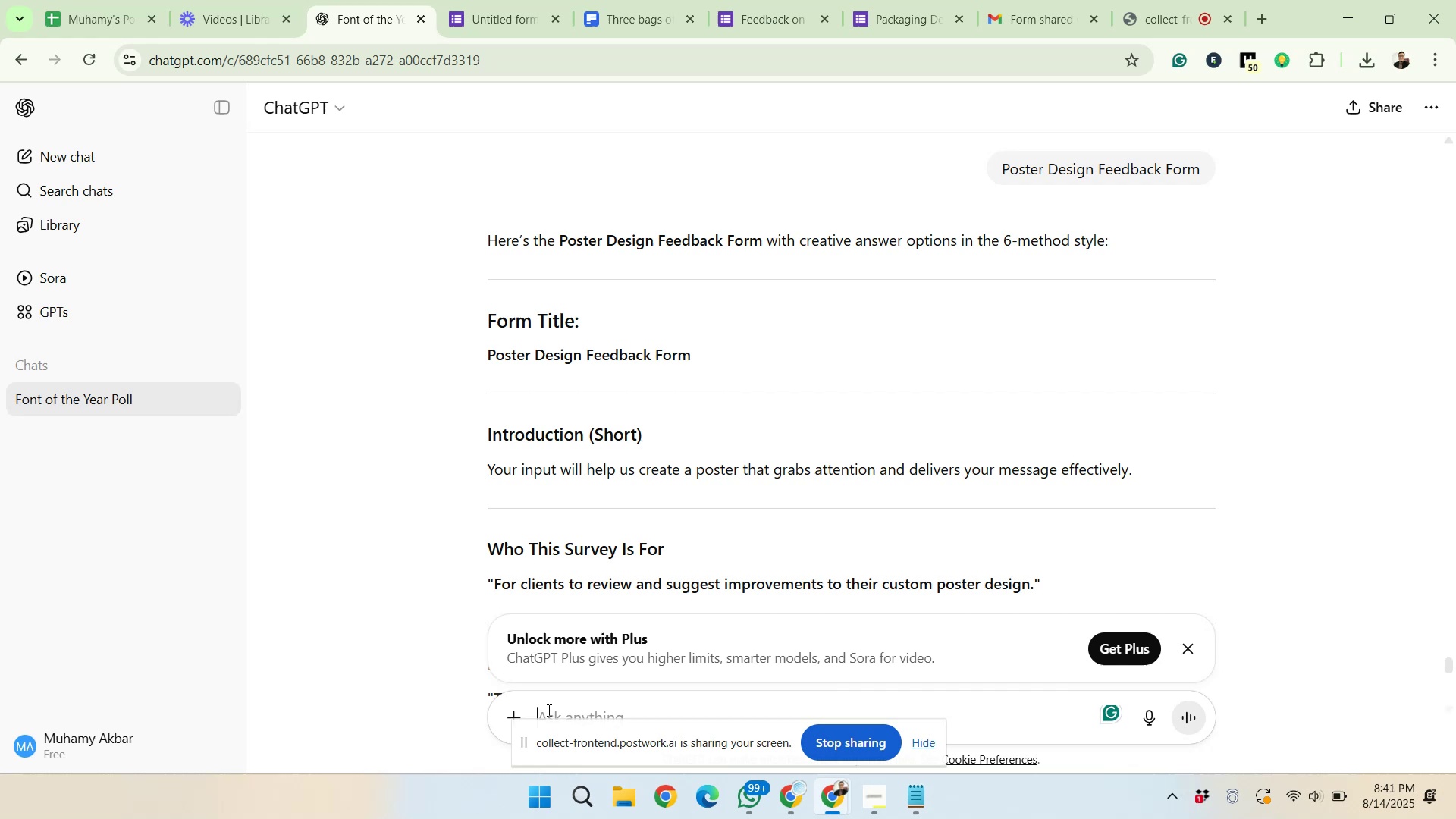 
wait(48.98)
 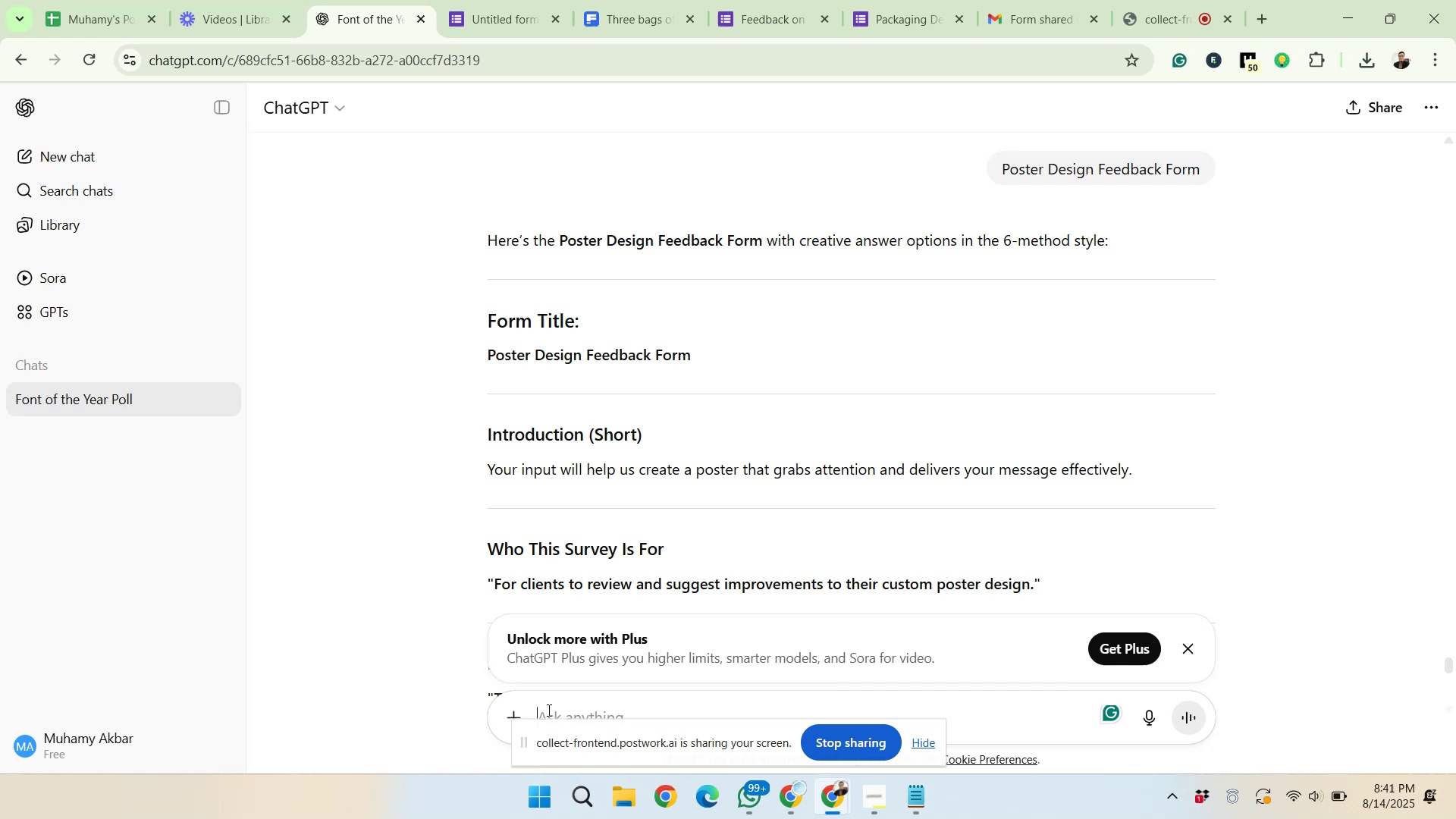 
left_click([472, 0])
 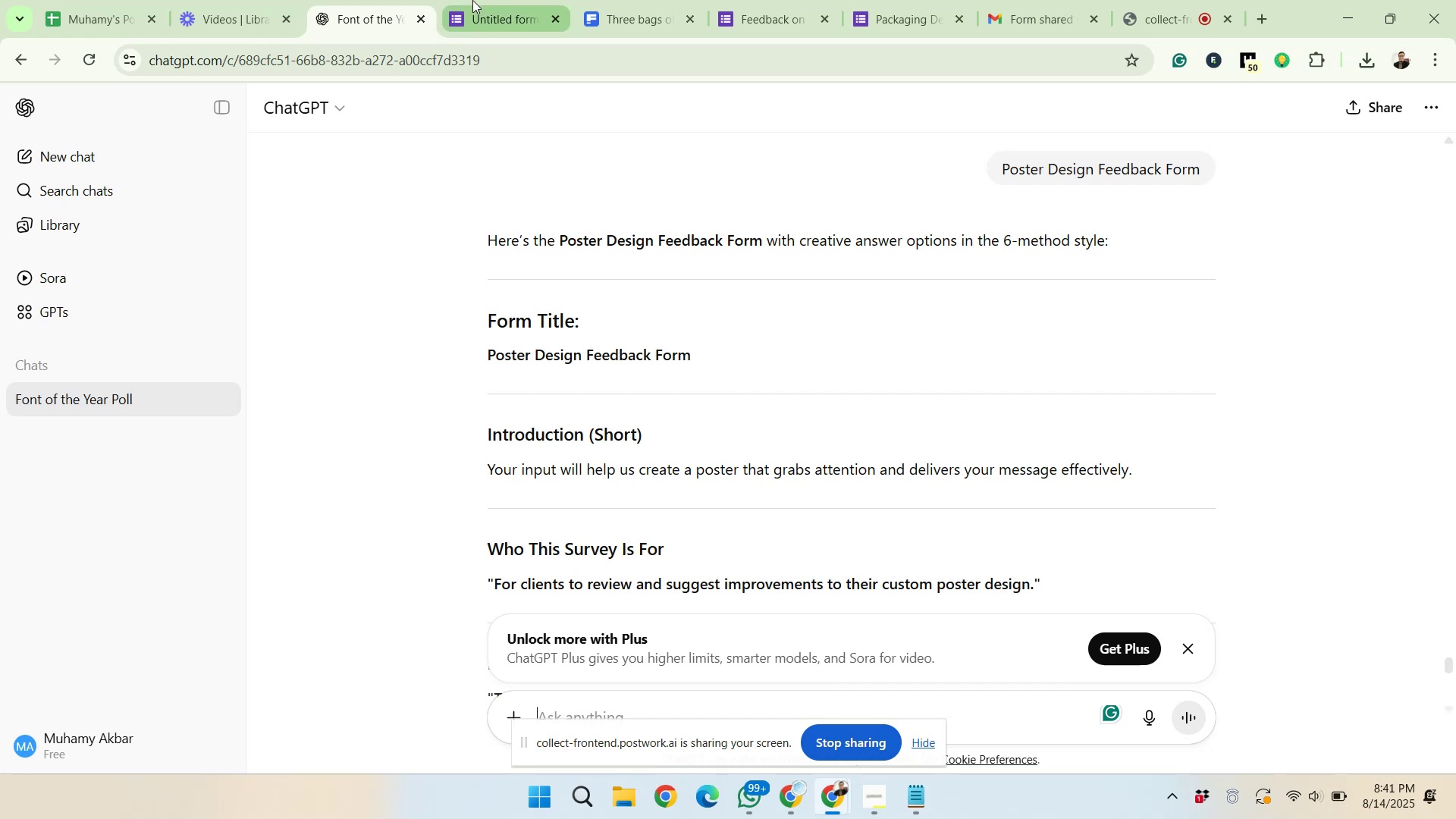 
left_click_drag(start_coordinate=[618, 229], to_coordinate=[419, 226])
 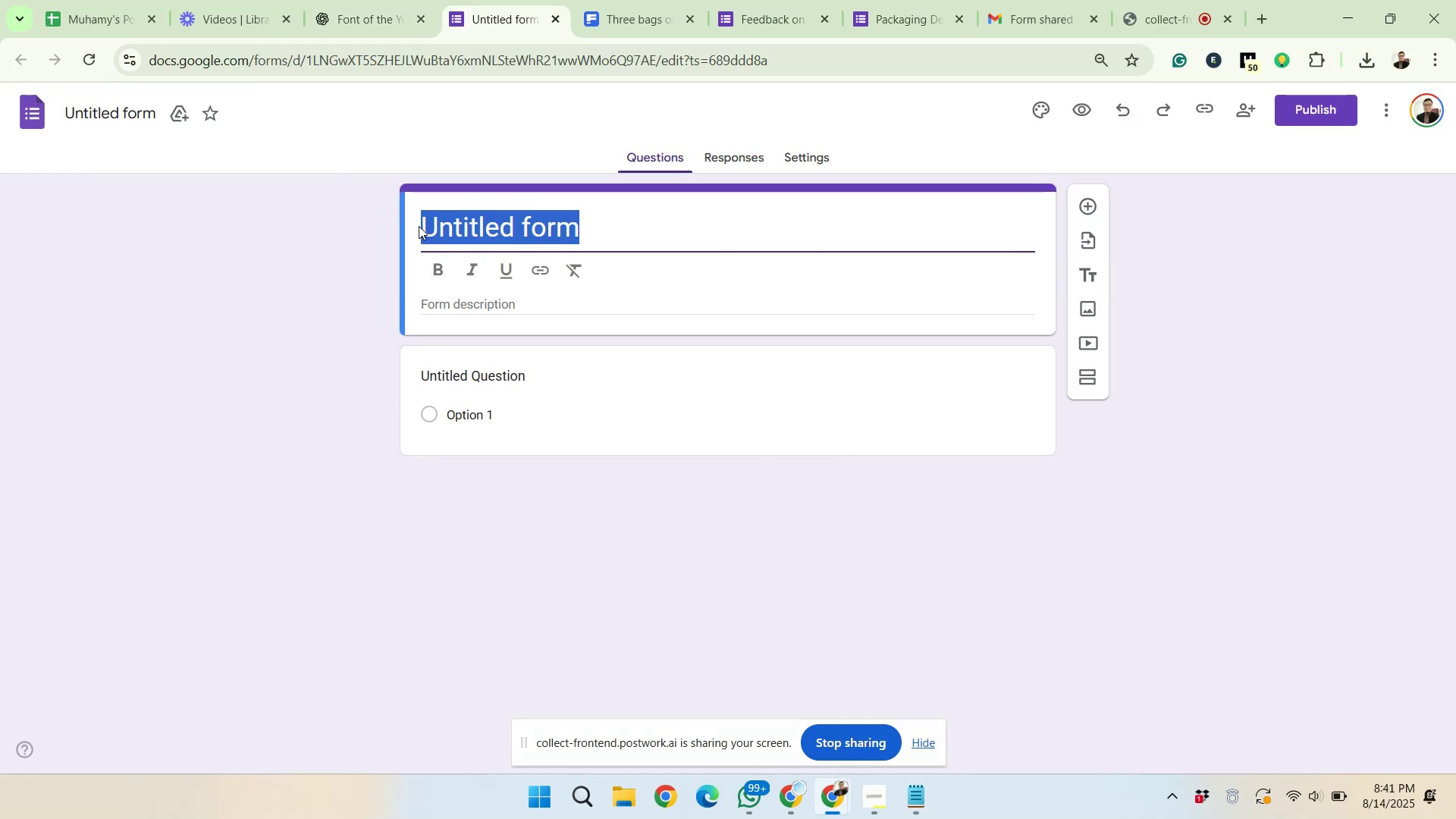 
right_click([457, 224])
 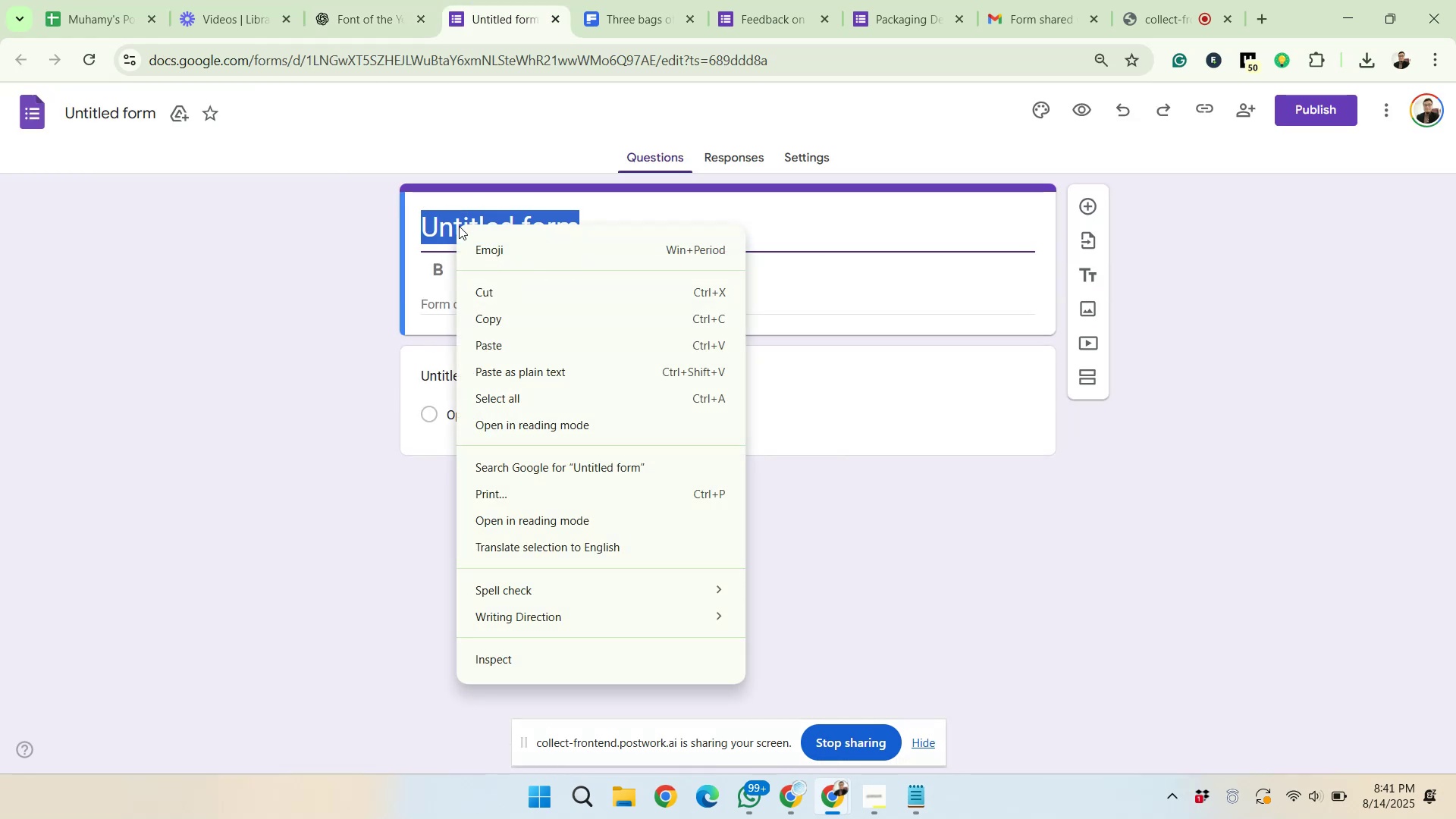 
left_click([507, 336])
 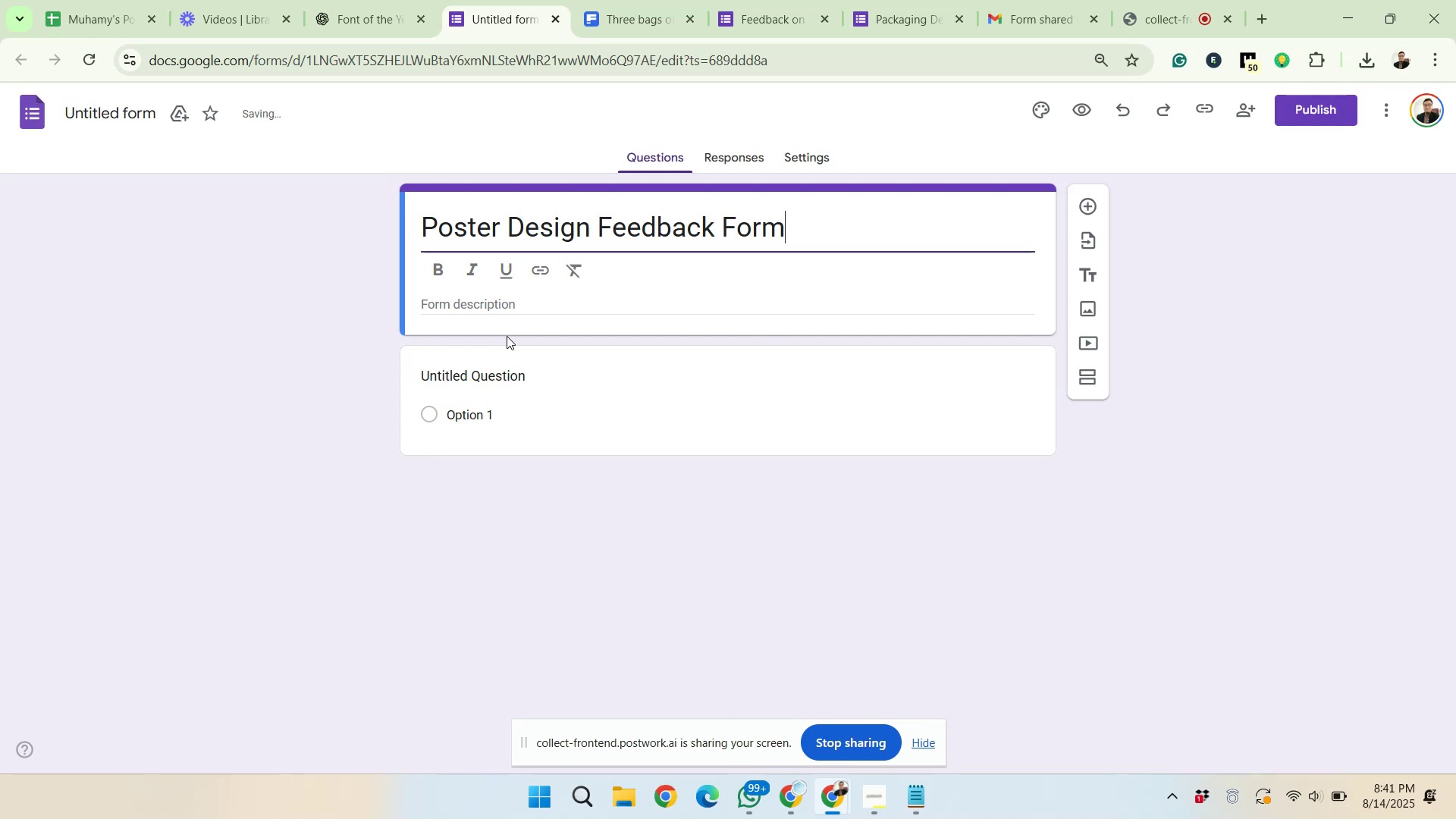 
left_click([331, 0])
 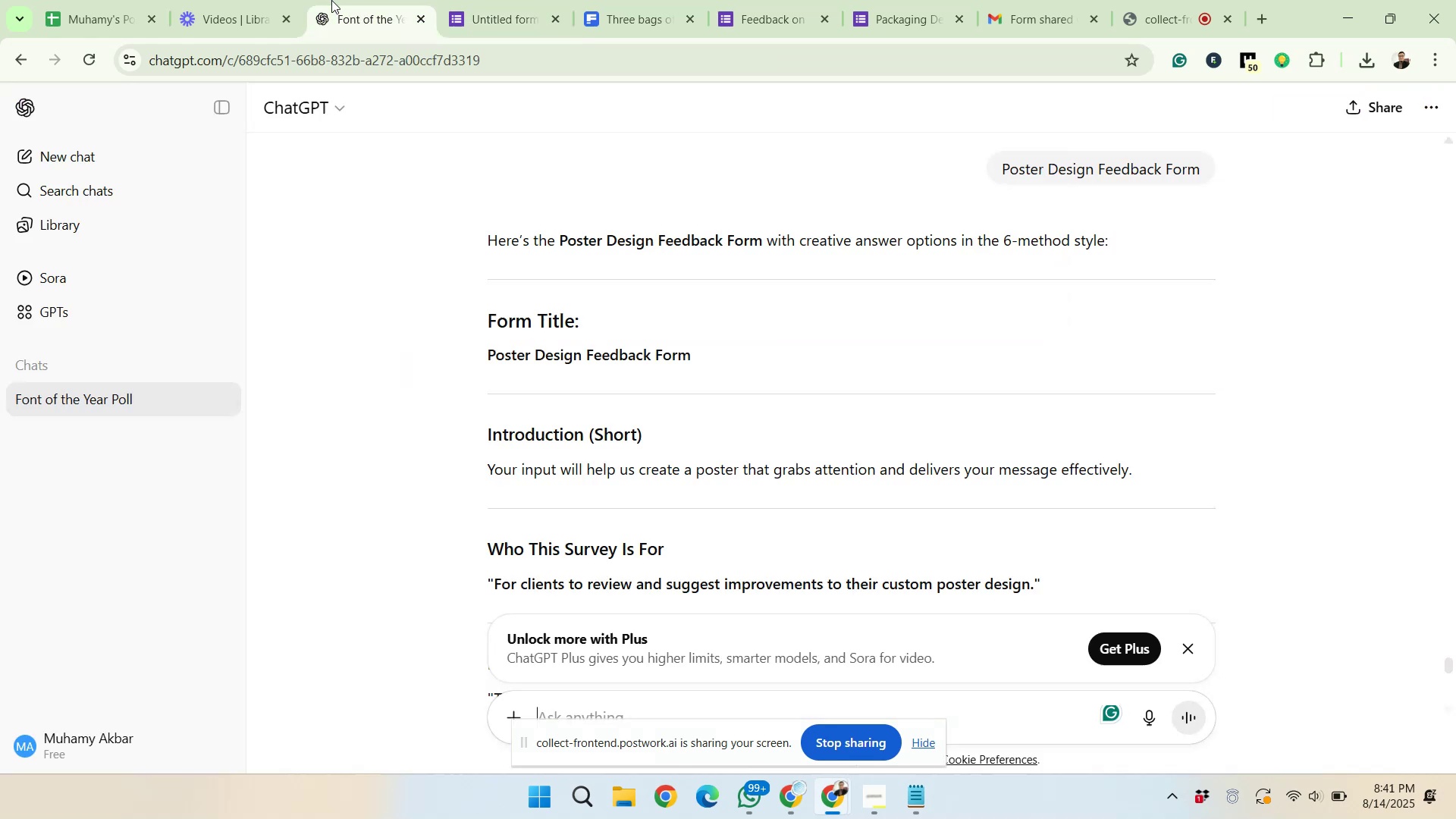 
scroll: coordinate [494, 430], scroll_direction: down, amount: 4.0
 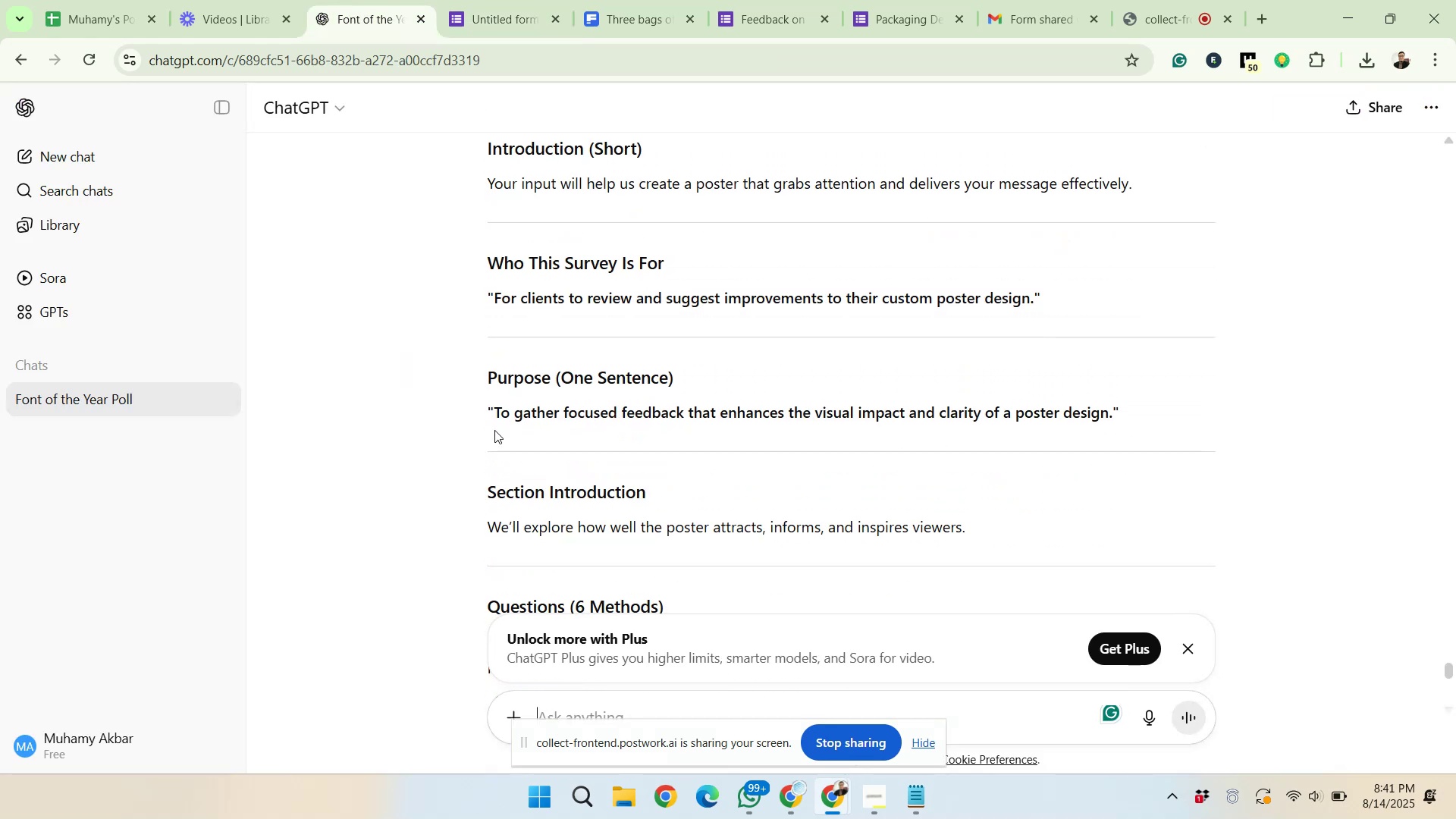 
left_click_drag(start_coordinate=[490, 431], to_coordinate=[971, 438])
 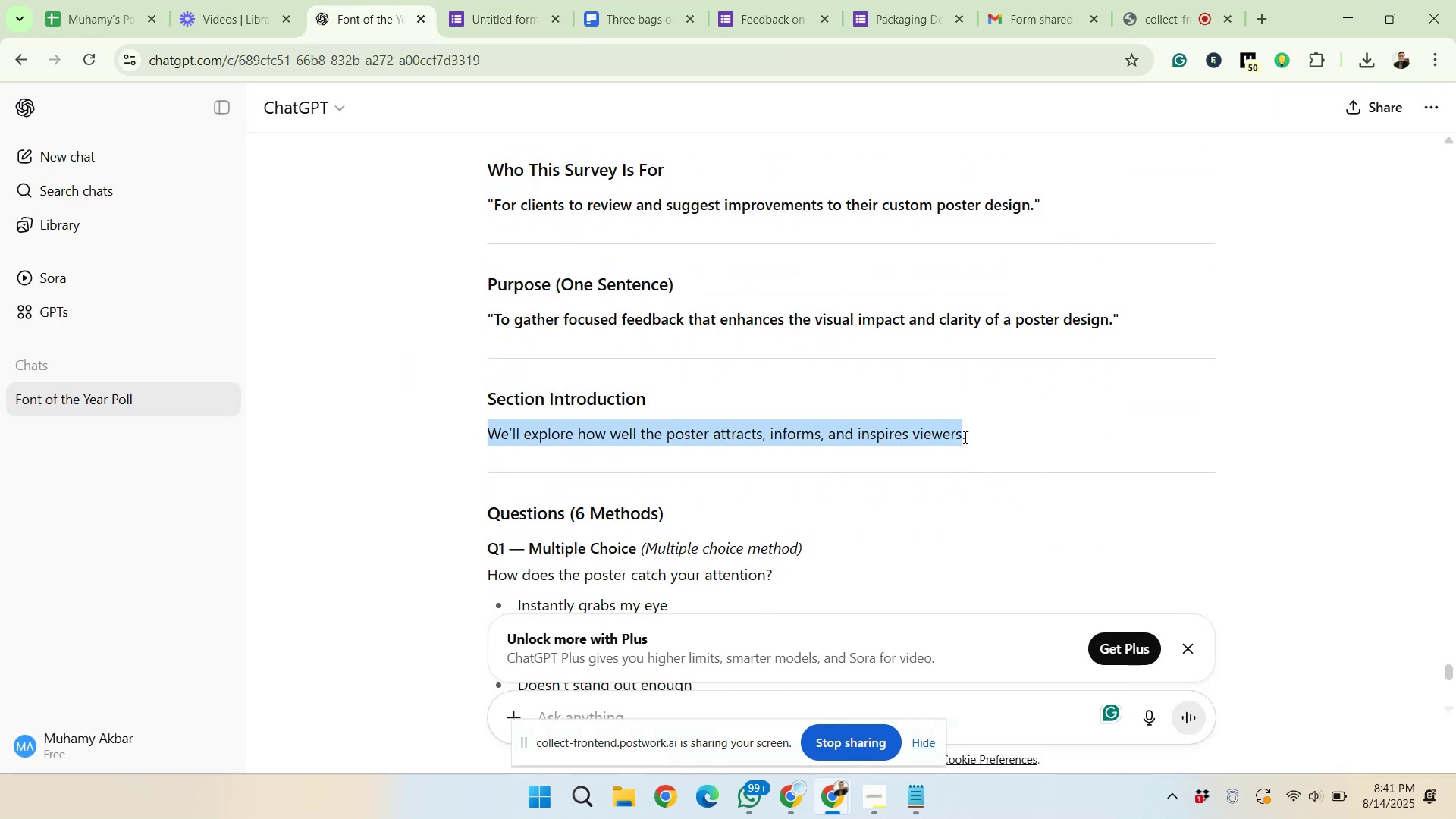 
right_click([923, 440])
 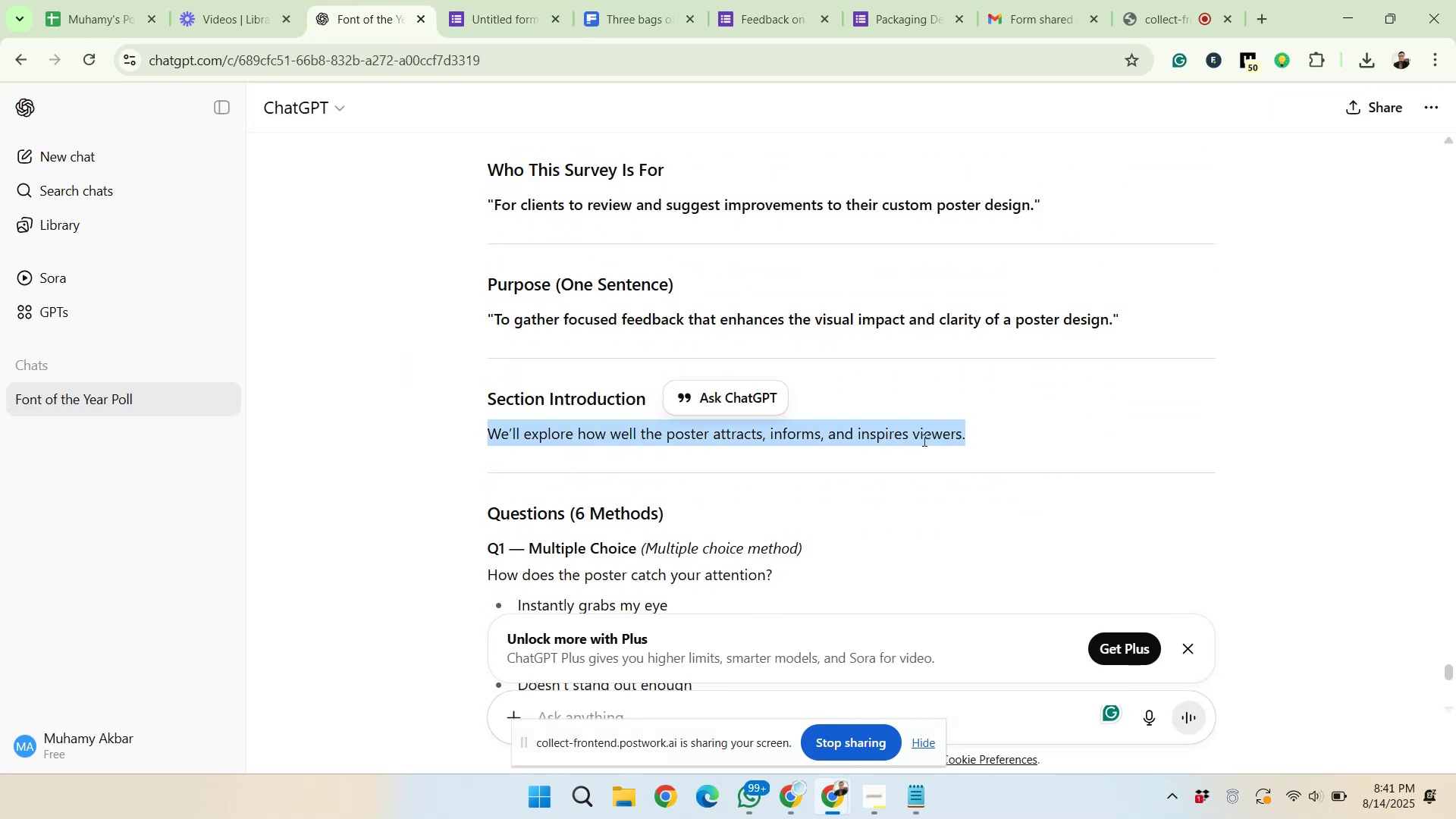 
left_click([930, 455])
 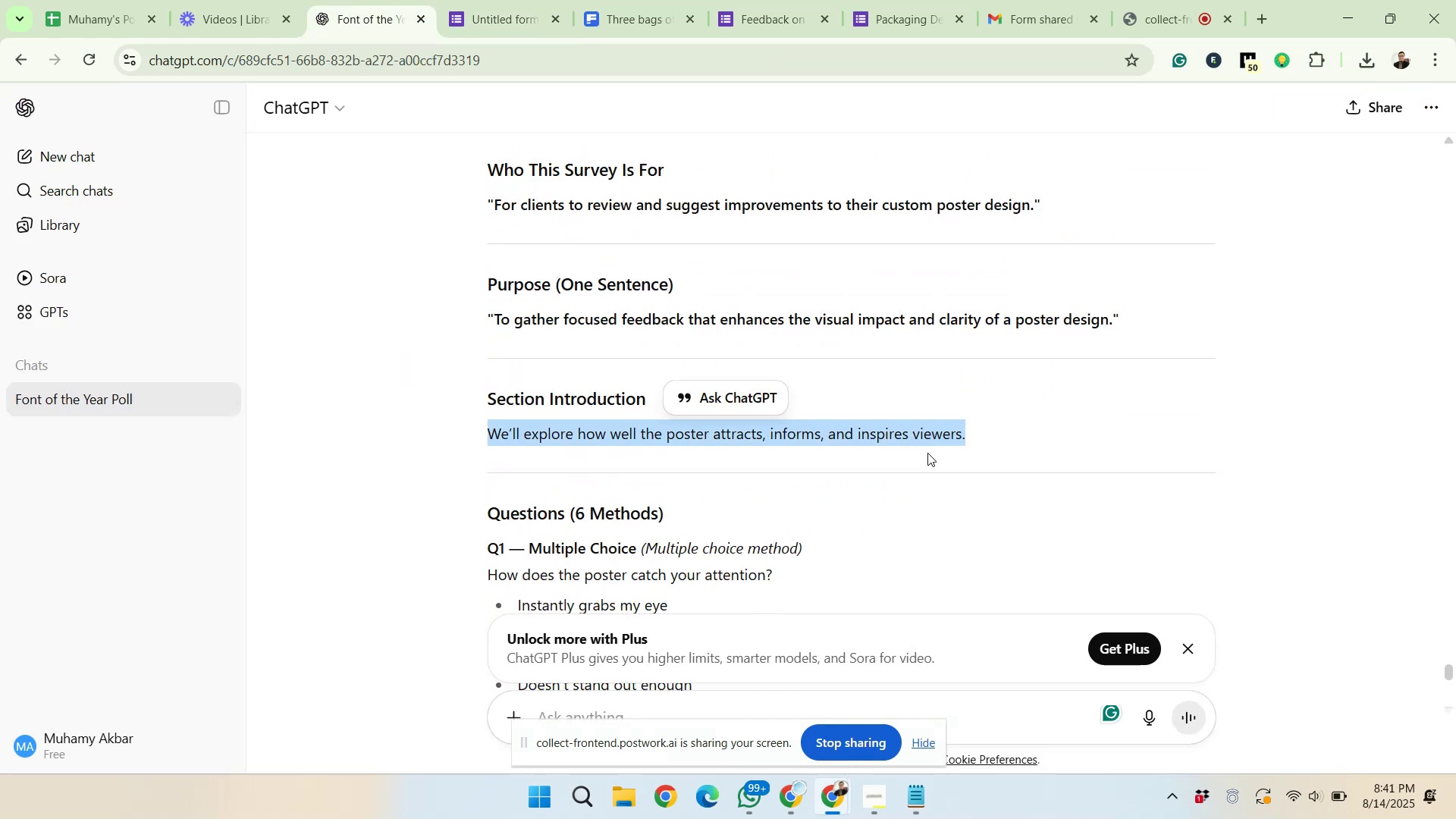 
left_click([549, 0])
 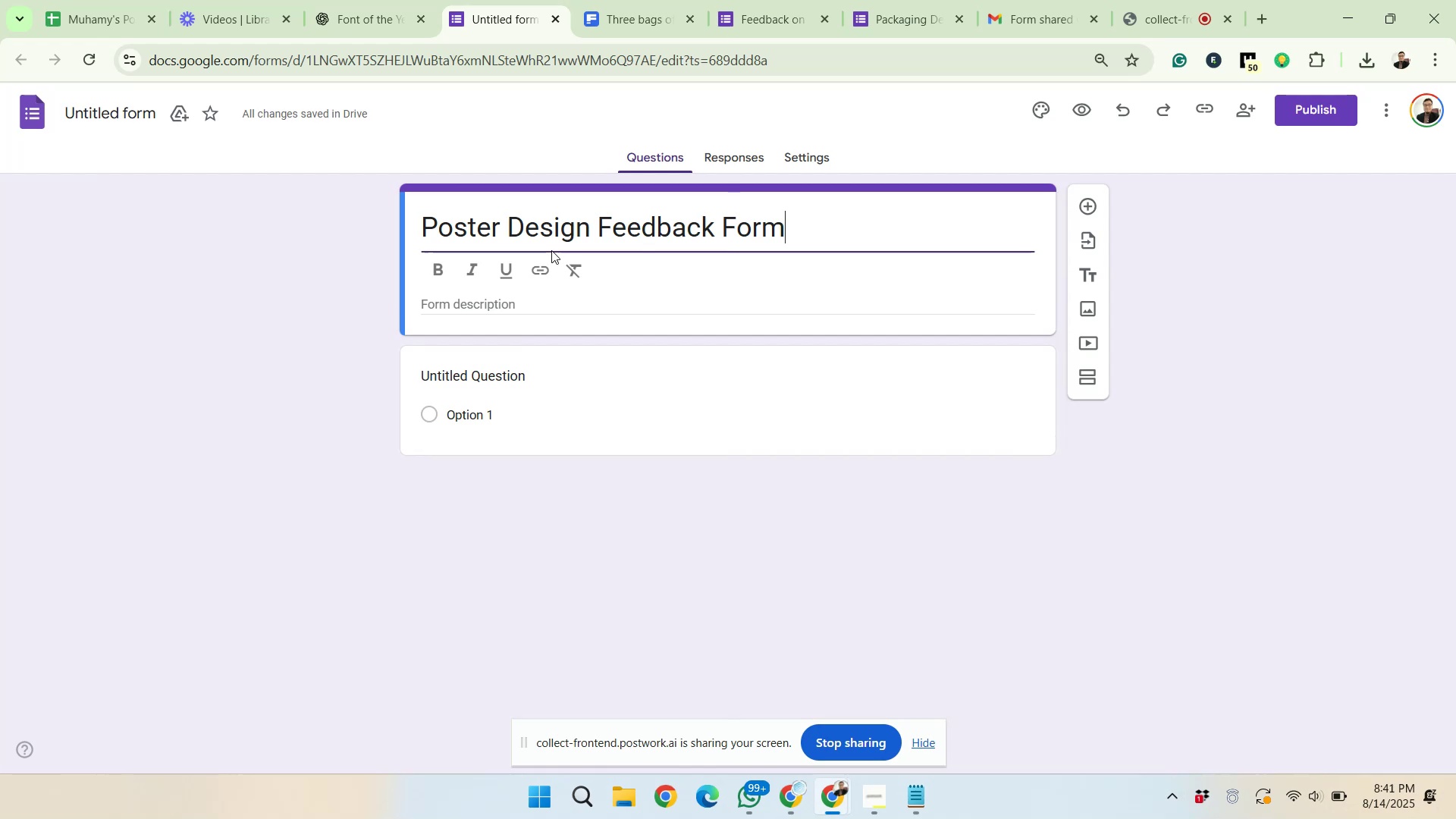 
right_click([493, 305])
 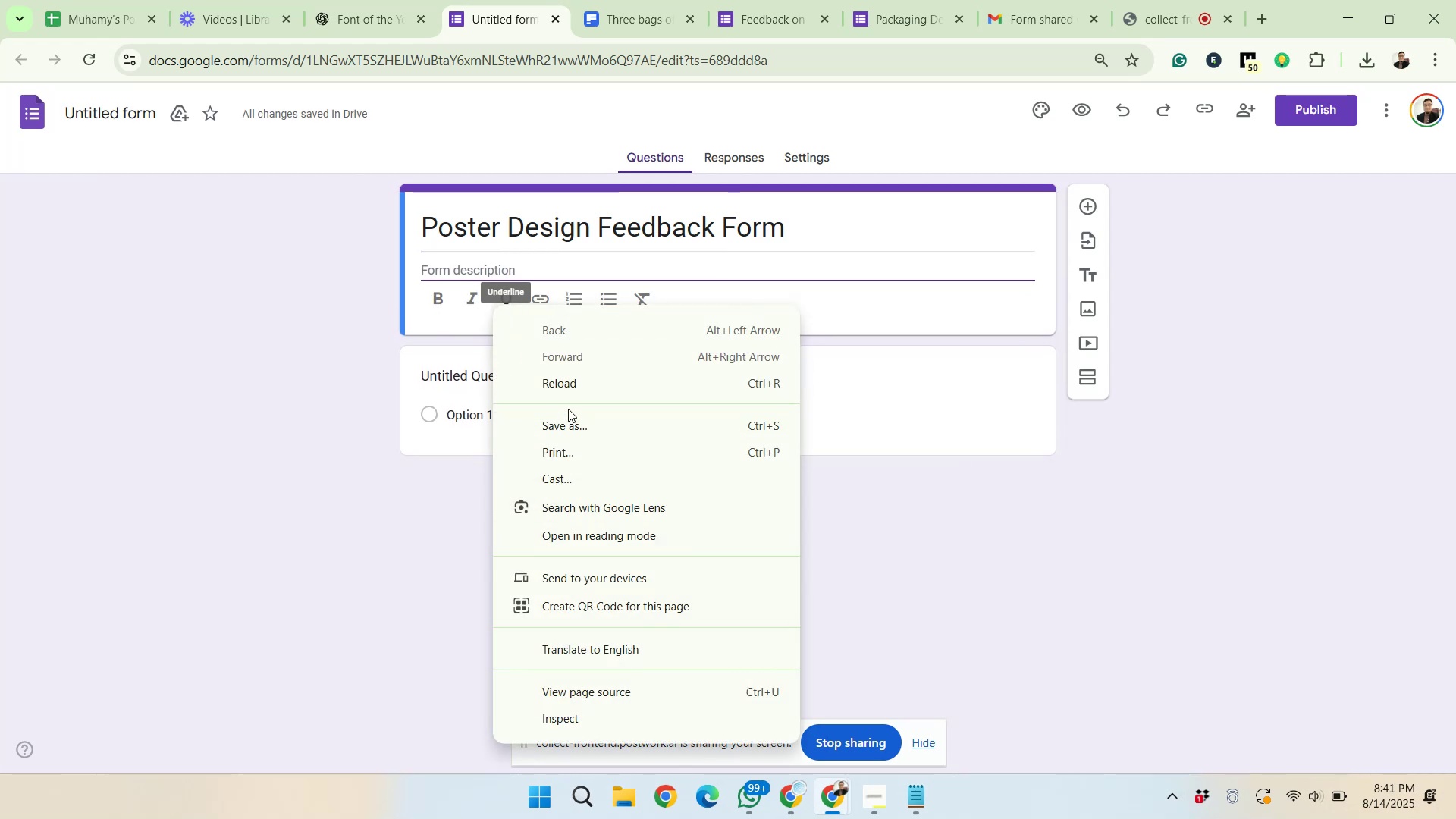 
right_click([444, 268])
 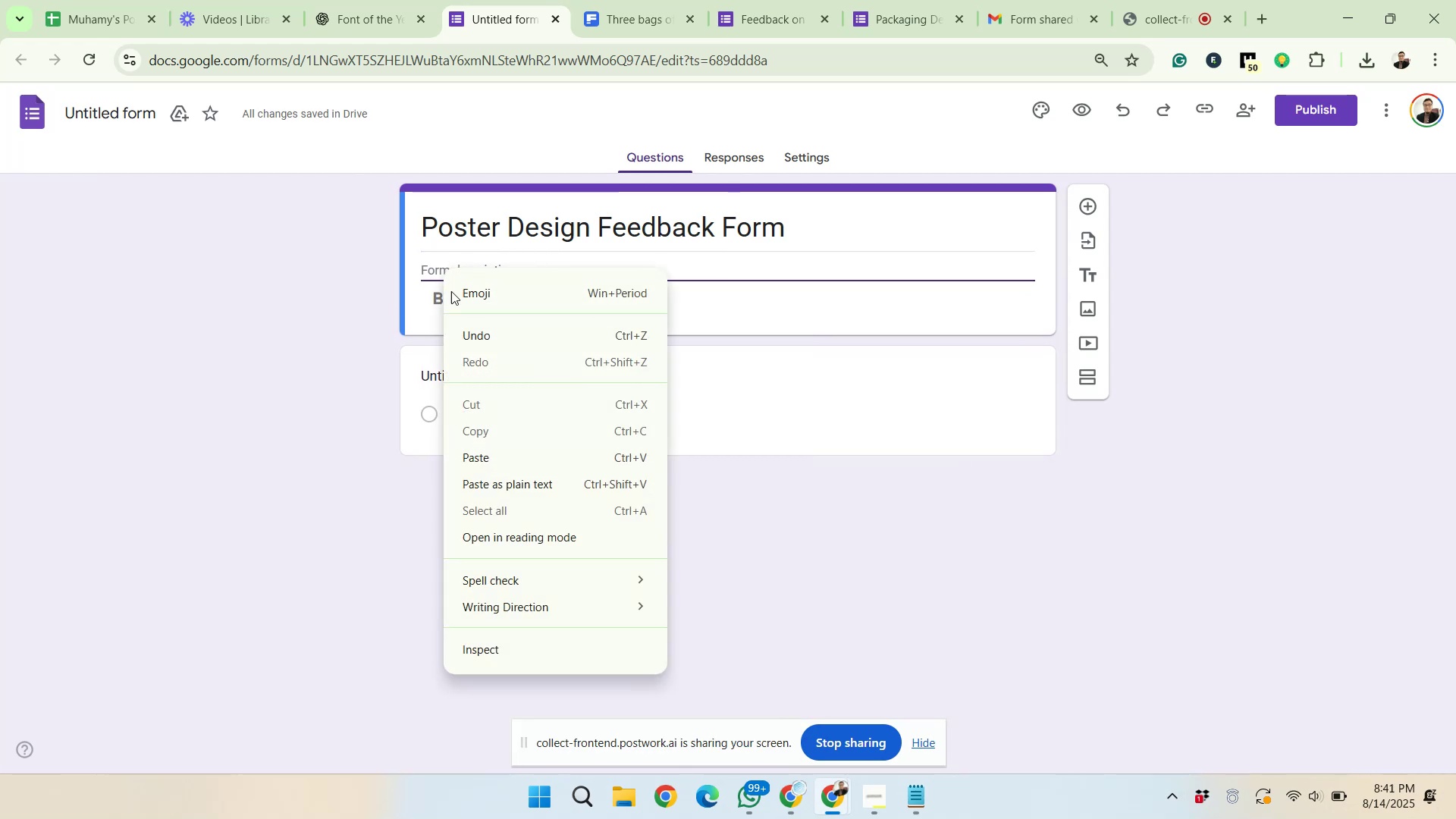 
left_click([493, 456])
 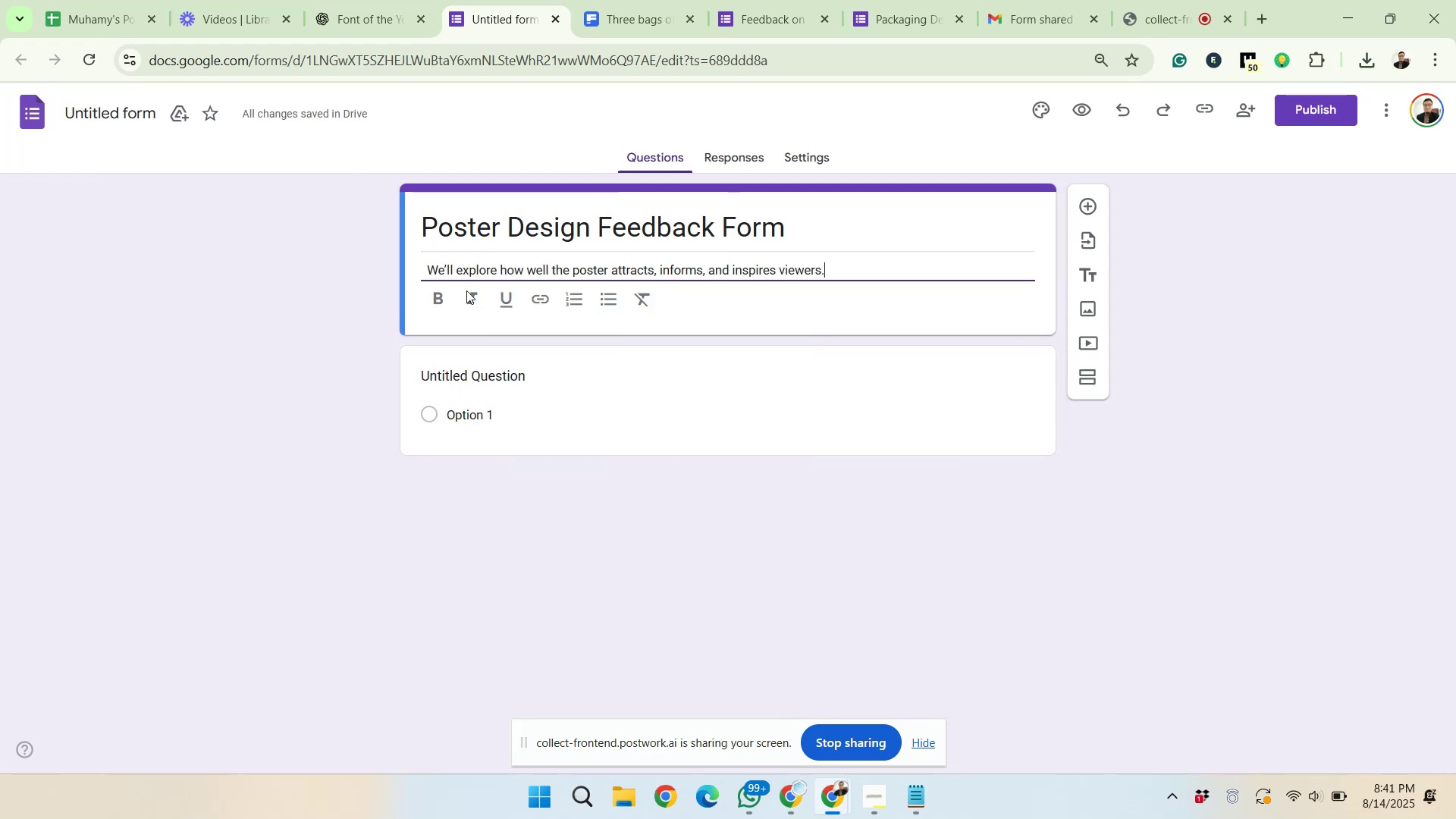 
left_click_drag(start_coordinate=[430, 266], to_coordinate=[416, 265])
 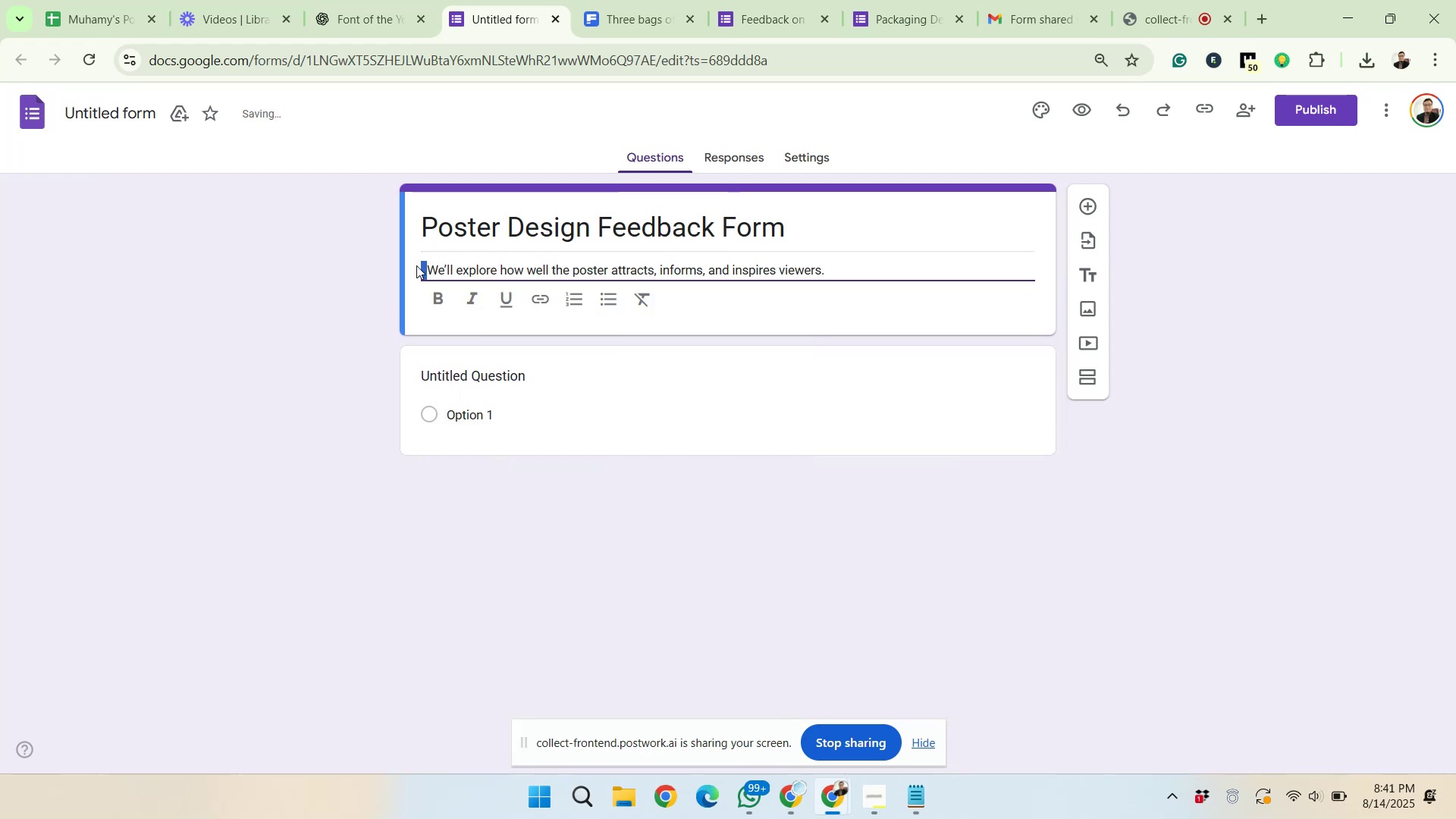 
key(Delete)
 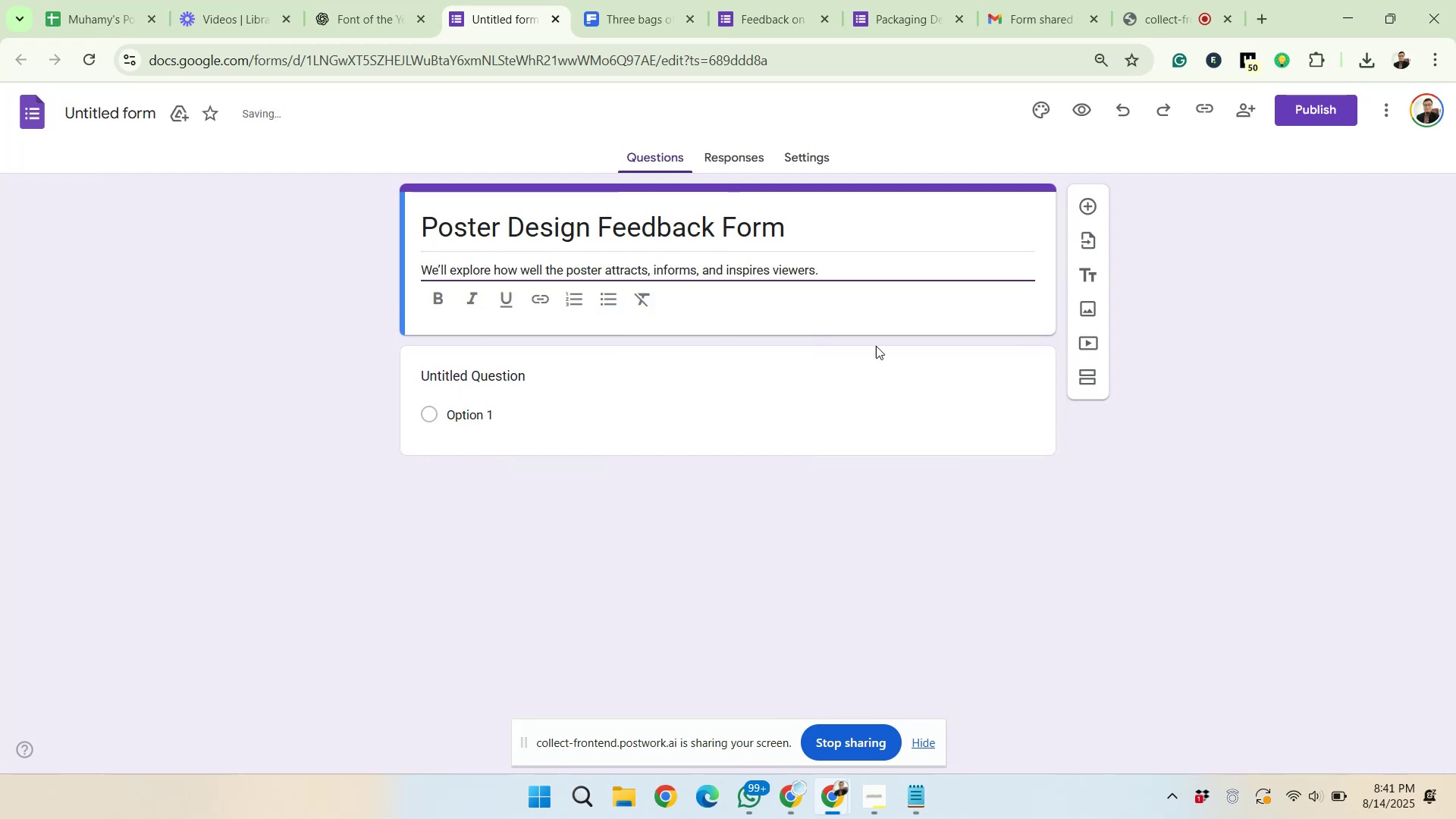 
left_click([1076, 378])
 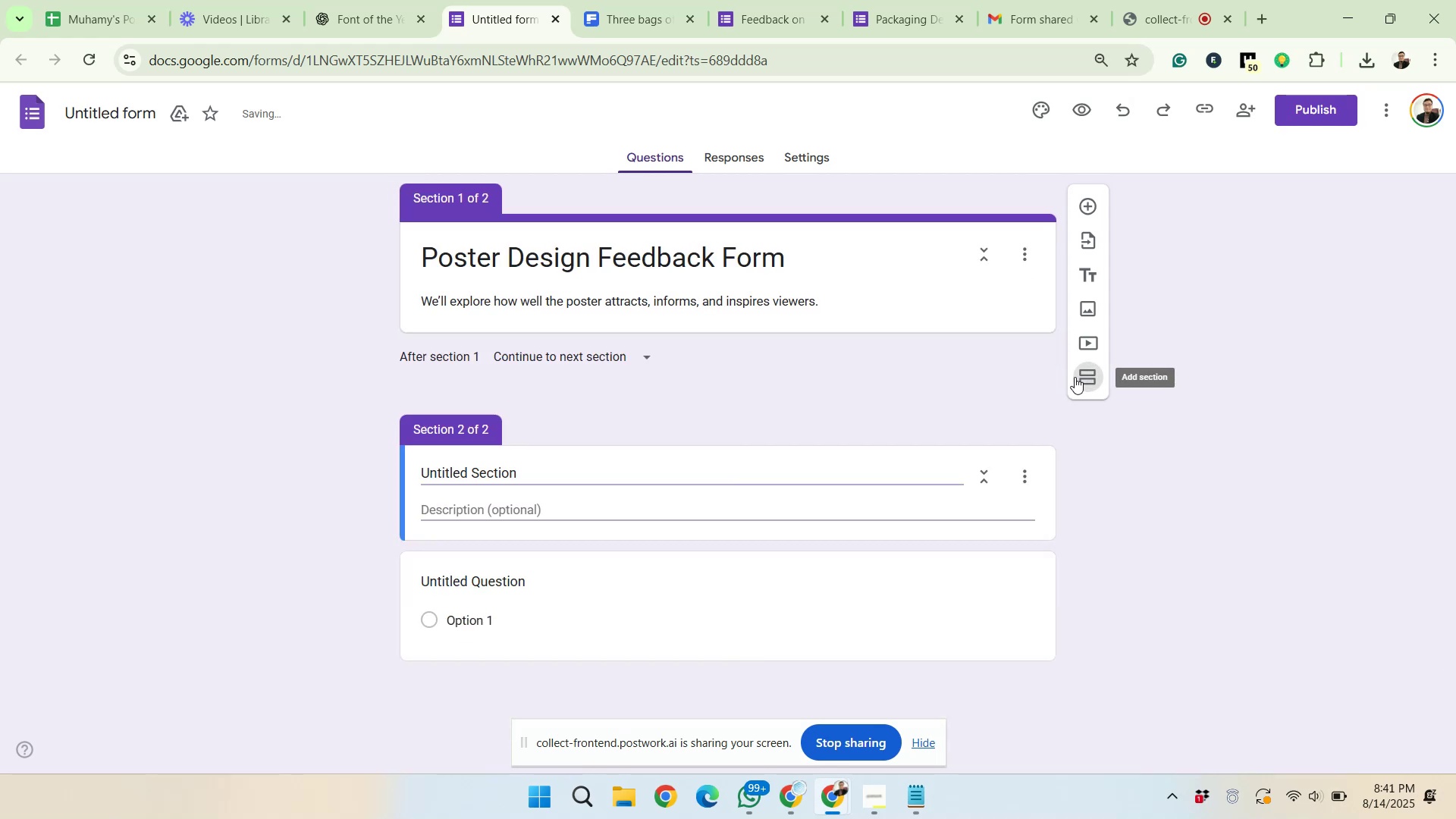 
left_click([376, 0])
 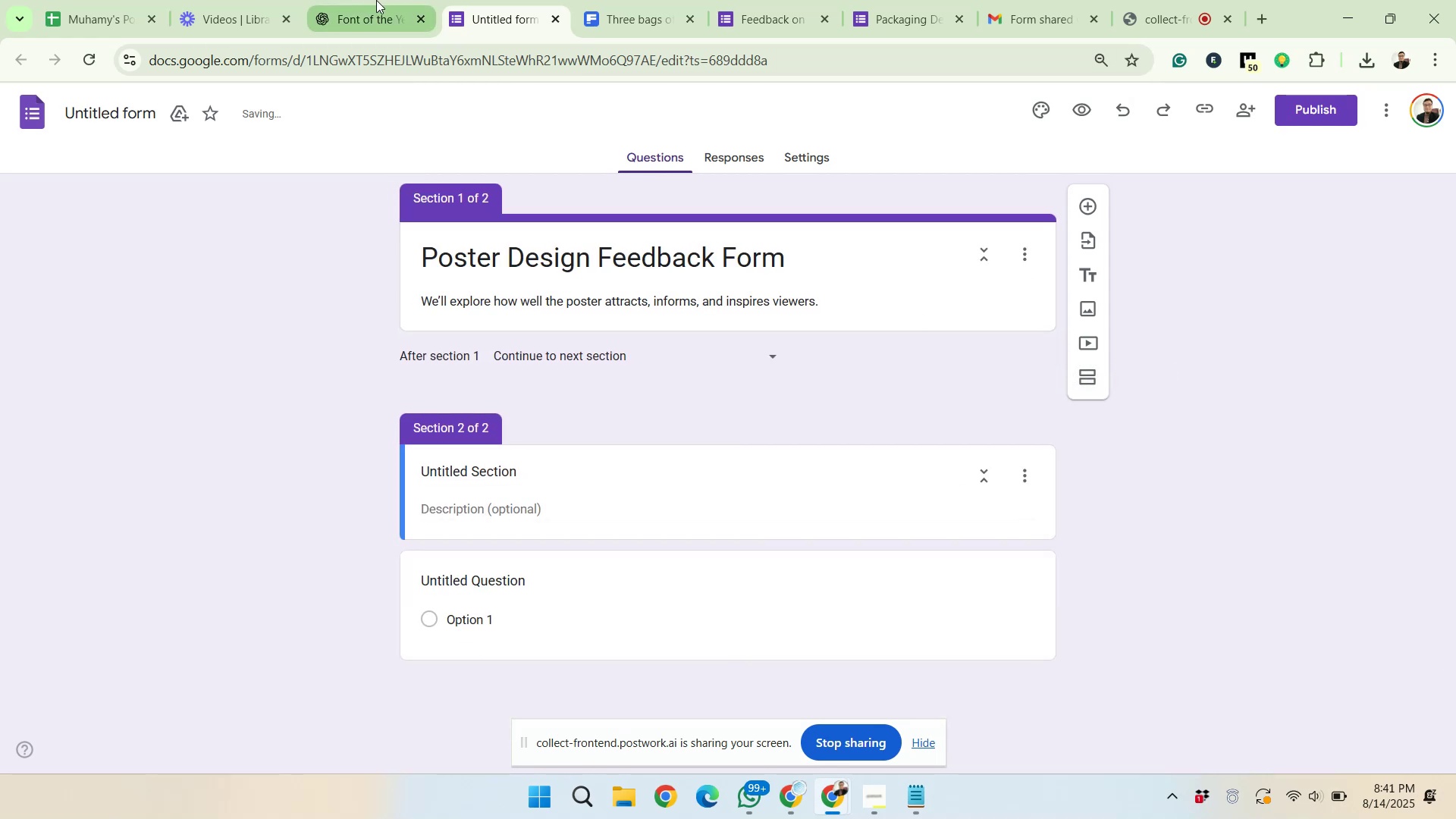 
scroll: coordinate [616, 518], scroll_direction: down, amount: 2.0
 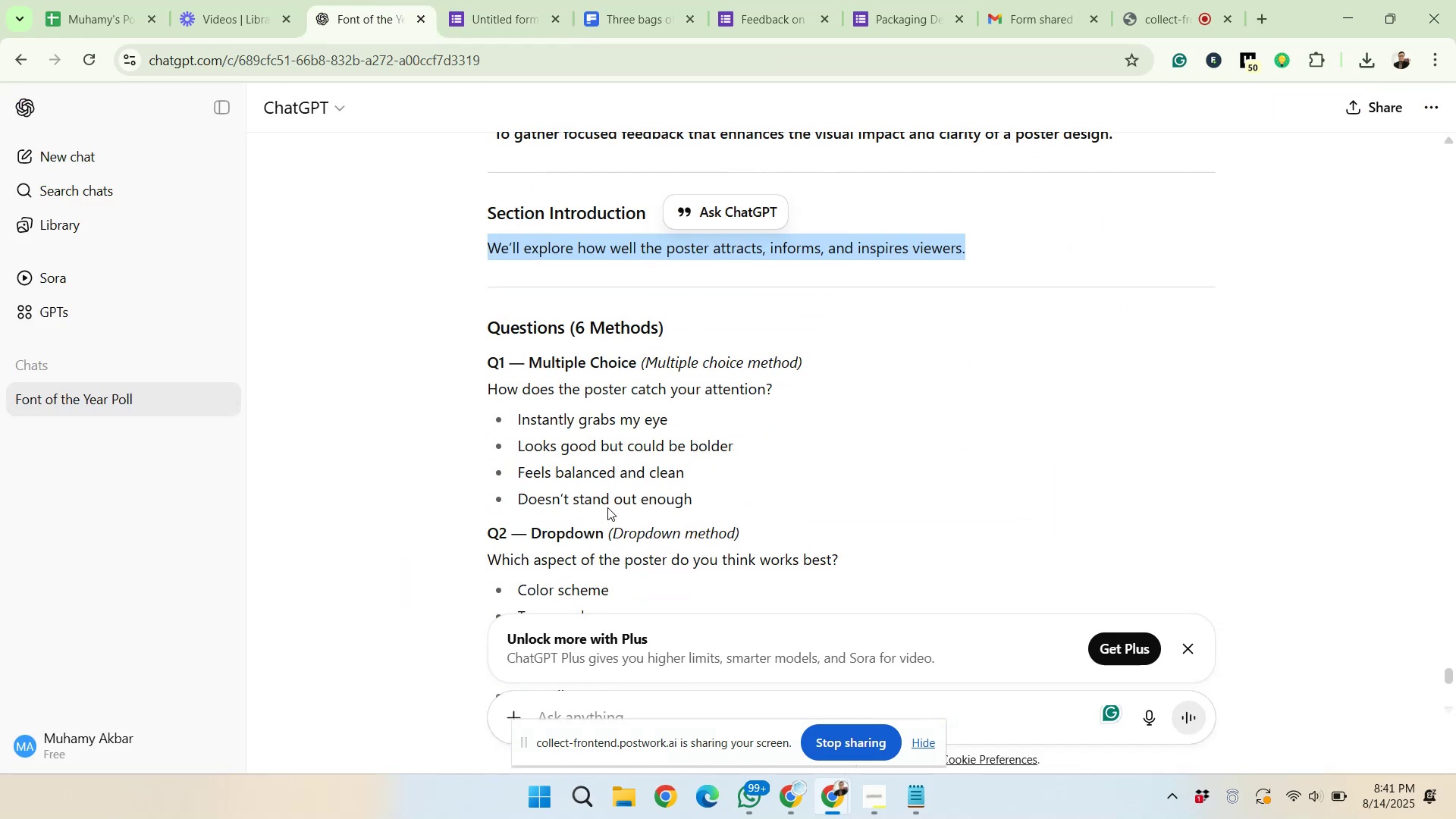 
left_click_drag(start_coordinate=[488, 325], to_coordinate=[563, 326])
 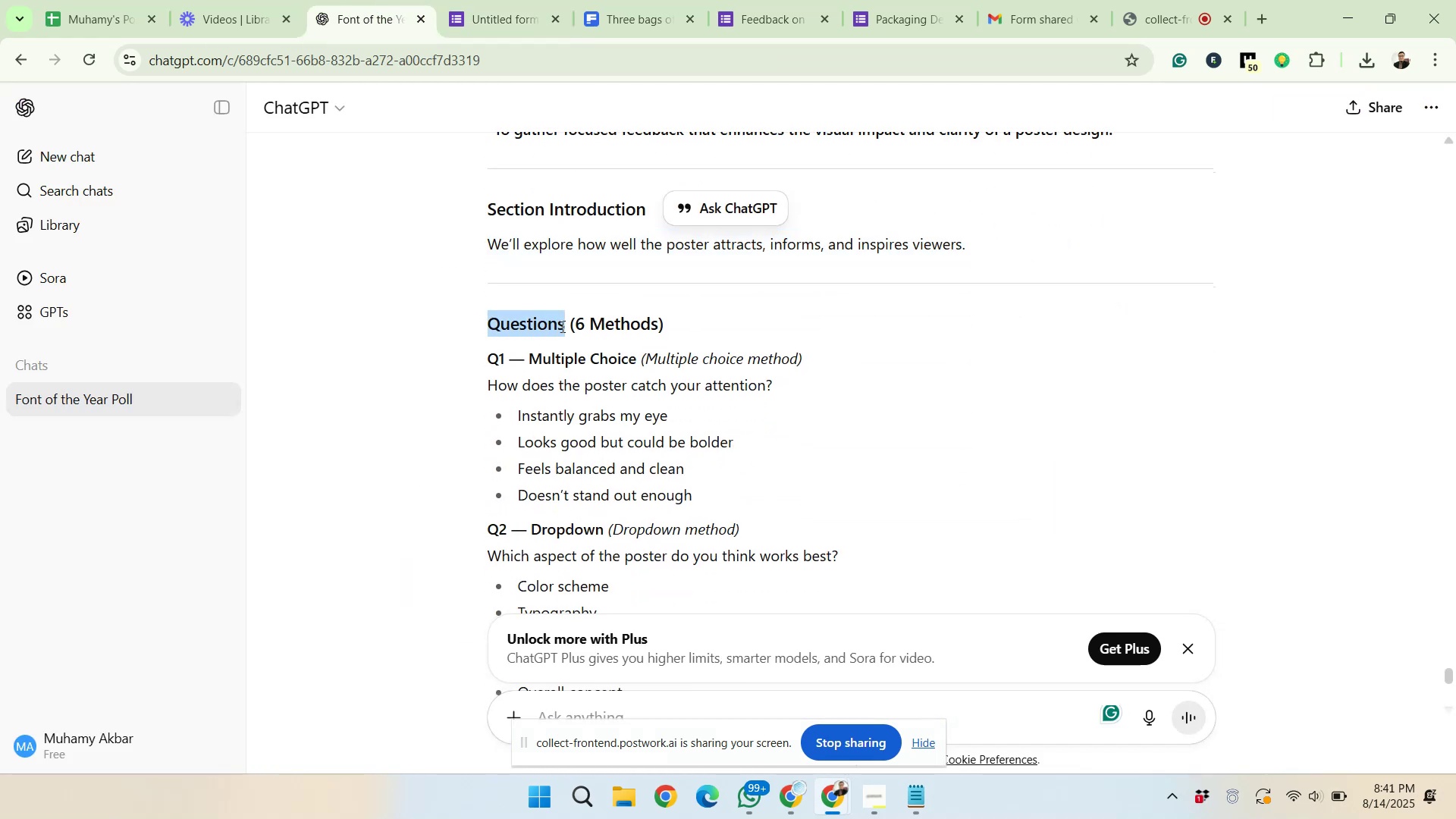 
right_click([555, 325])
 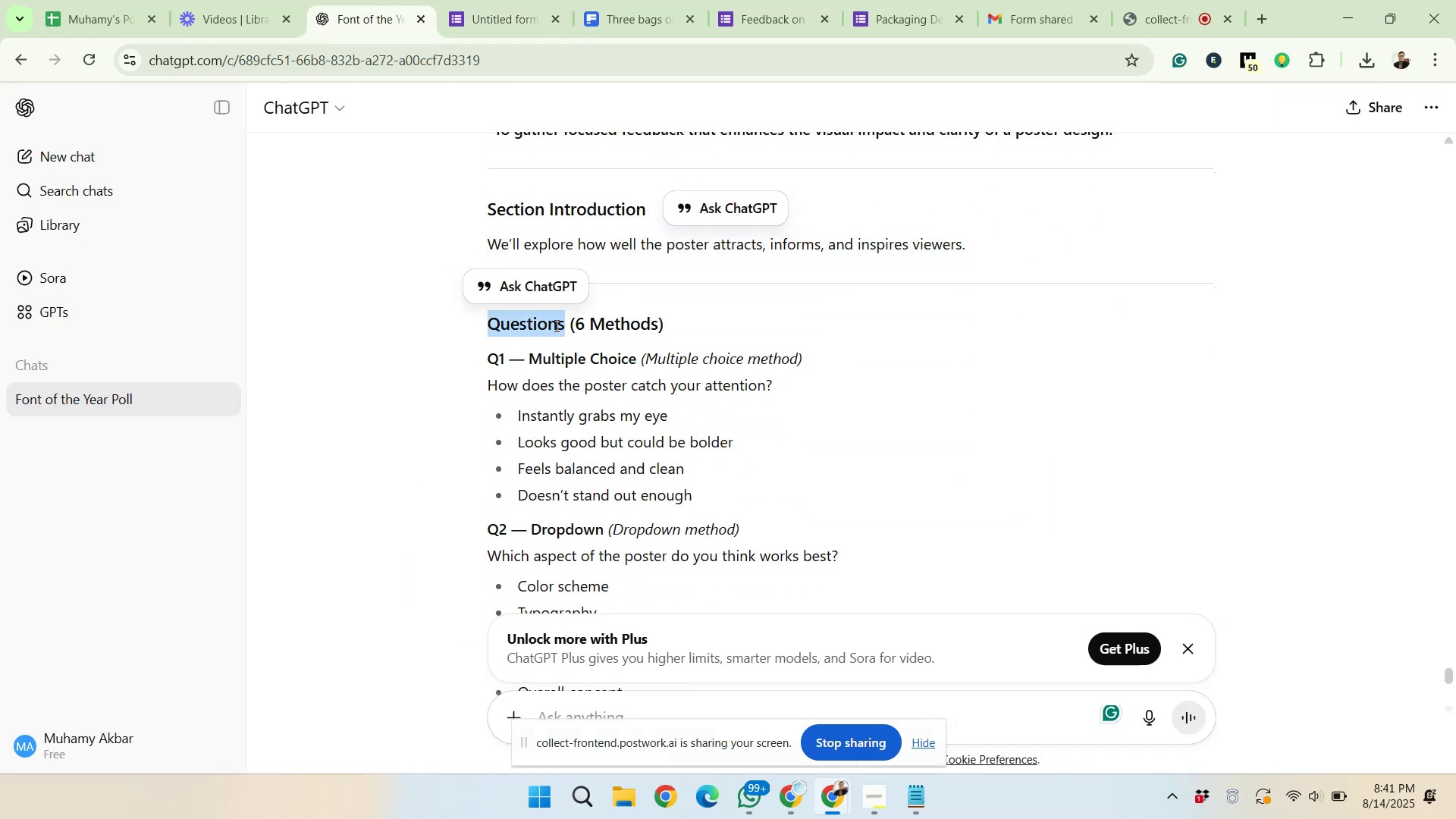 
left_click([567, 344])
 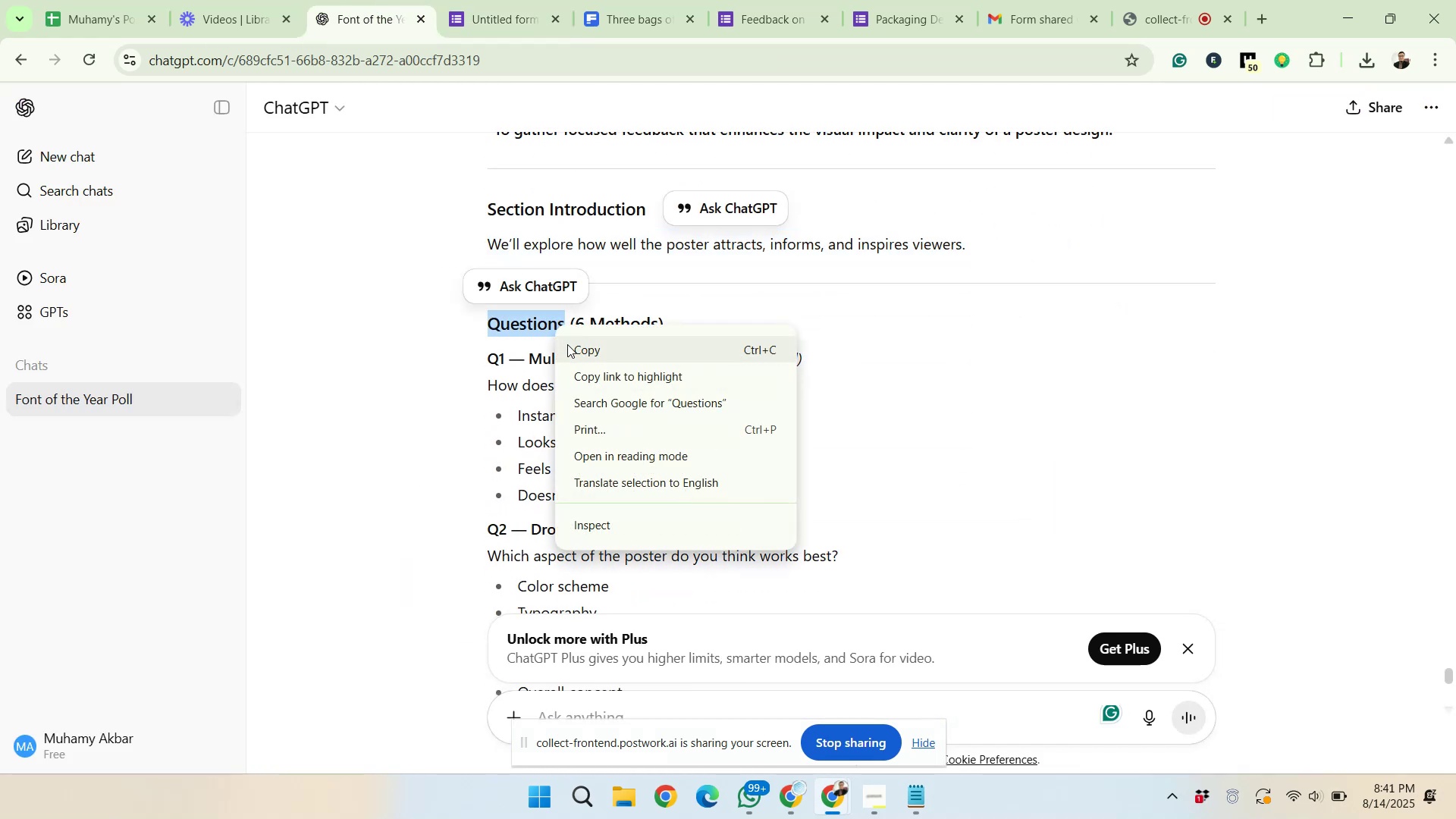 
left_click([475, 10])
 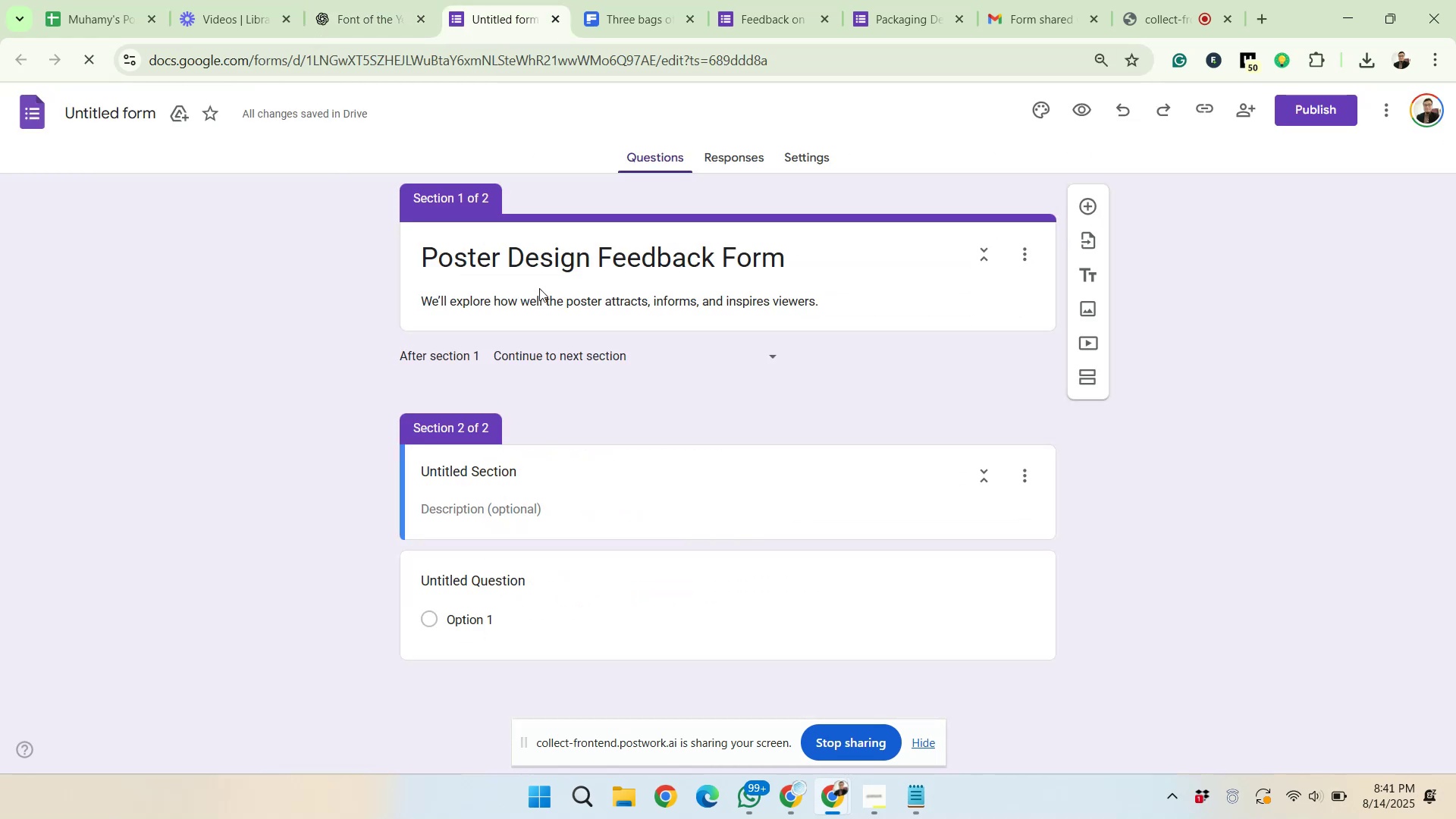 
left_click_drag(start_coordinate=[525, 473], to_coordinate=[422, 465])
 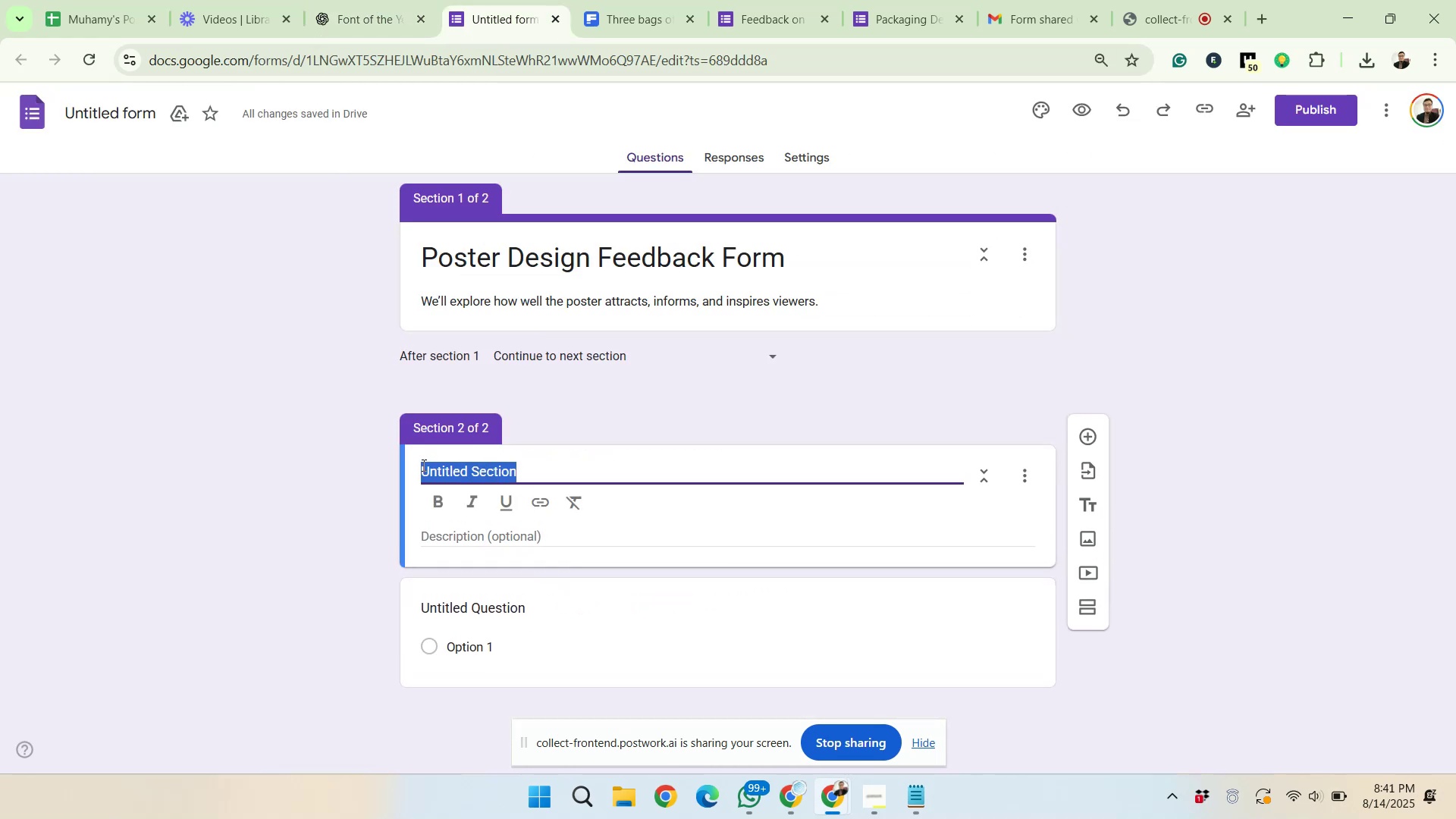 
right_click([435, 468])
 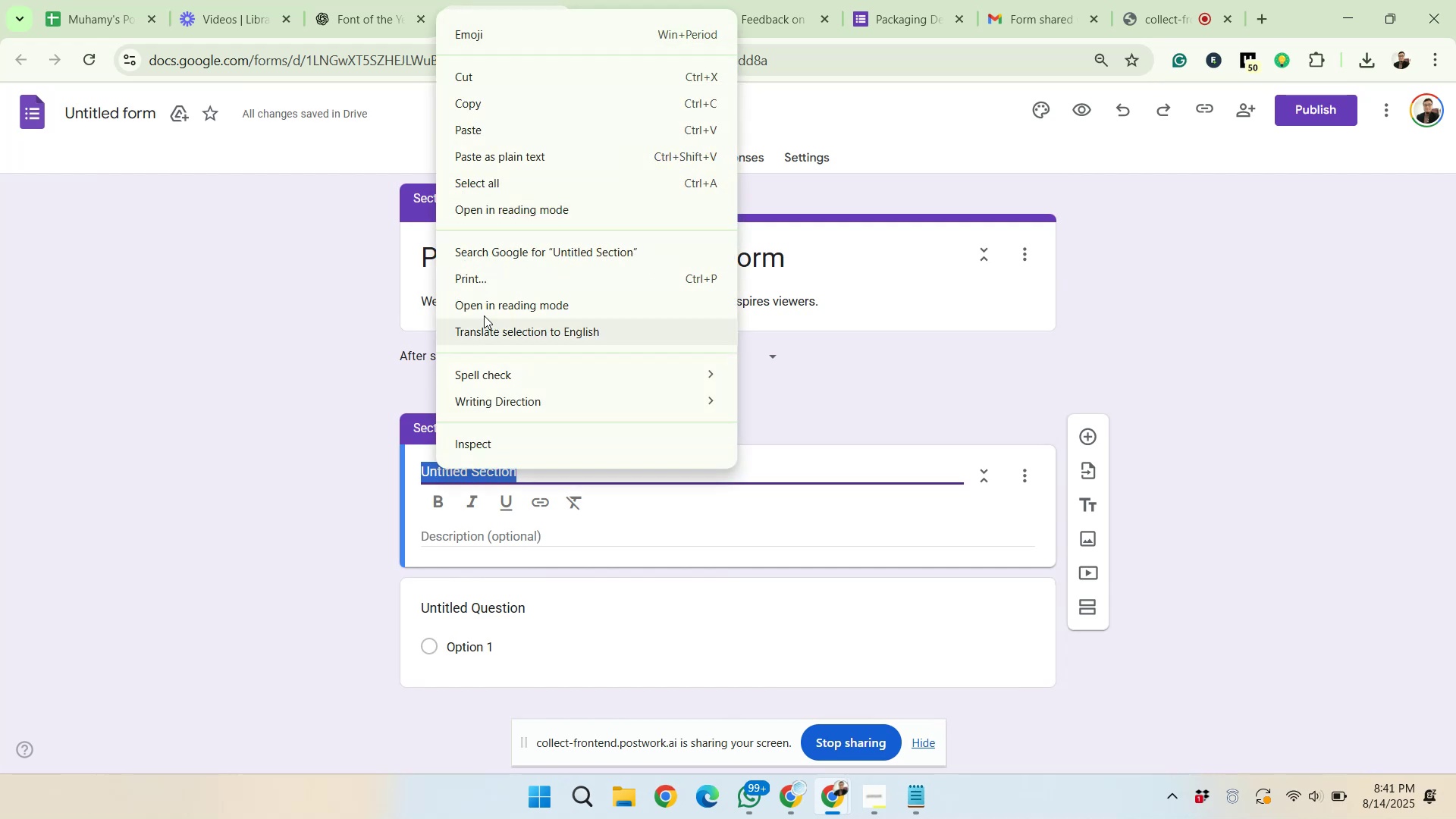 
left_click([523, 136])
 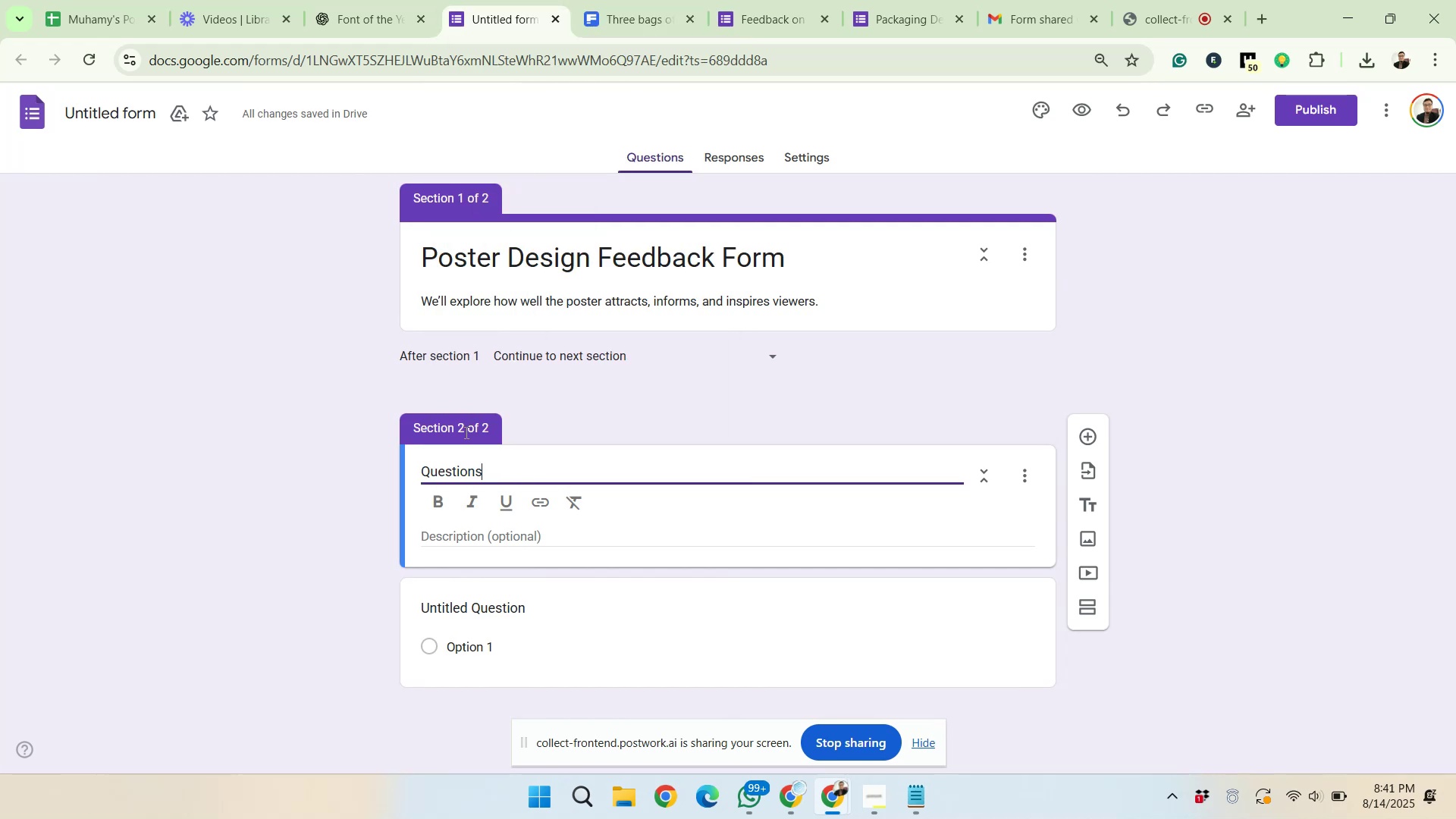 
left_click_drag(start_coordinate=[497, 464], to_coordinate=[419, 468])
 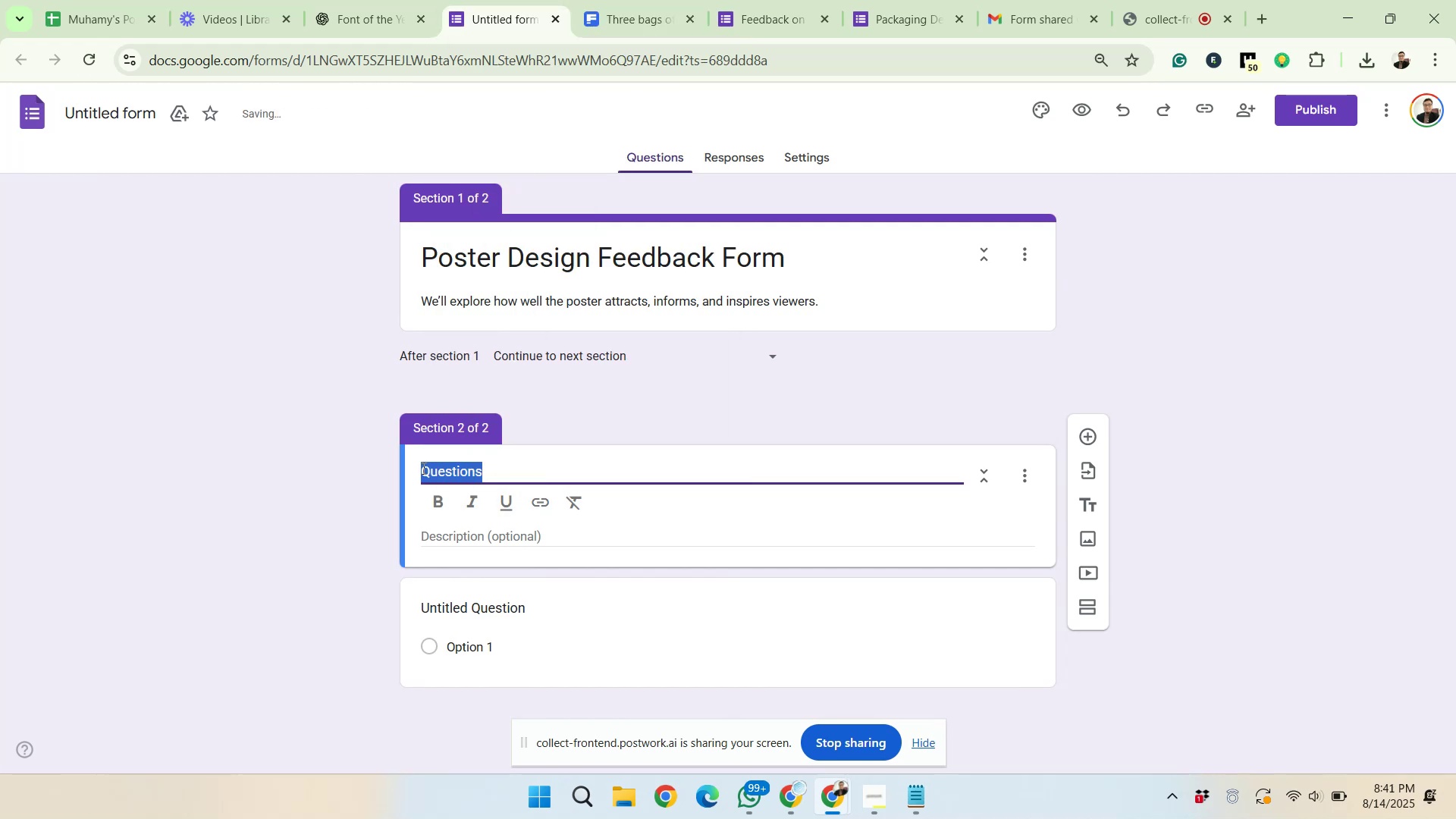 
left_click([441, 504])
 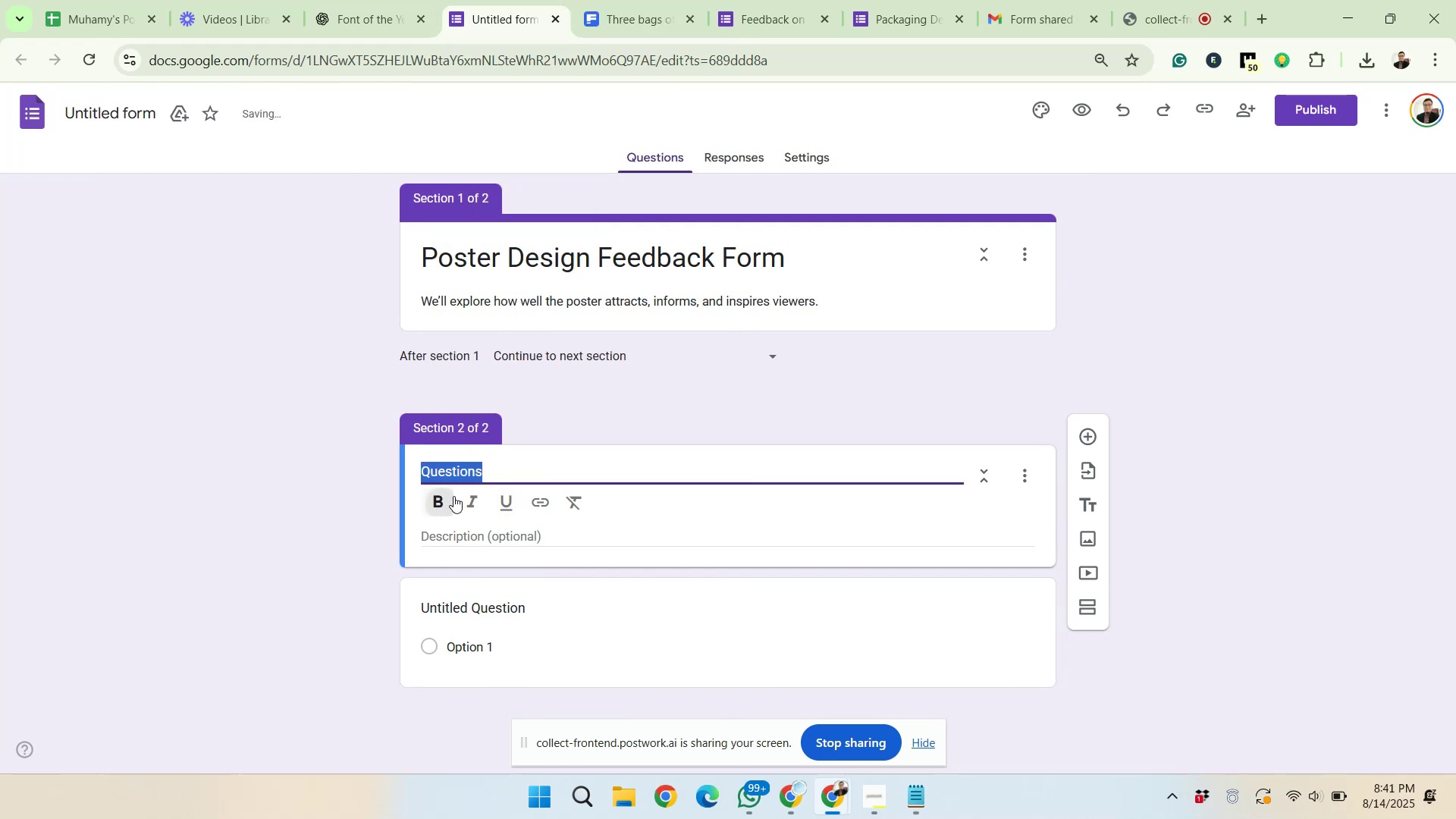 
left_click_drag(start_coordinate=[788, 264], to_coordinate=[416, 258])
 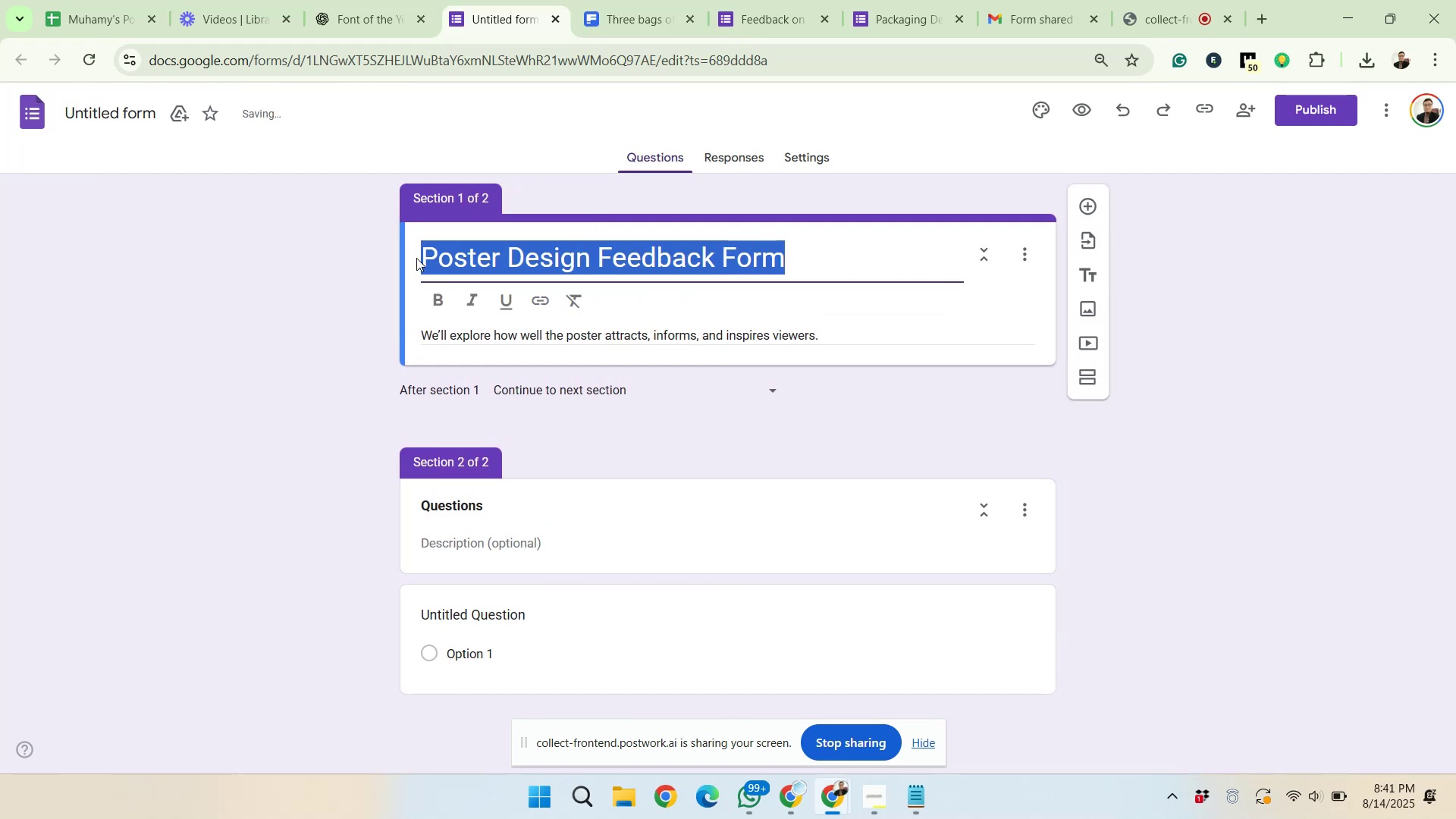 
left_click([441, 300])
 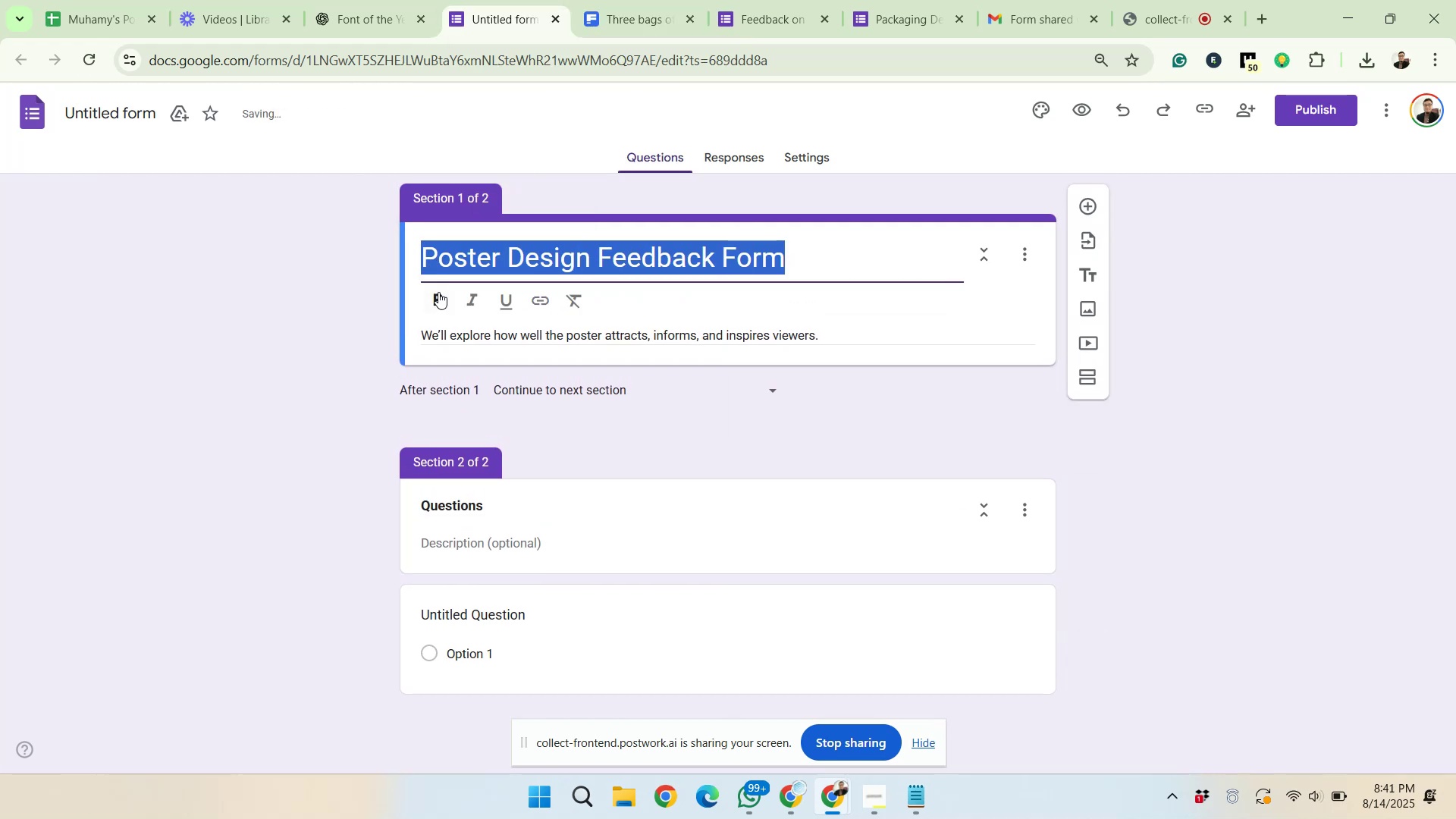 
scroll: coordinate [529, 463], scroll_direction: down, amount: 2.0
 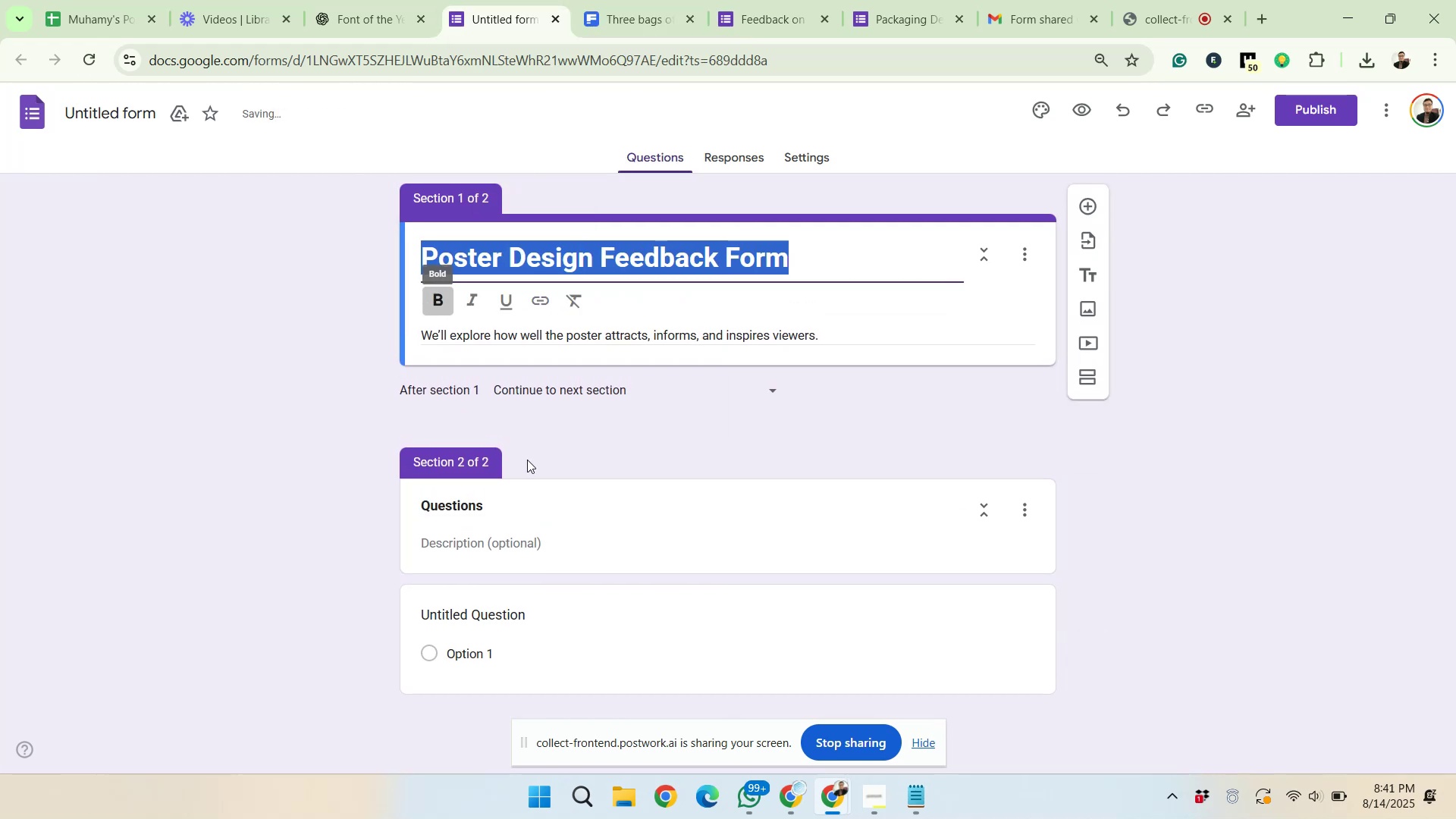 
left_click([379, 0])
 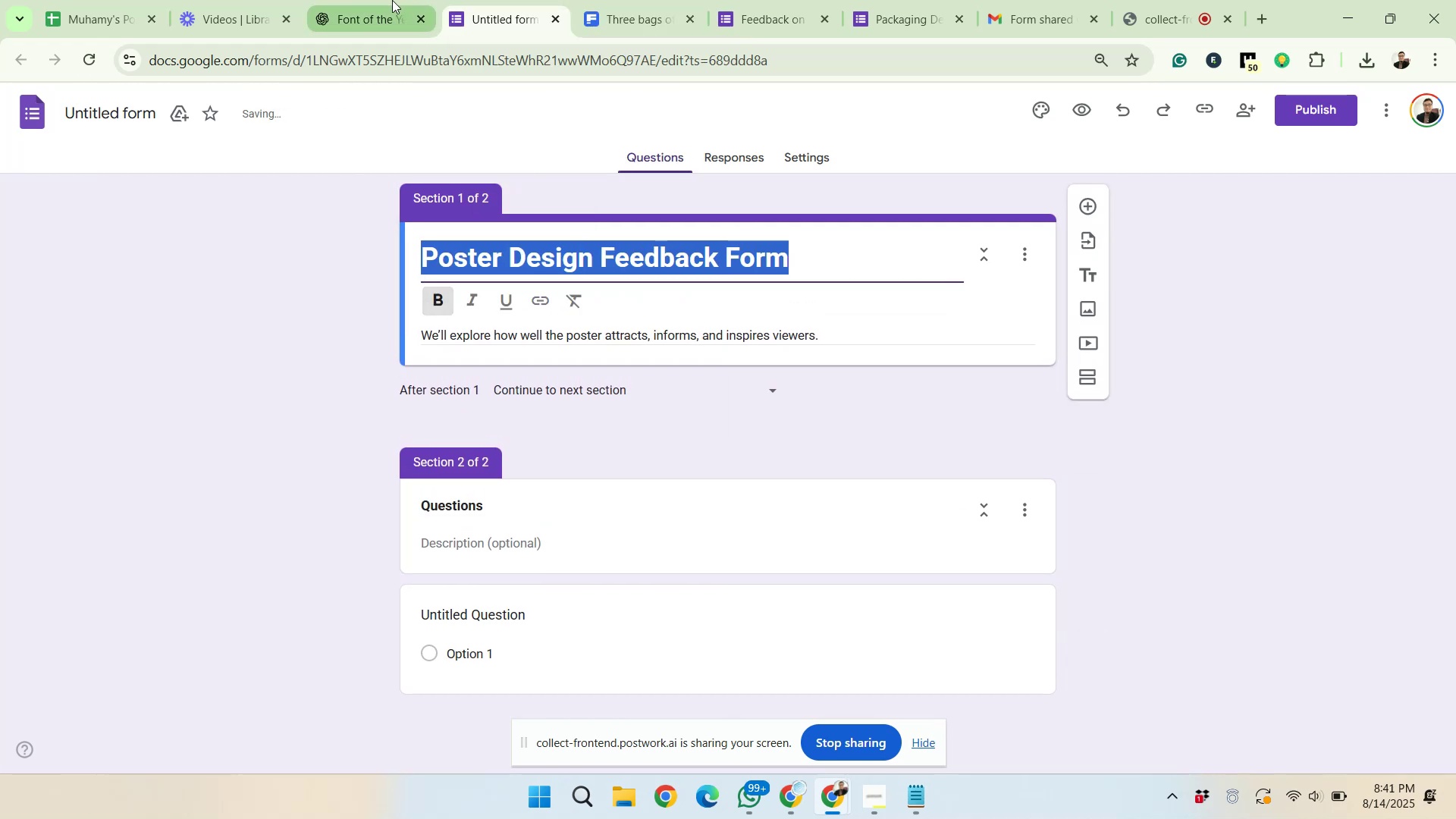 
scroll: coordinate [544, 320], scroll_direction: down, amount: 1.0
 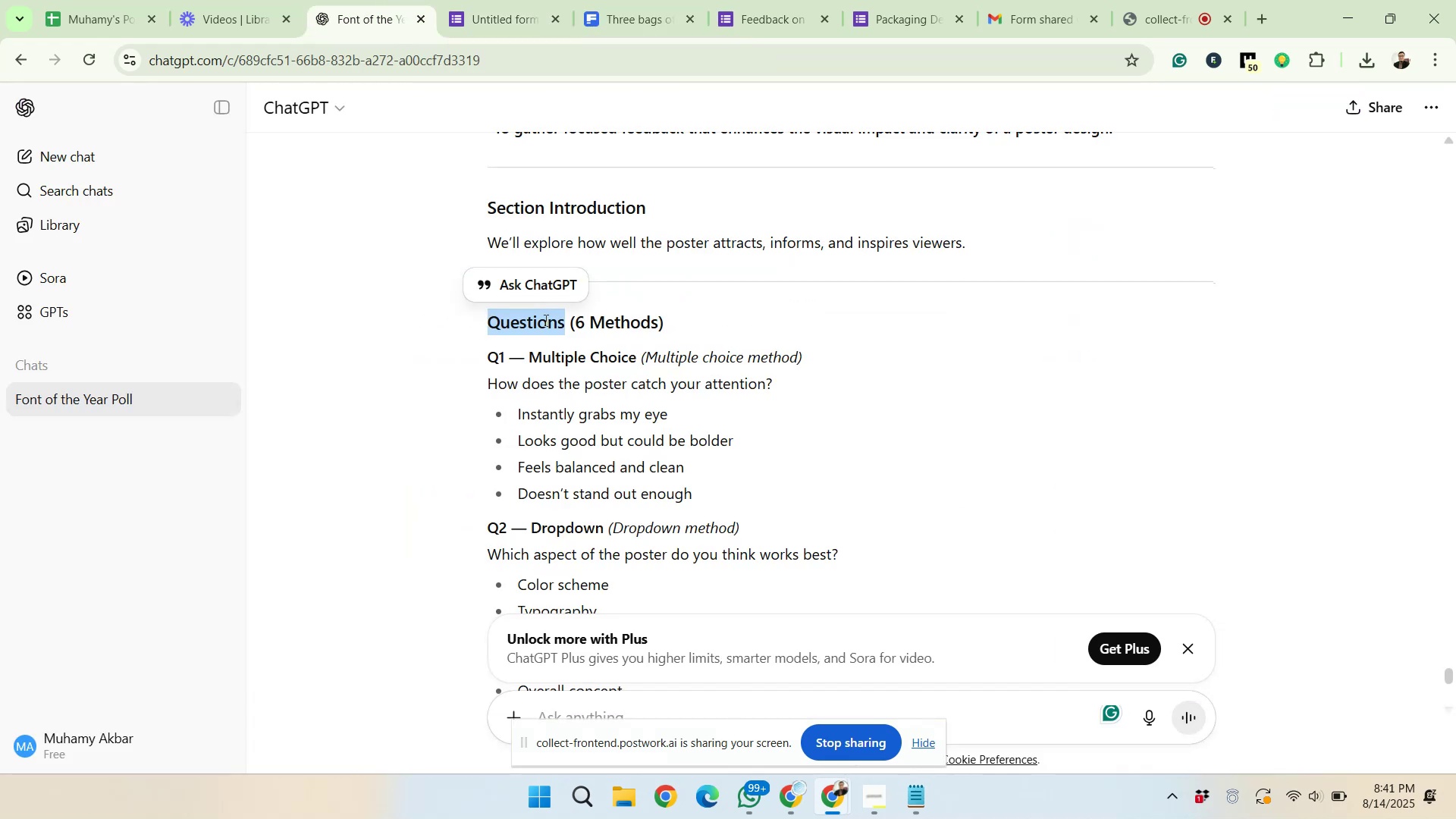 
left_click_drag(start_coordinate=[488, 291], to_coordinate=[770, 288])
 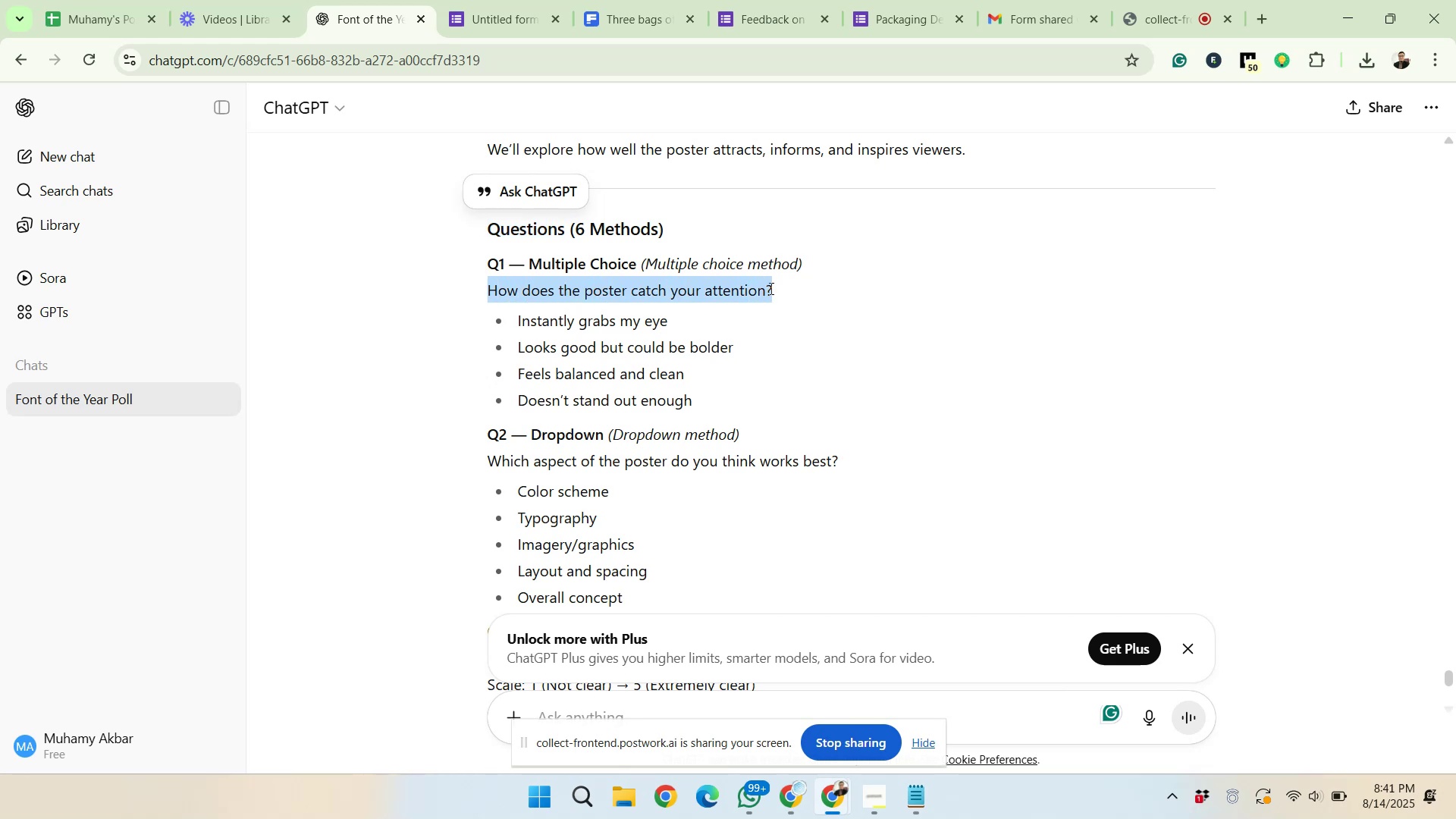 
right_click([762, 290])
 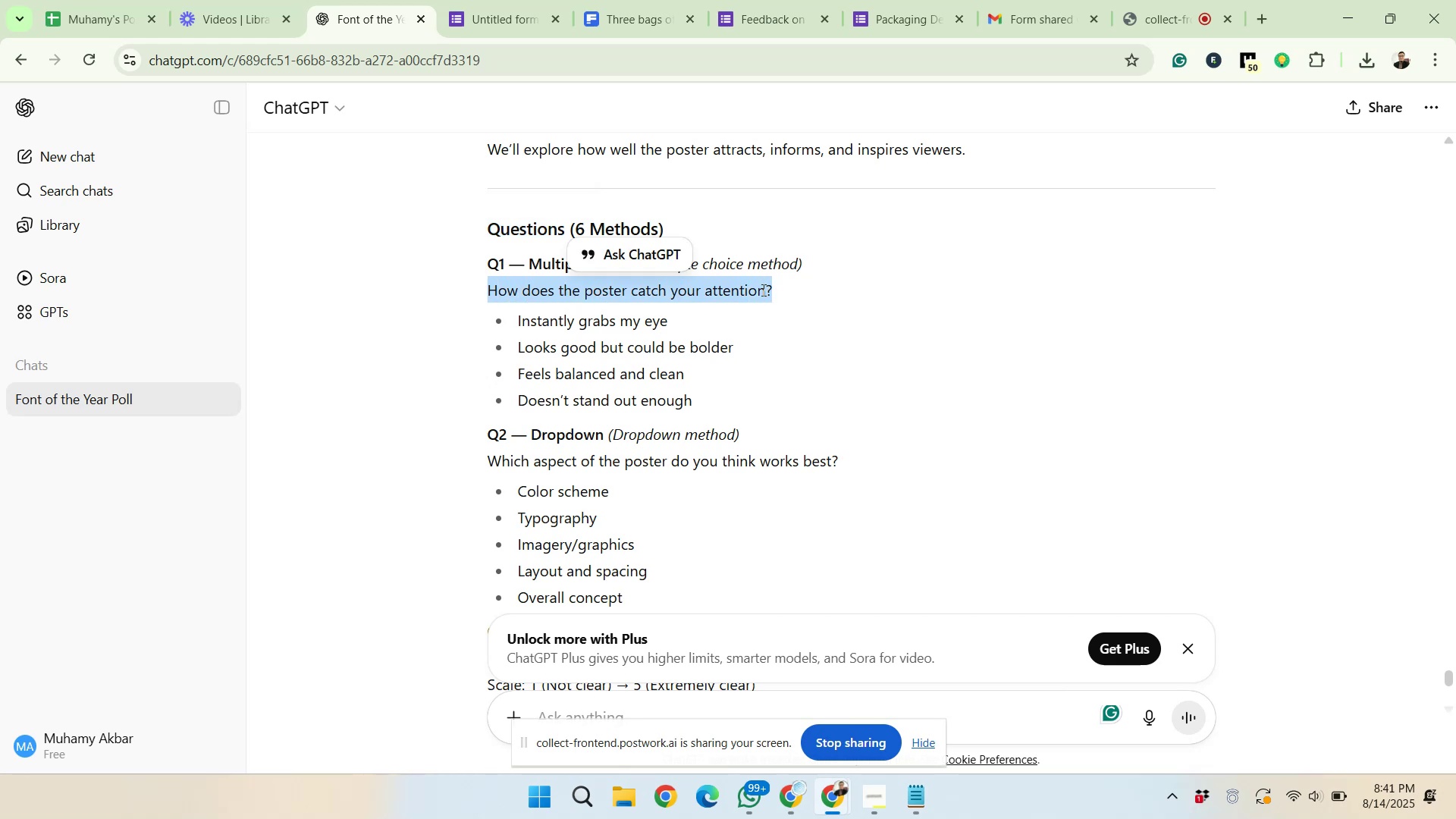 
left_click([773, 306])
 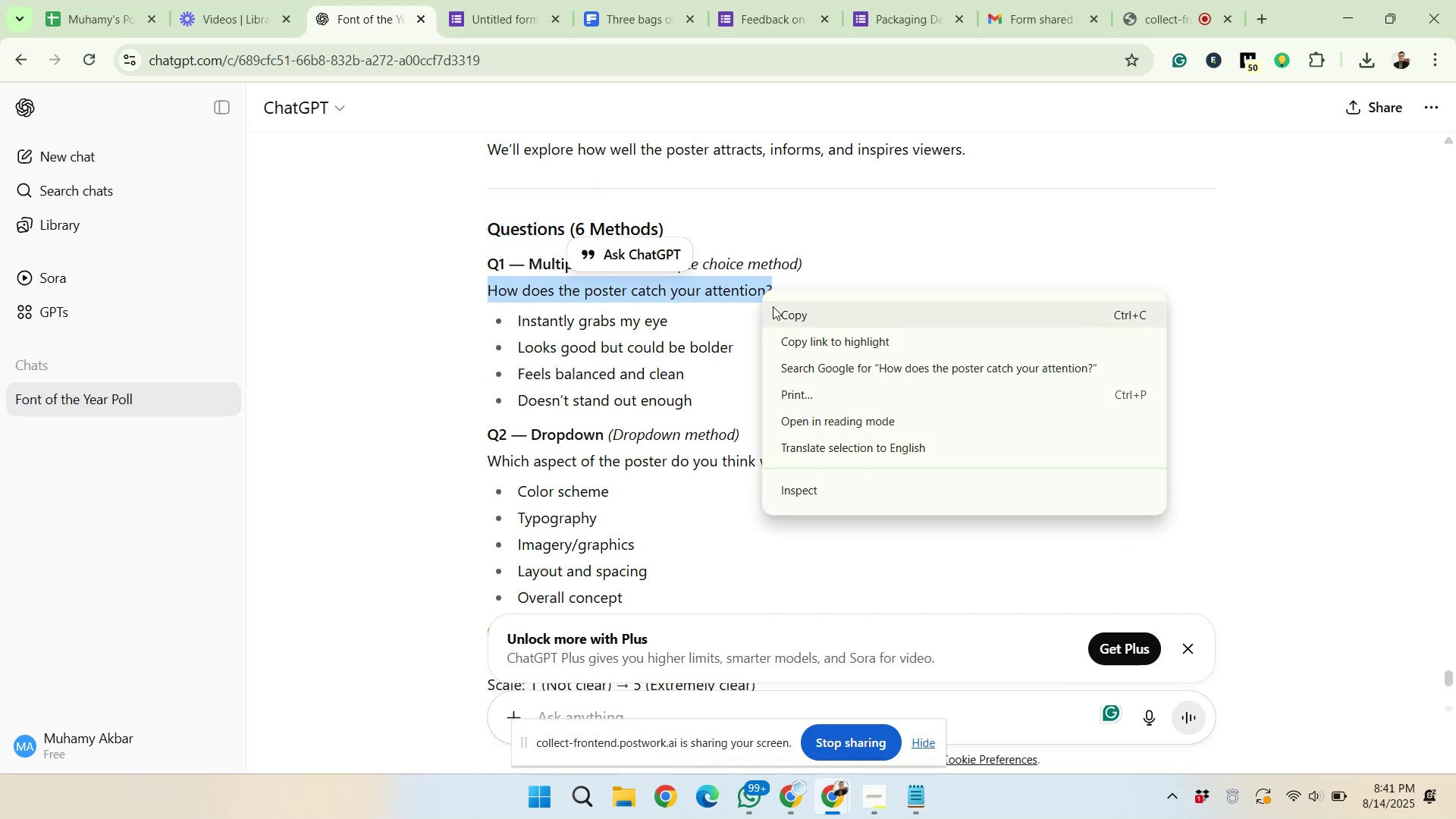 
left_click([512, 0])
 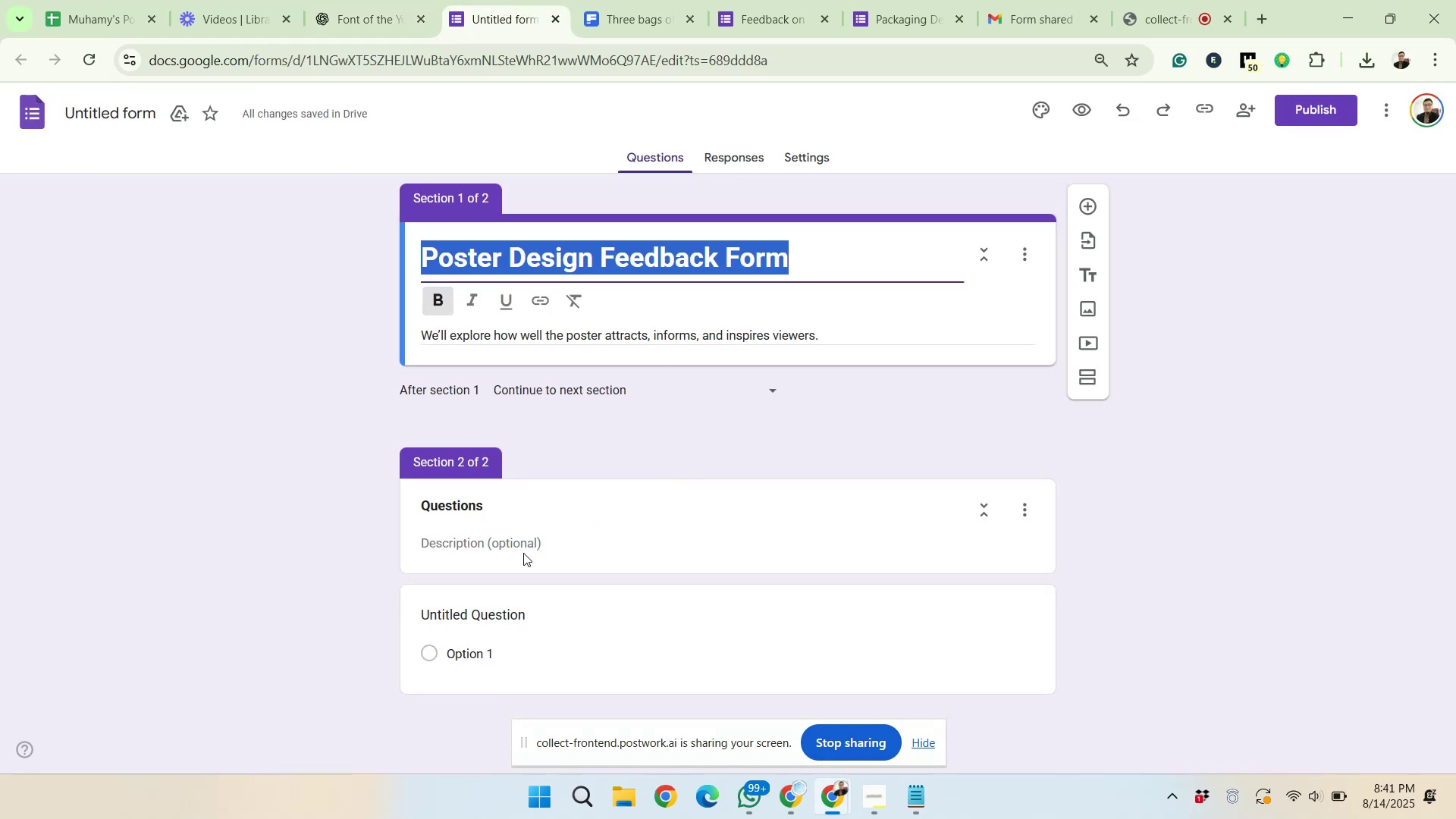 
left_click([477, 651])
 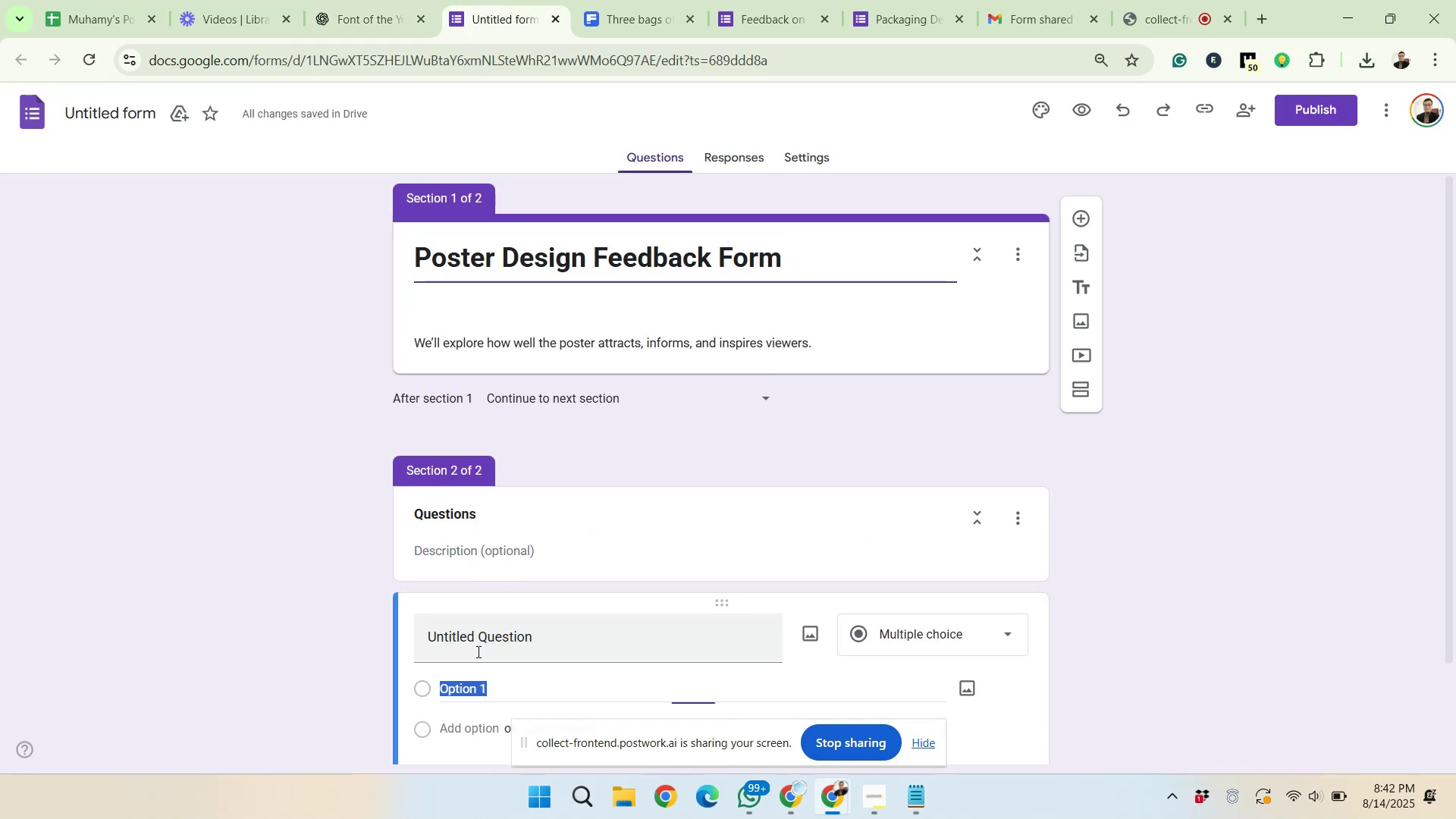 
left_click([478, 604])
 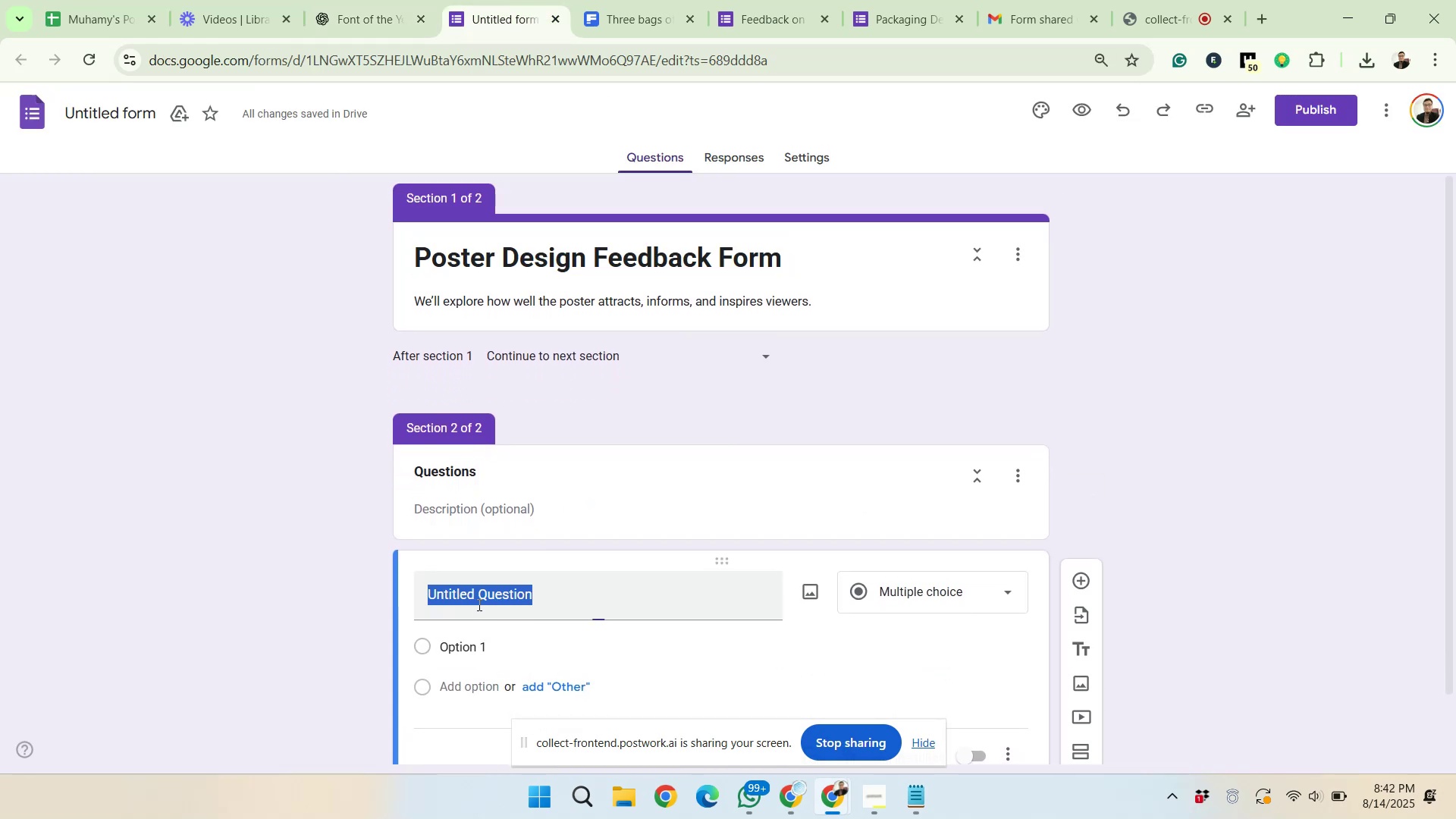 
right_click([511, 595])
 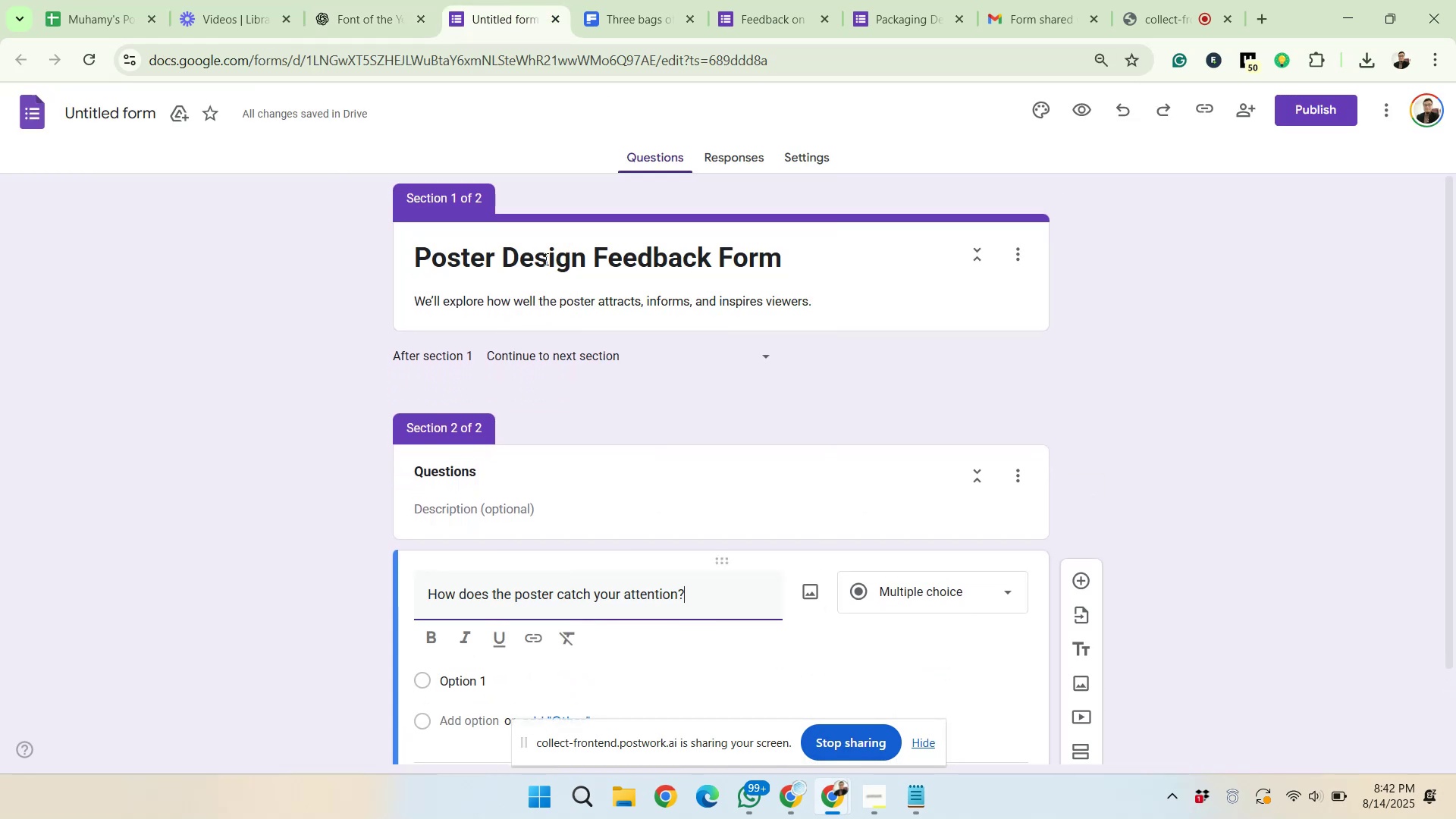 
left_click_drag(start_coordinate=[427, 591], to_coordinate=[420, 591])
 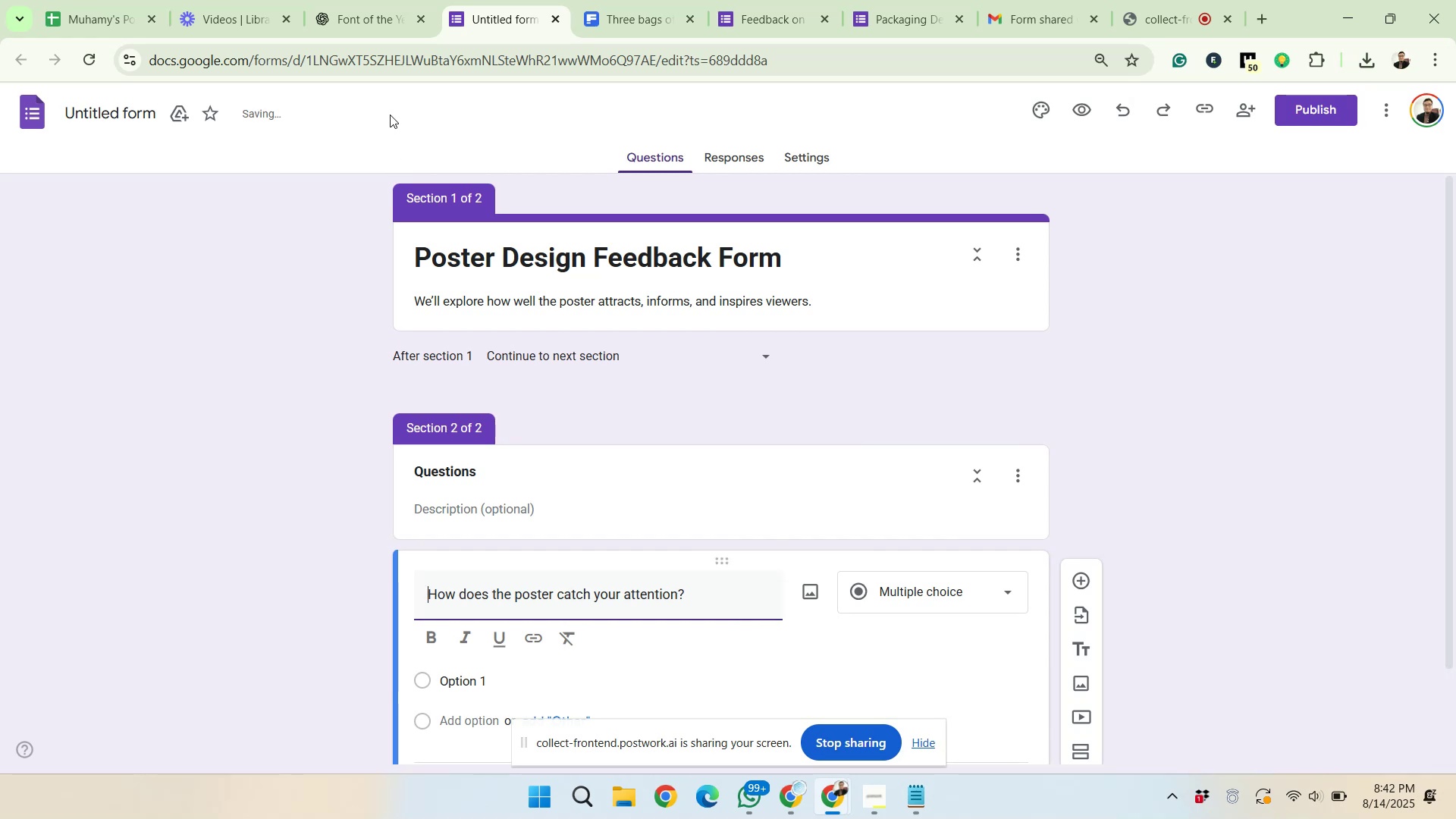 
scroll: coordinate [810, 494], scroll_direction: down, amount: 2.0
 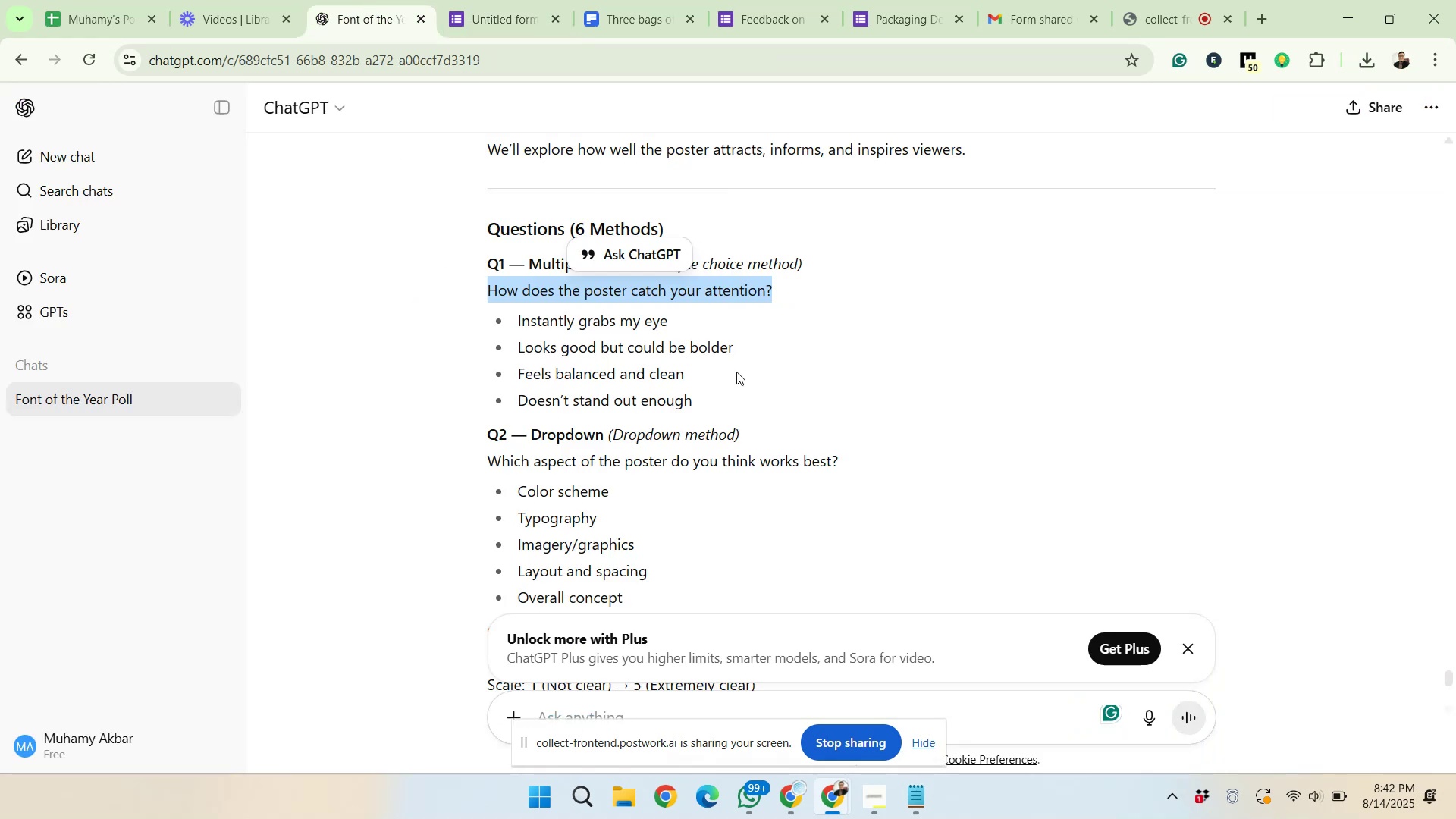 
scroll: coordinate [774, 508], scroll_direction: up, amount: 2.0
 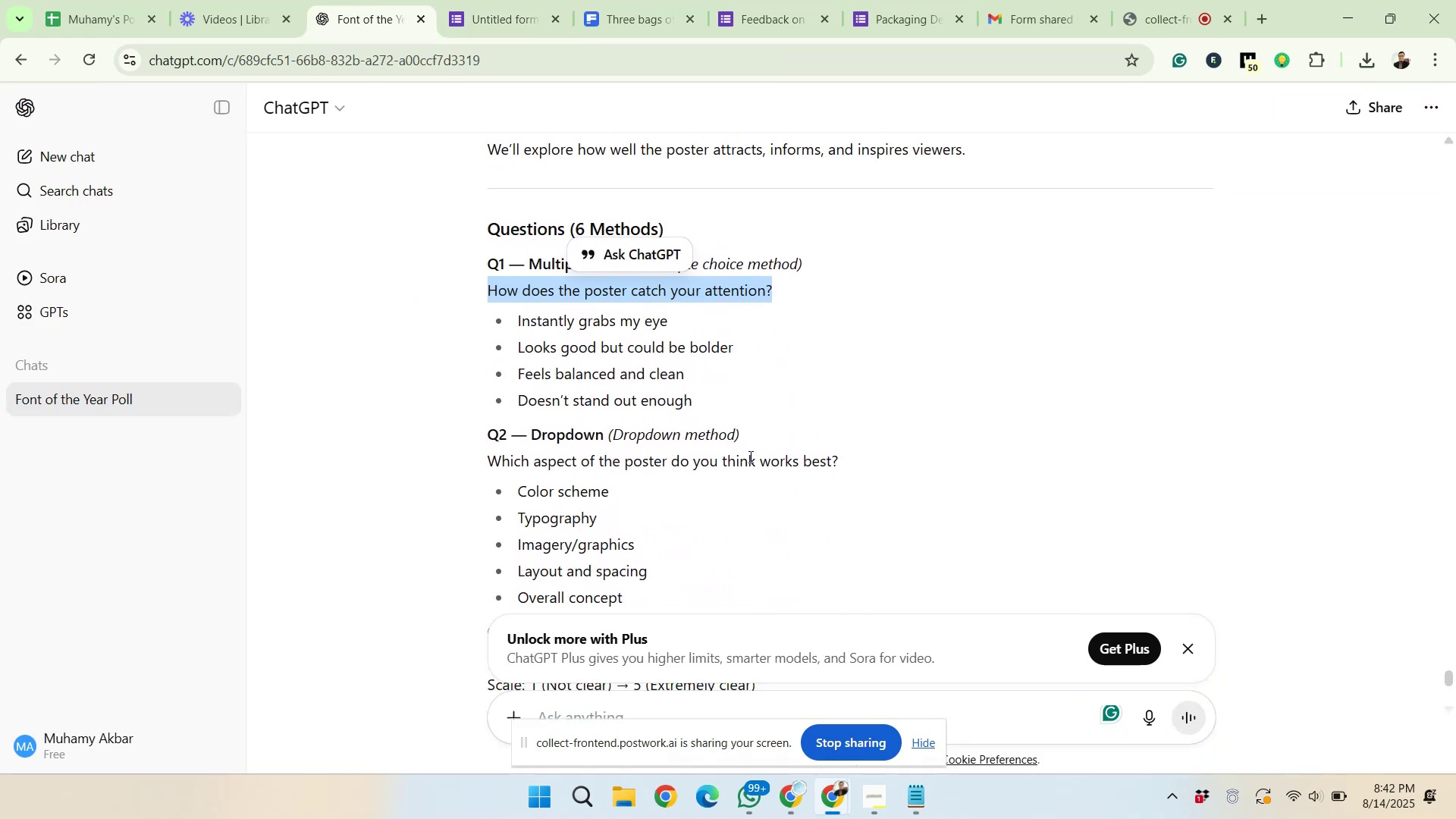 
left_click_drag(start_coordinate=[708, 406], to_coordinate=[518, 312])
 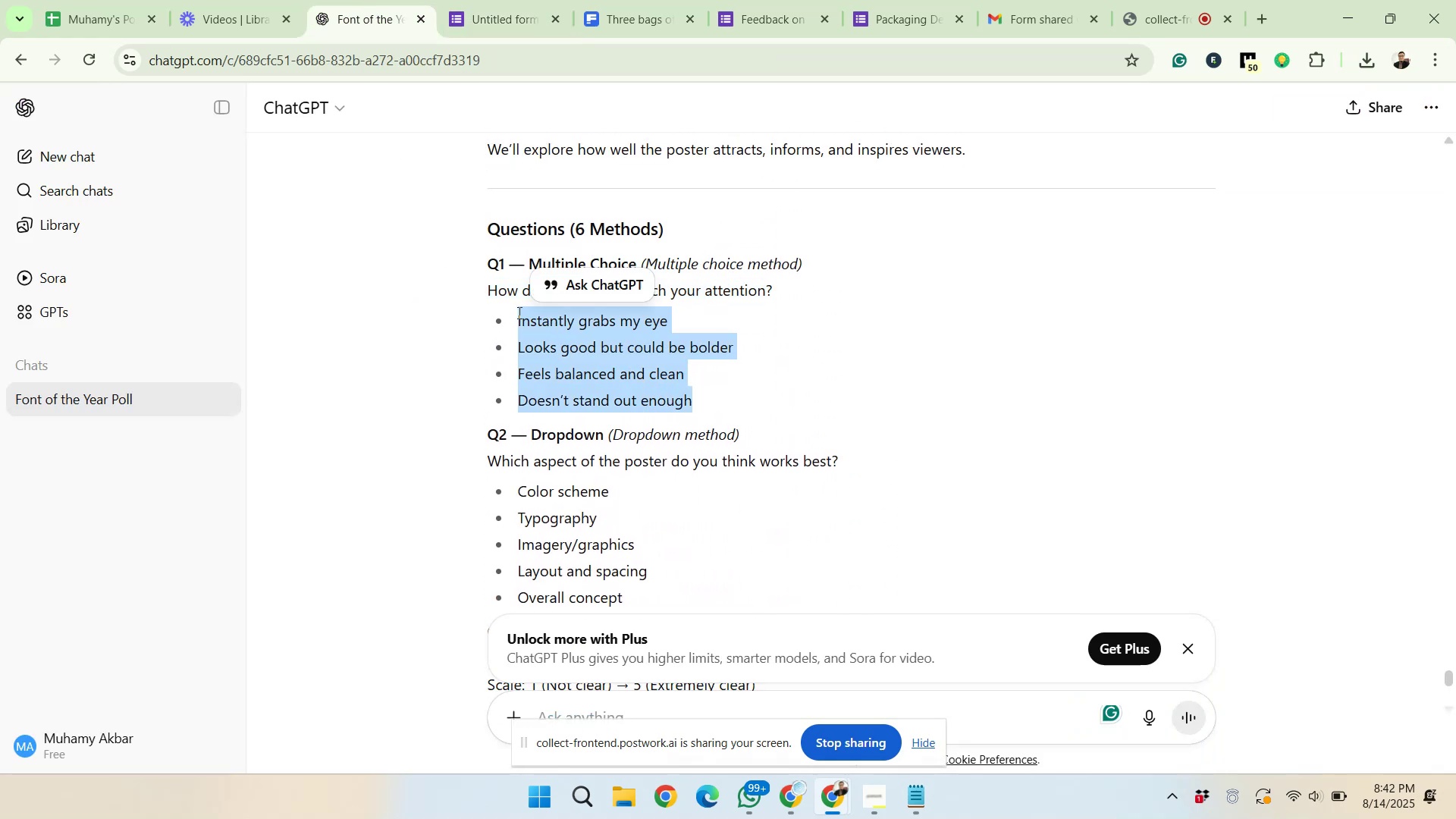 
right_click([535, 327])
 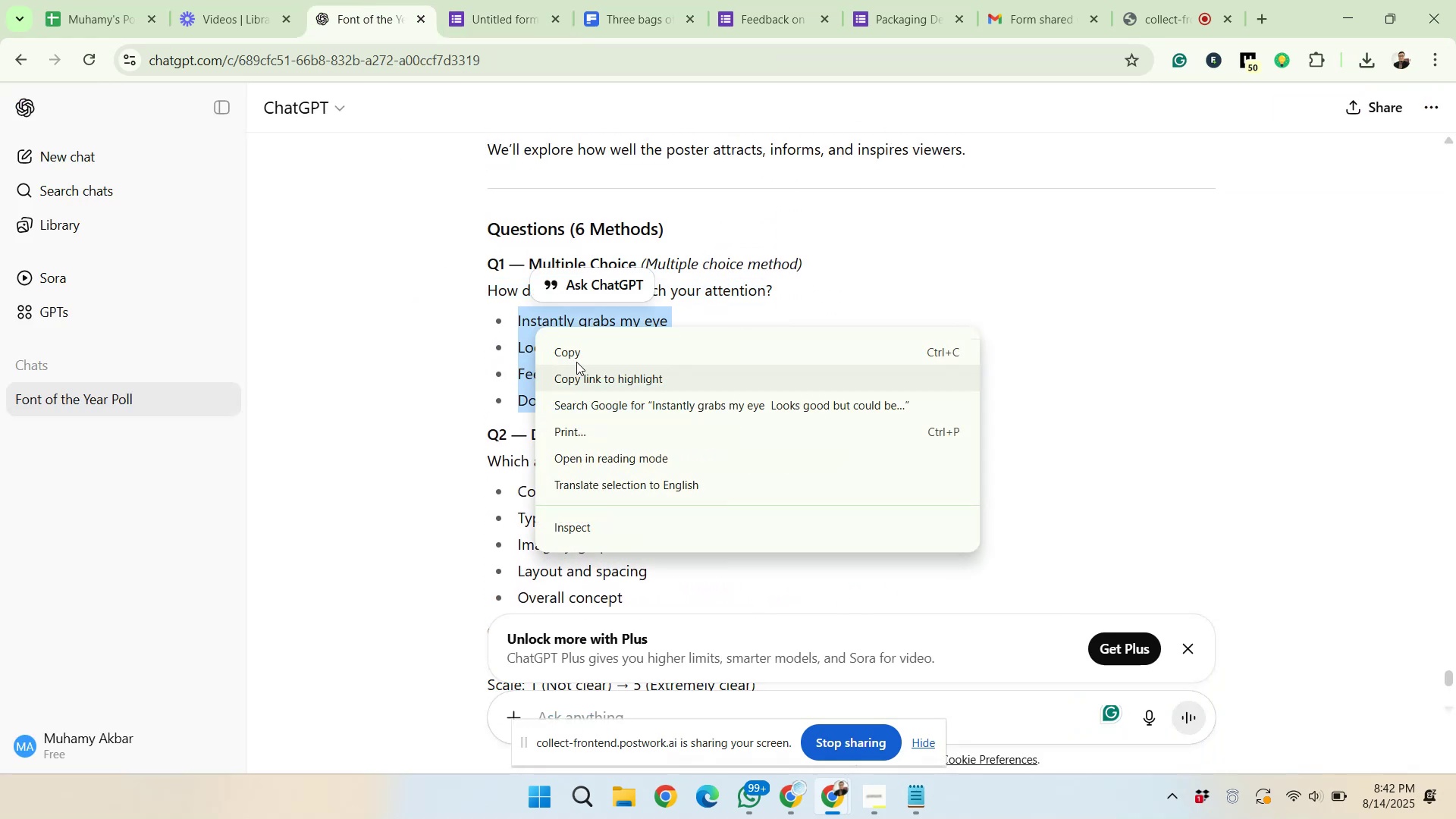 
left_click([488, 0])
 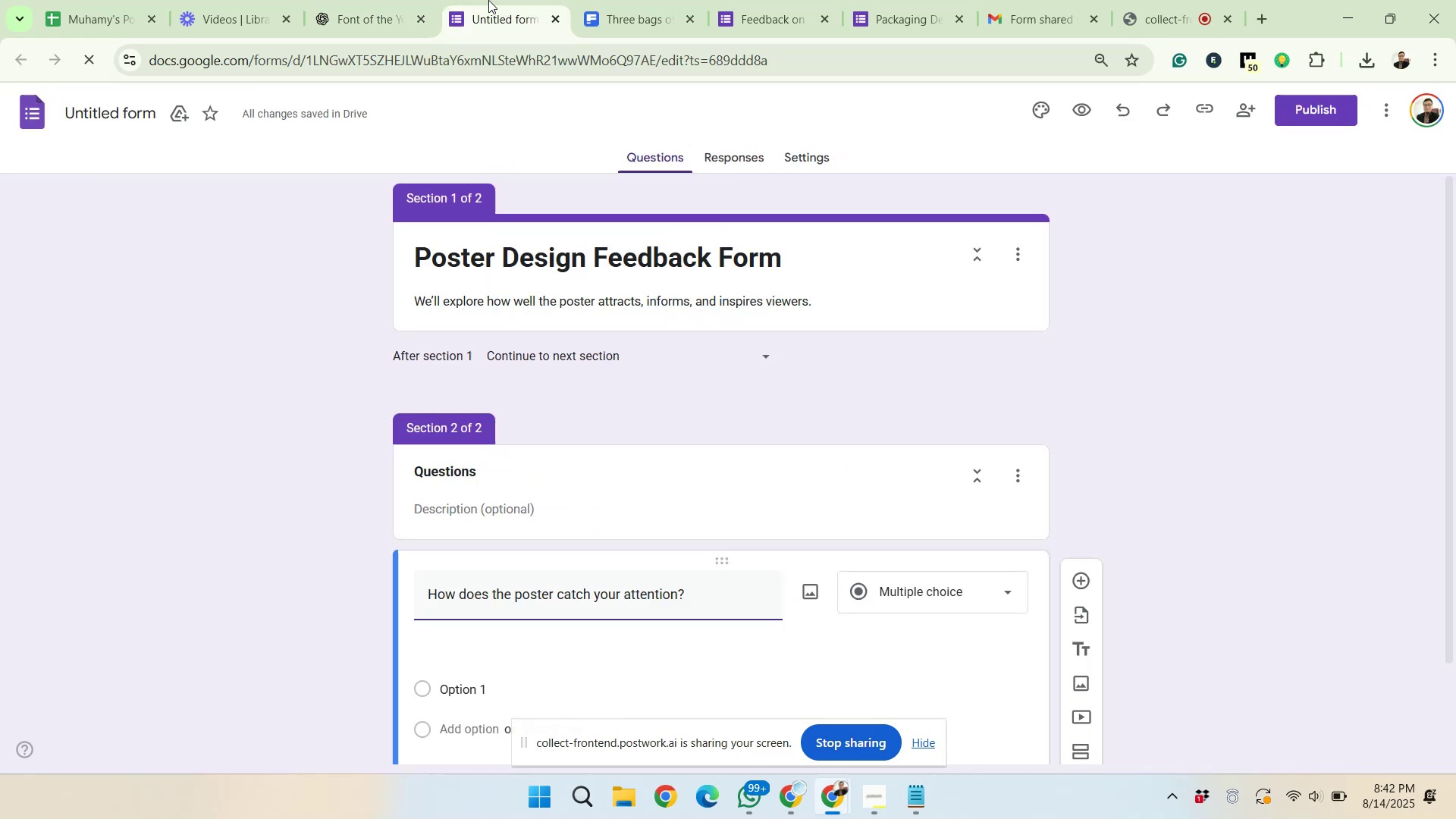 
scroll: coordinate [513, 620], scroll_direction: down, amount: 2.0
 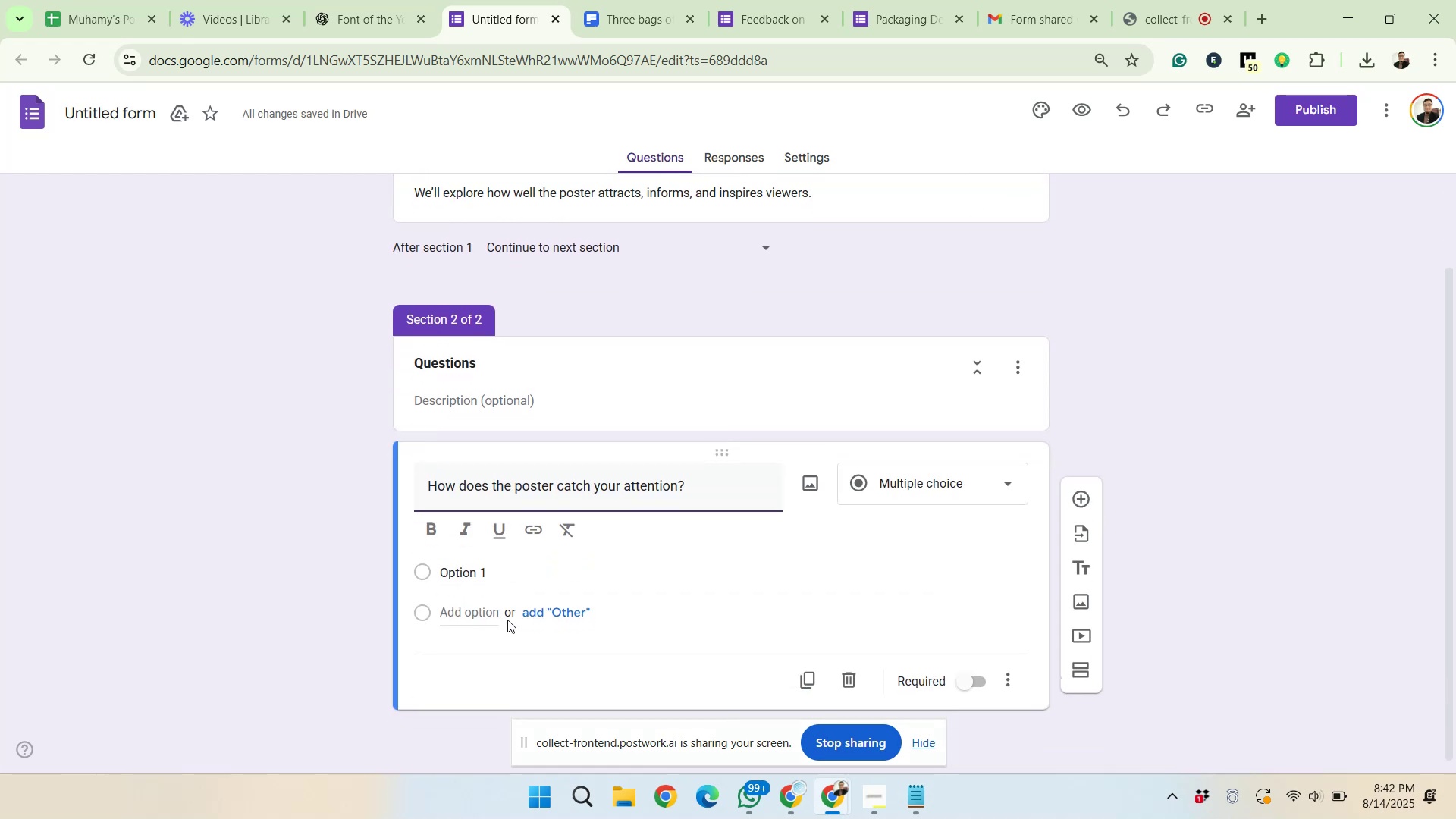 
right_click([466, 570])
 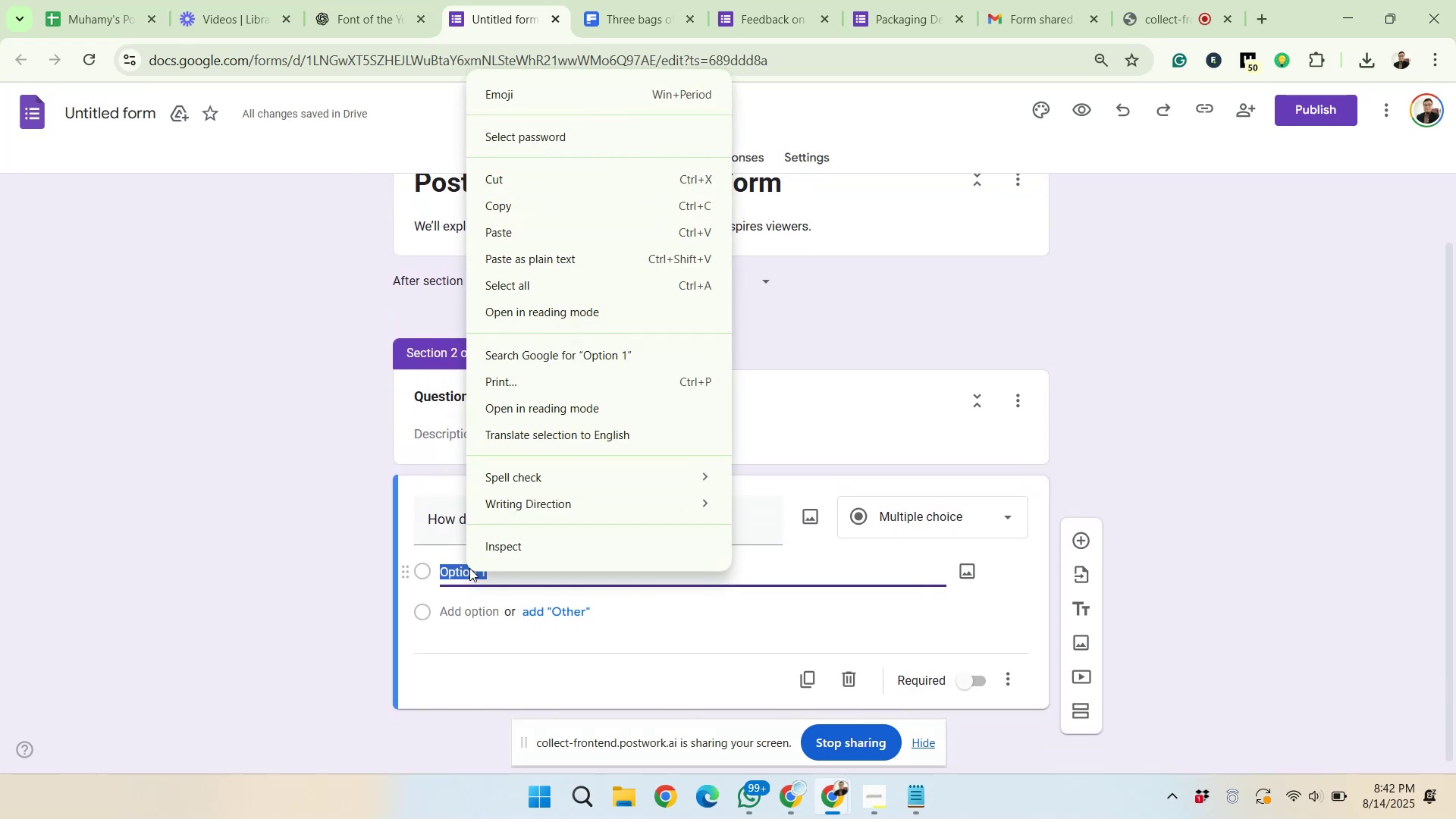 
left_click([510, 240])
 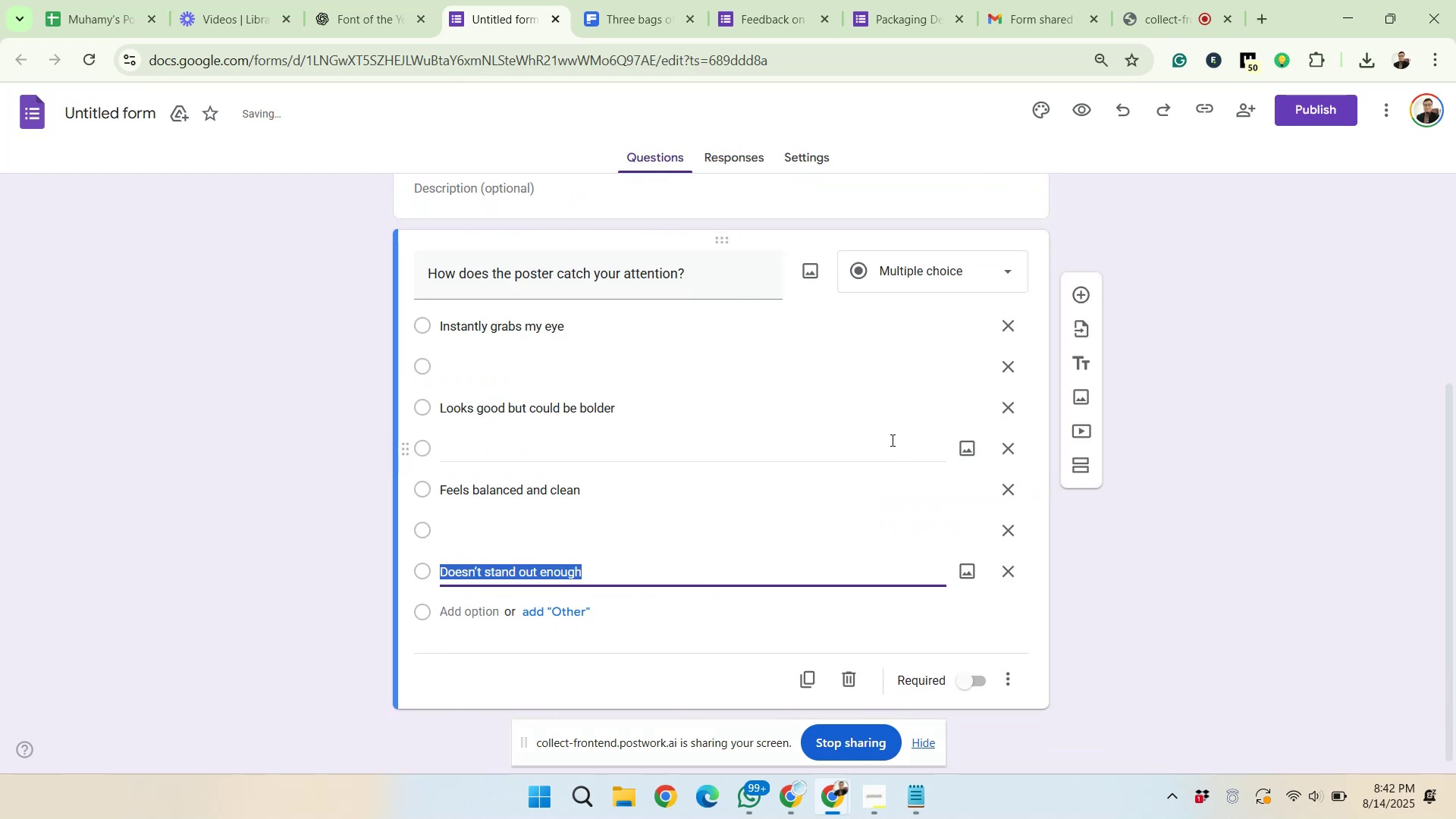 
left_click([1017, 364])
 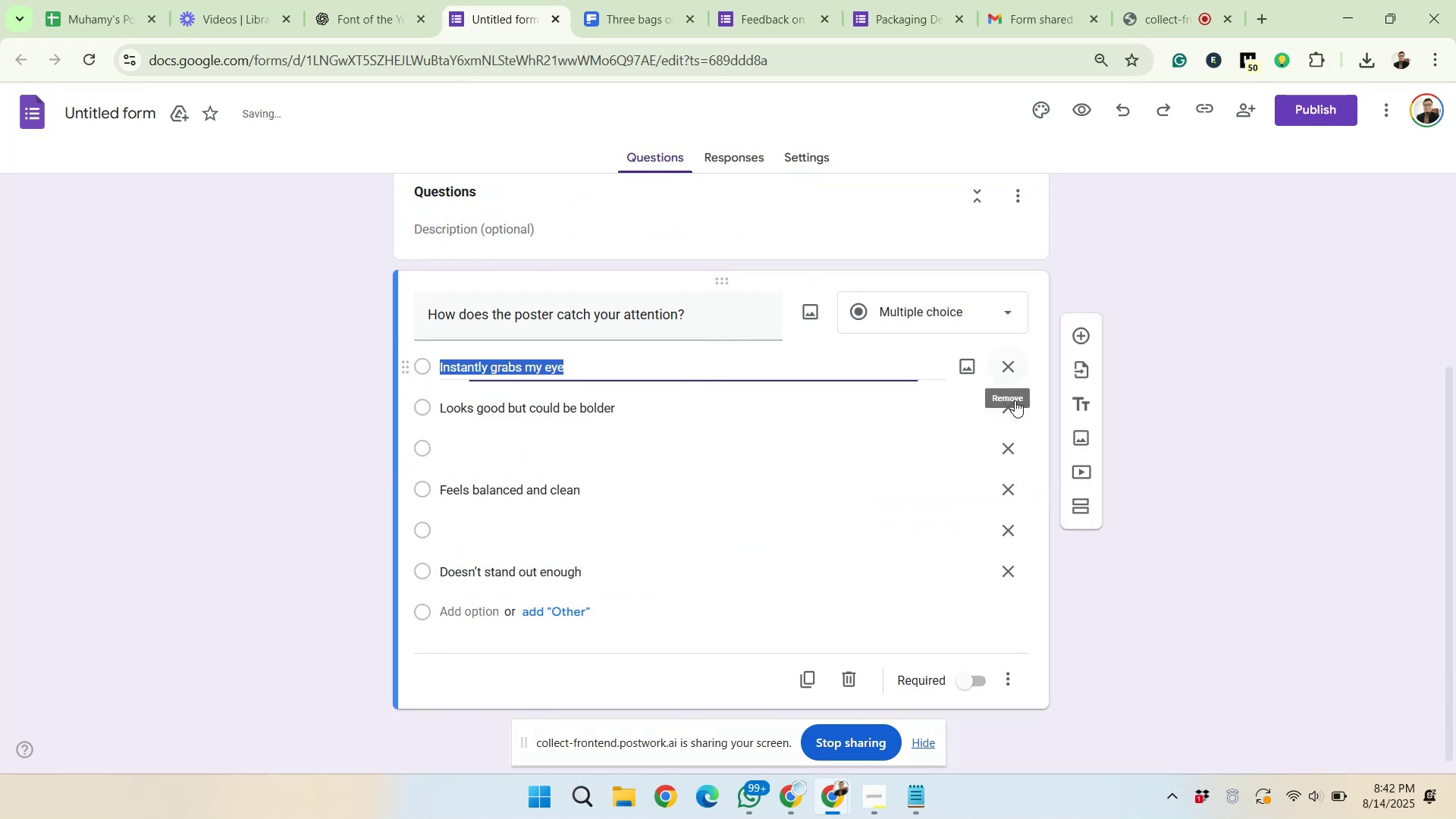 
left_click([1018, 440])
 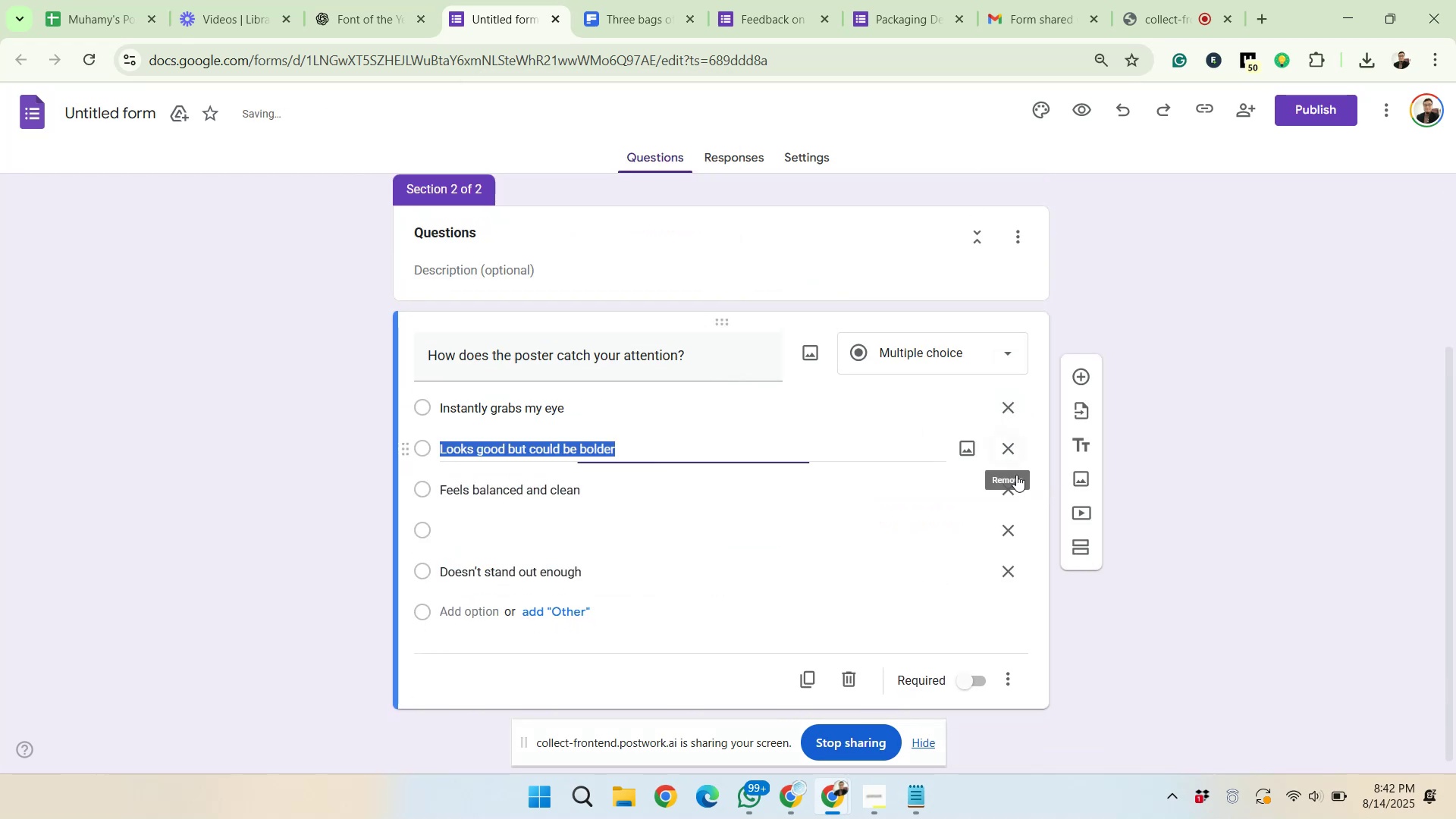 
left_click([1010, 523])
 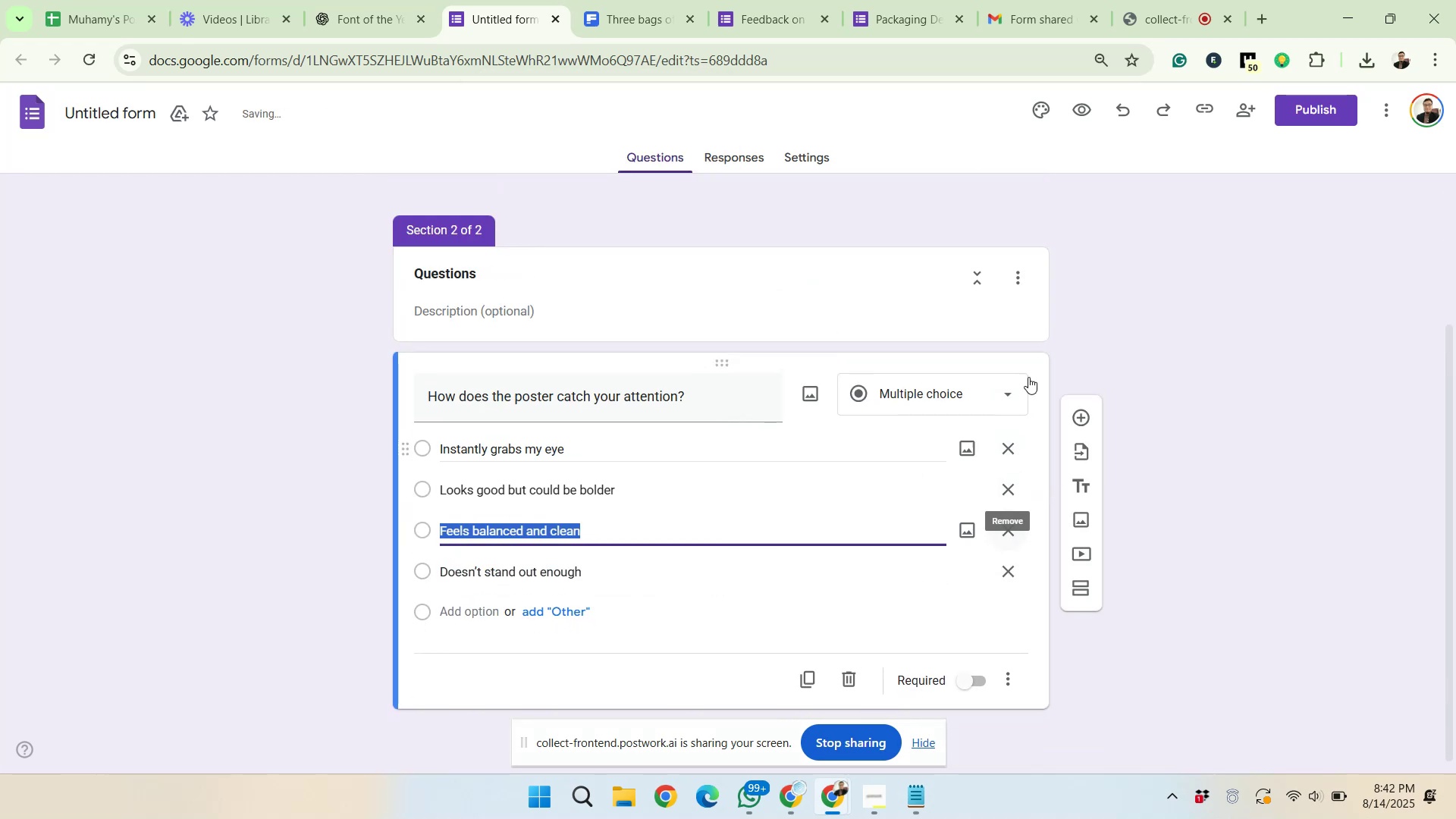 
left_click([1087, 422])
 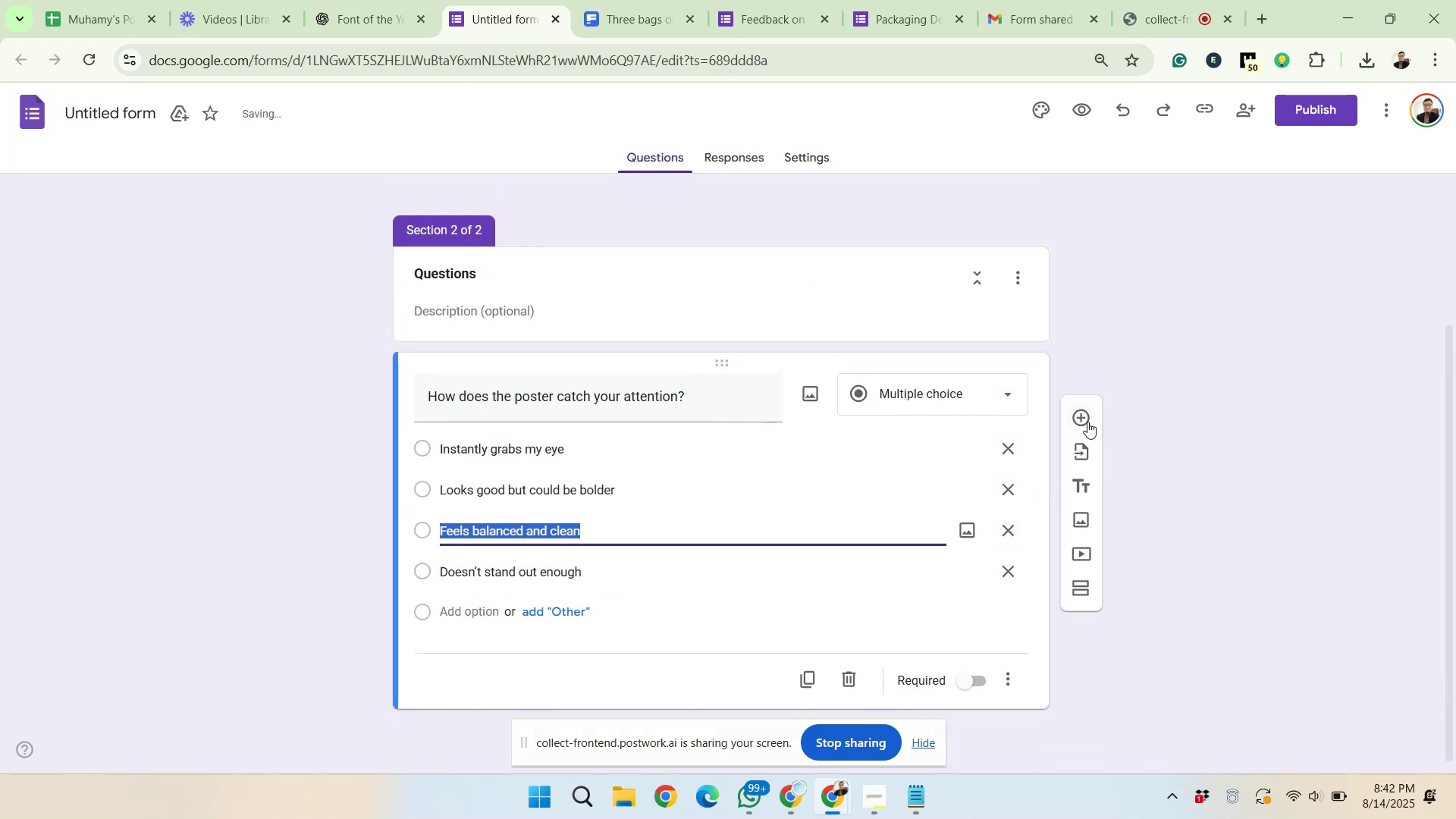 
scroll: coordinate [1077, 422], scroll_direction: down, amount: 2.0
 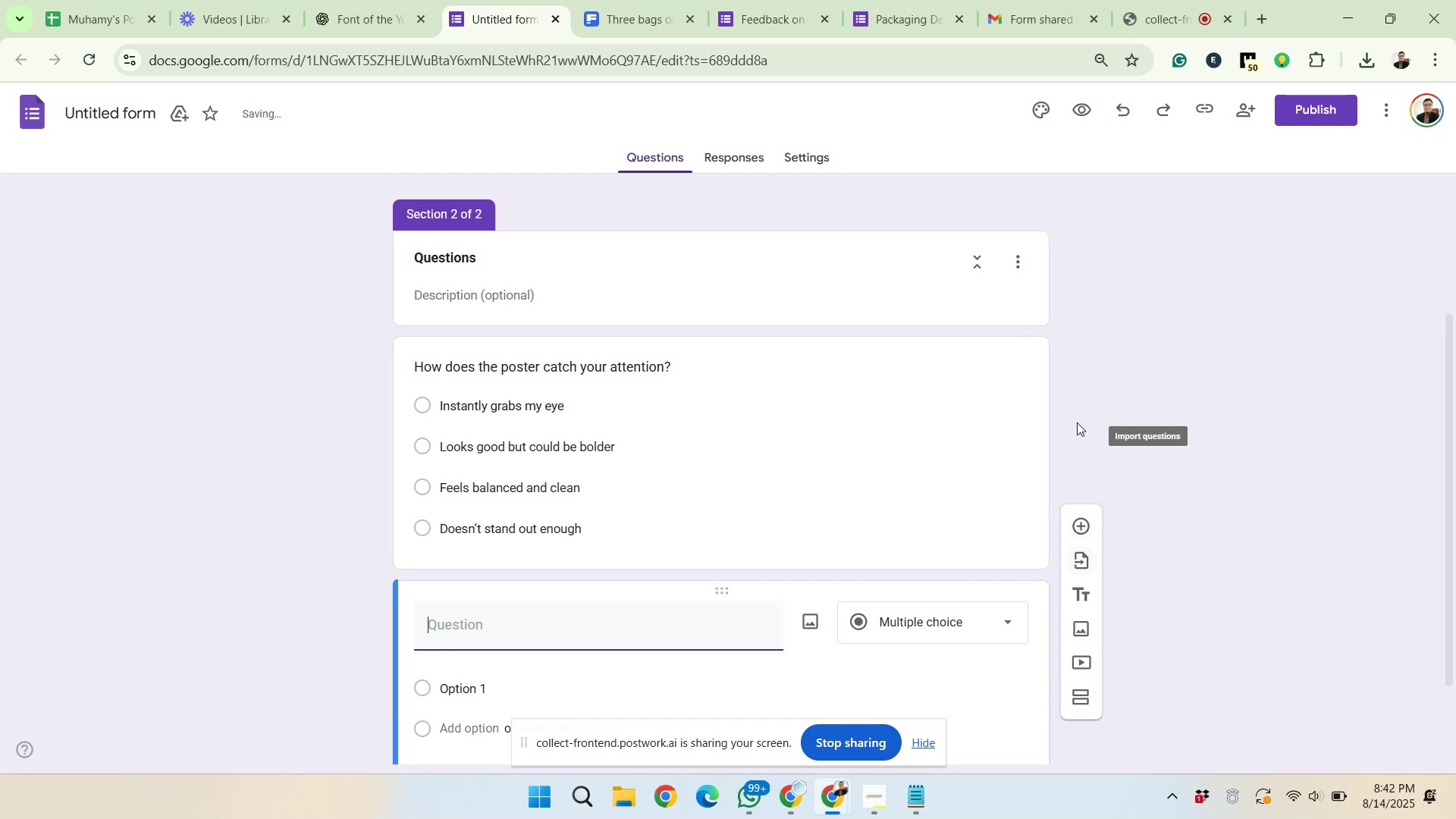 
left_click([391, 0])
 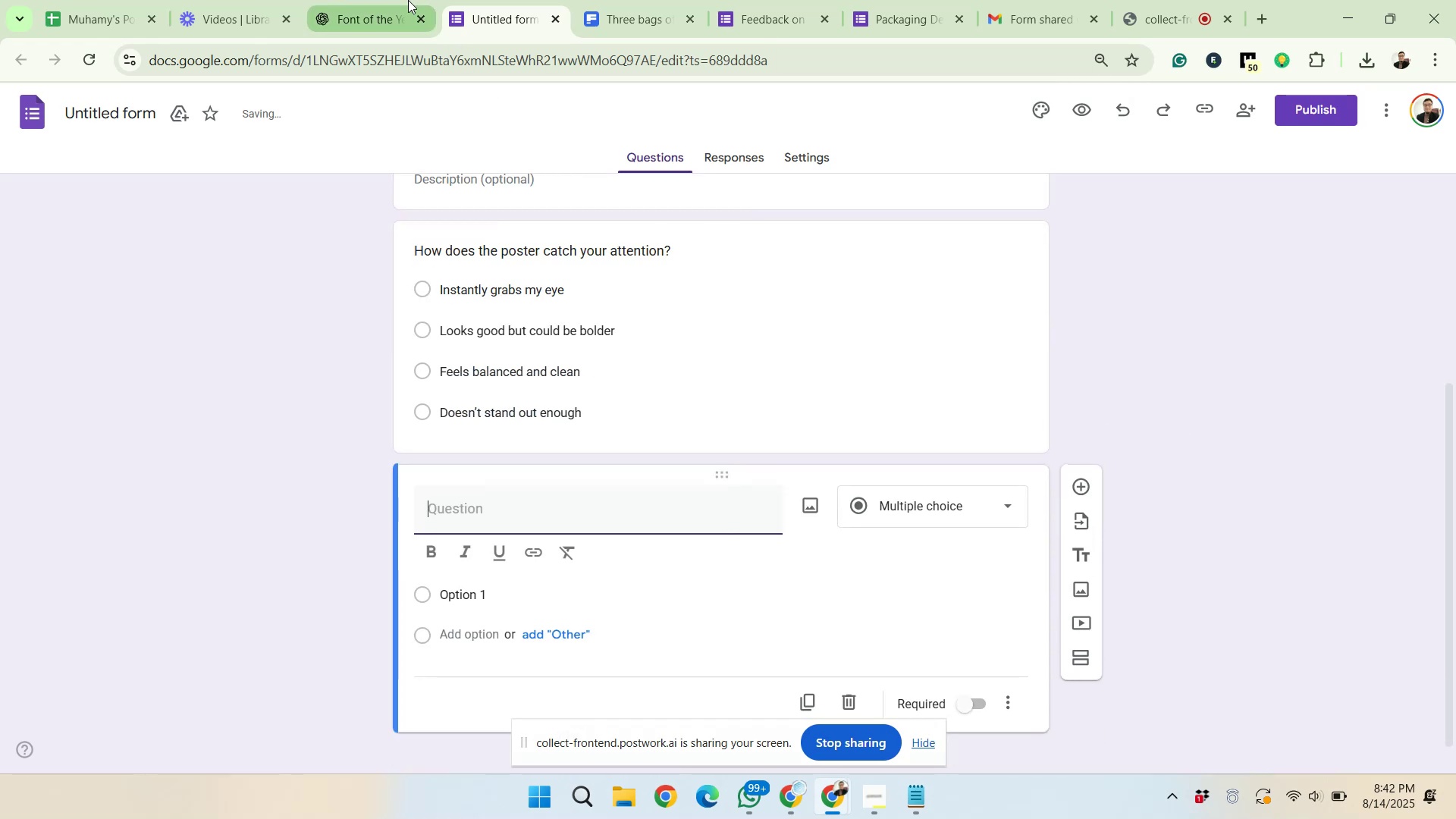 
scroll: coordinate [552, 343], scroll_direction: down, amount: 2.0
 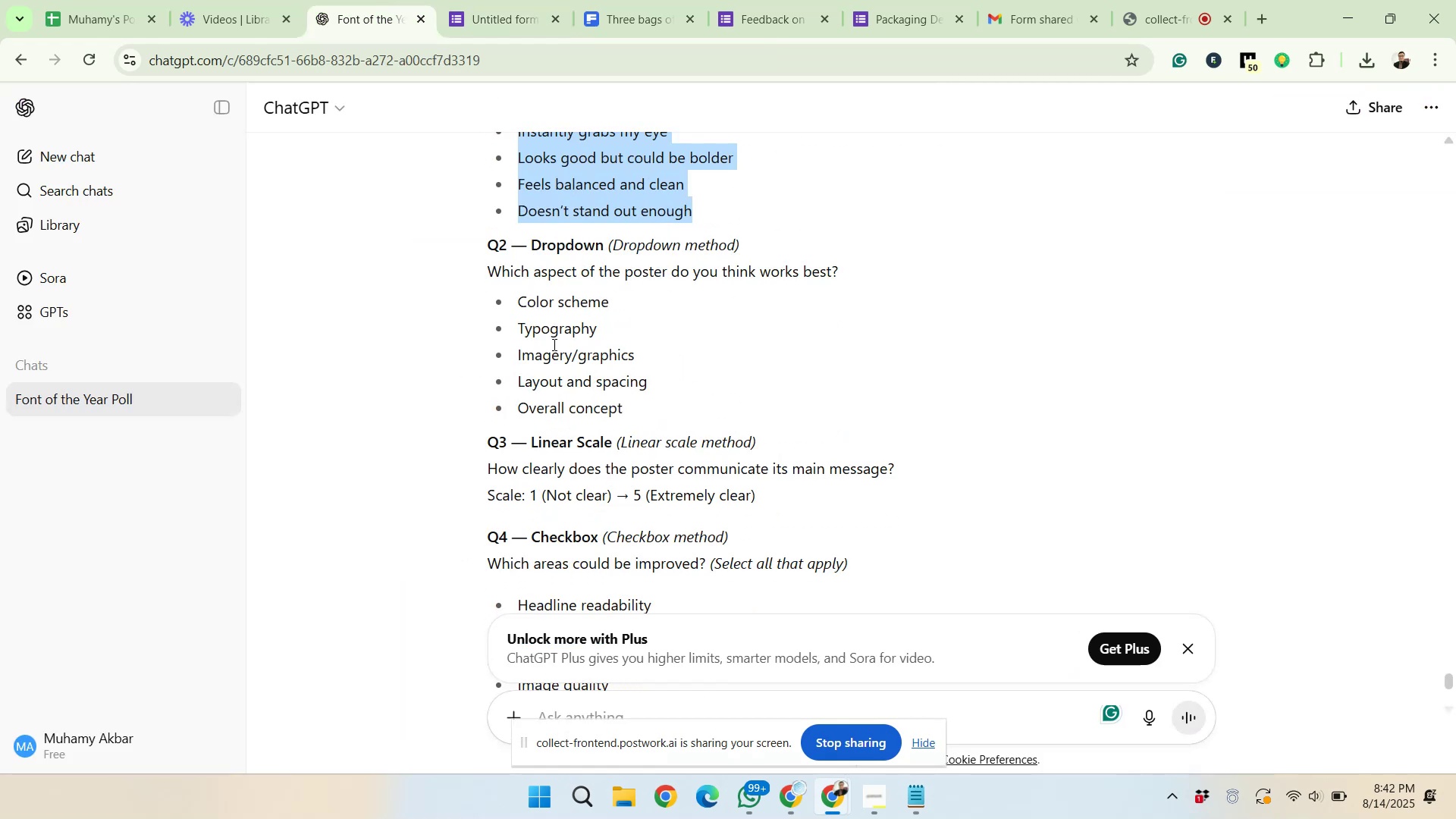 
left_click_drag(start_coordinate=[487, 269], to_coordinate=[869, 274])
 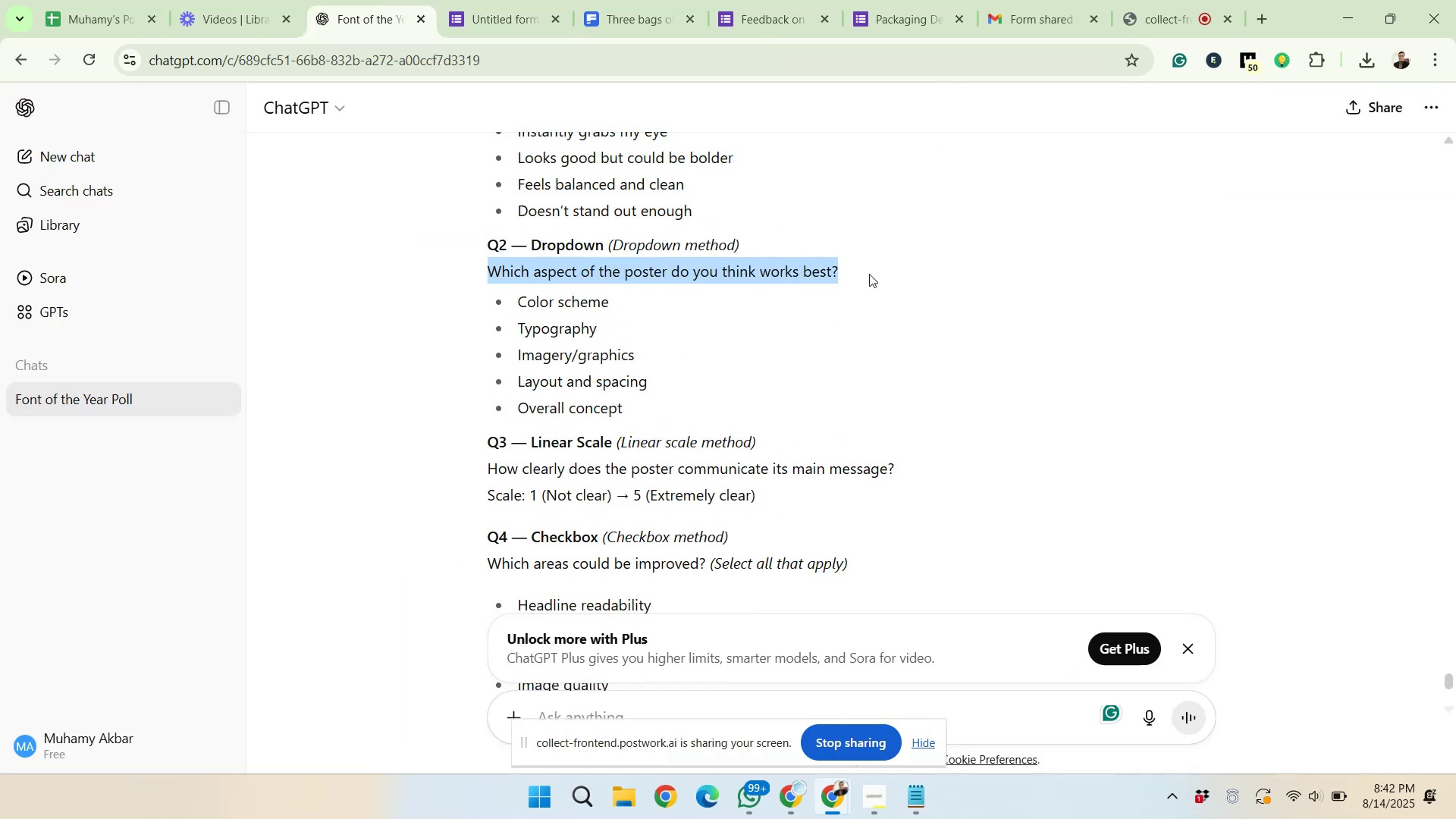 
right_click([804, 268])
 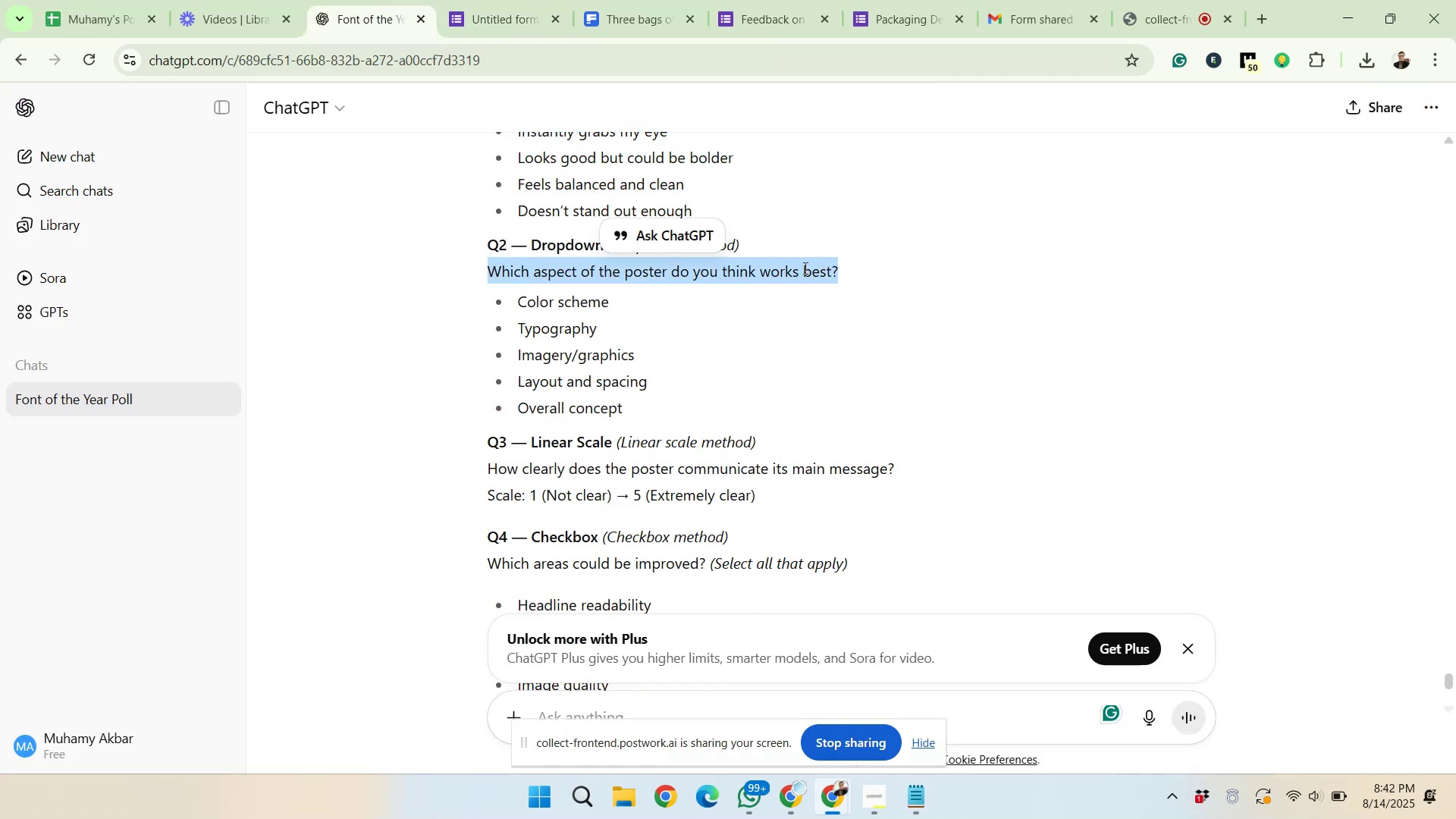 
left_click([821, 284])
 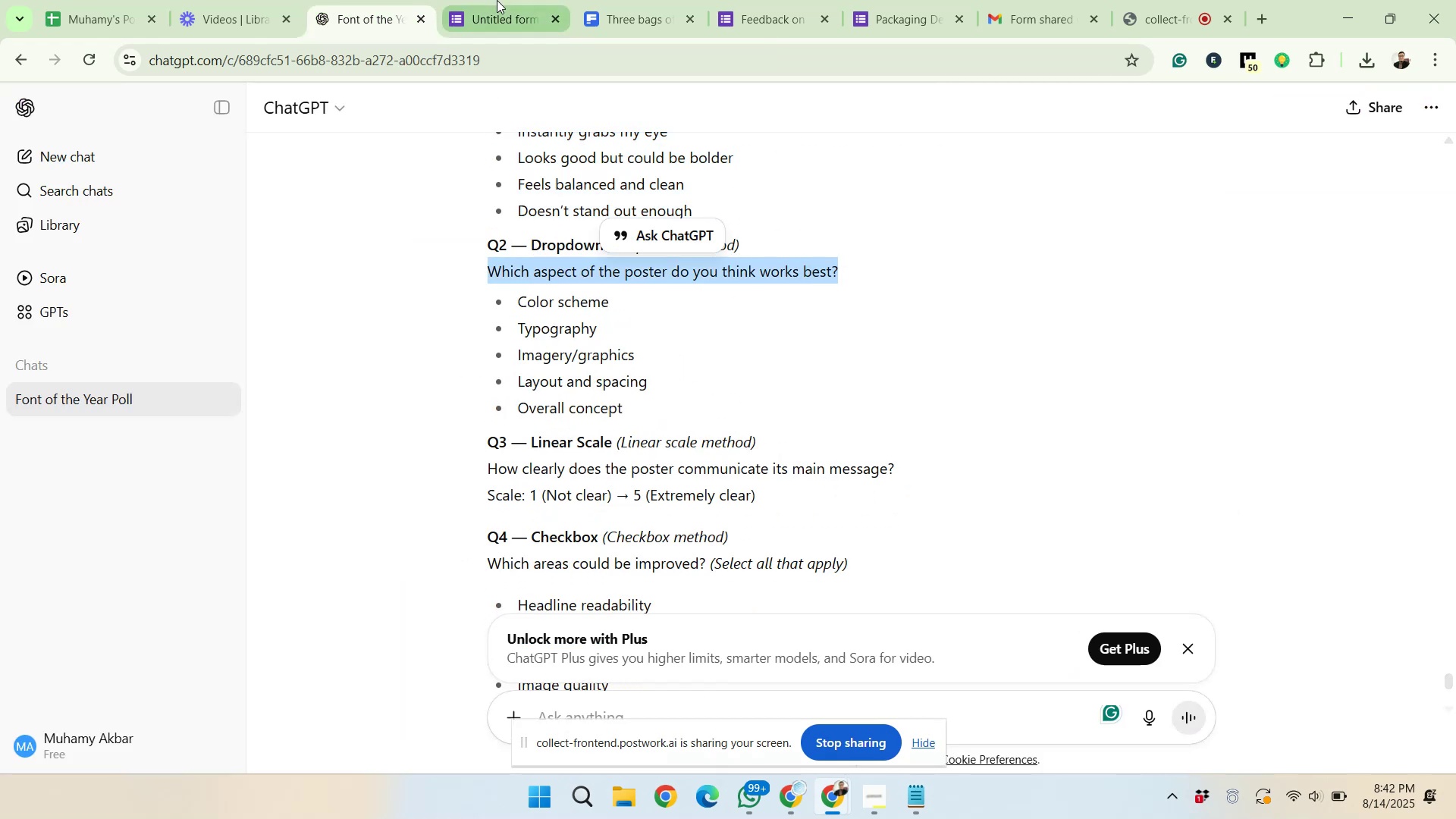 
left_click([491, 0])
 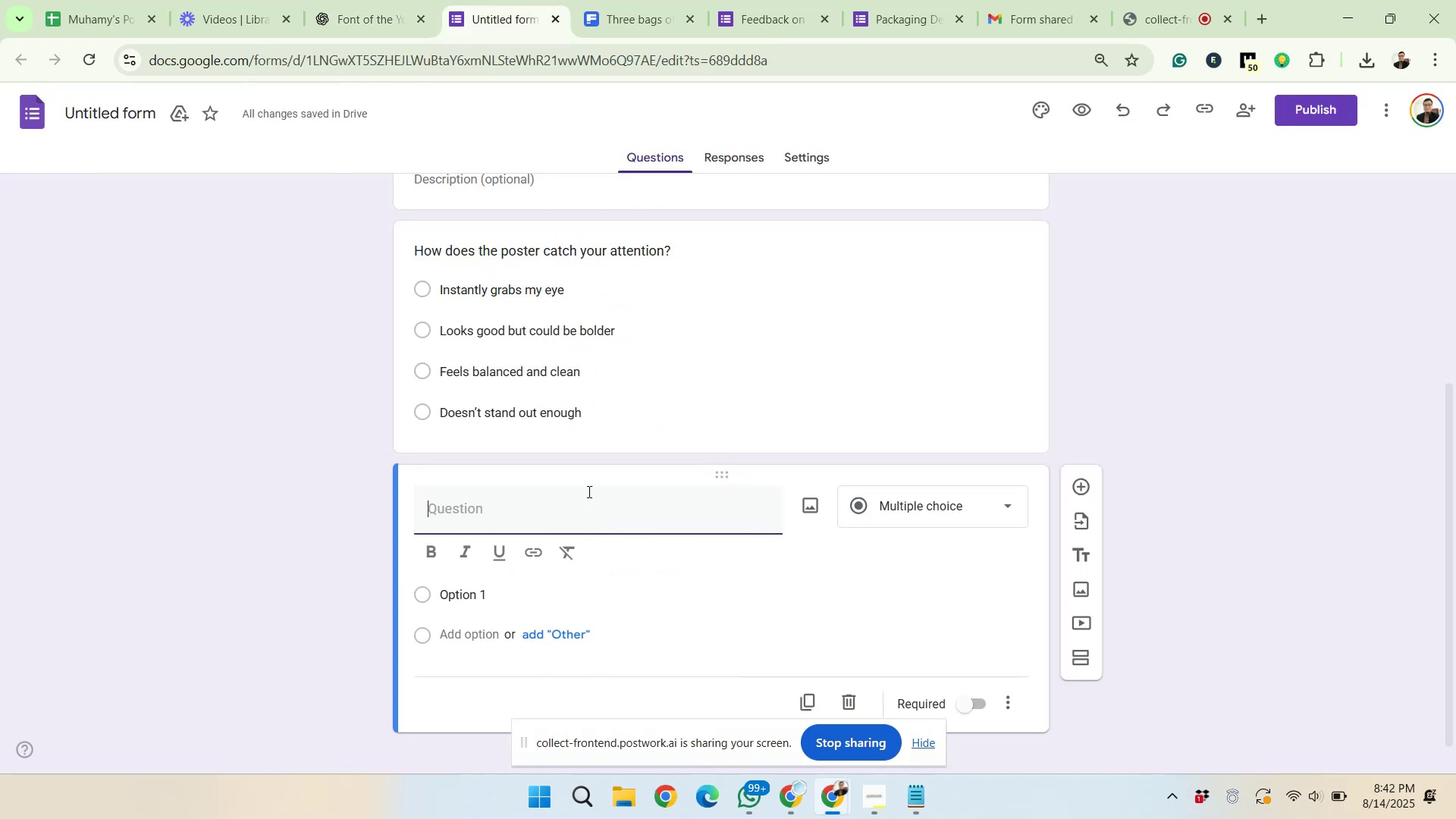 
right_click([478, 504])
 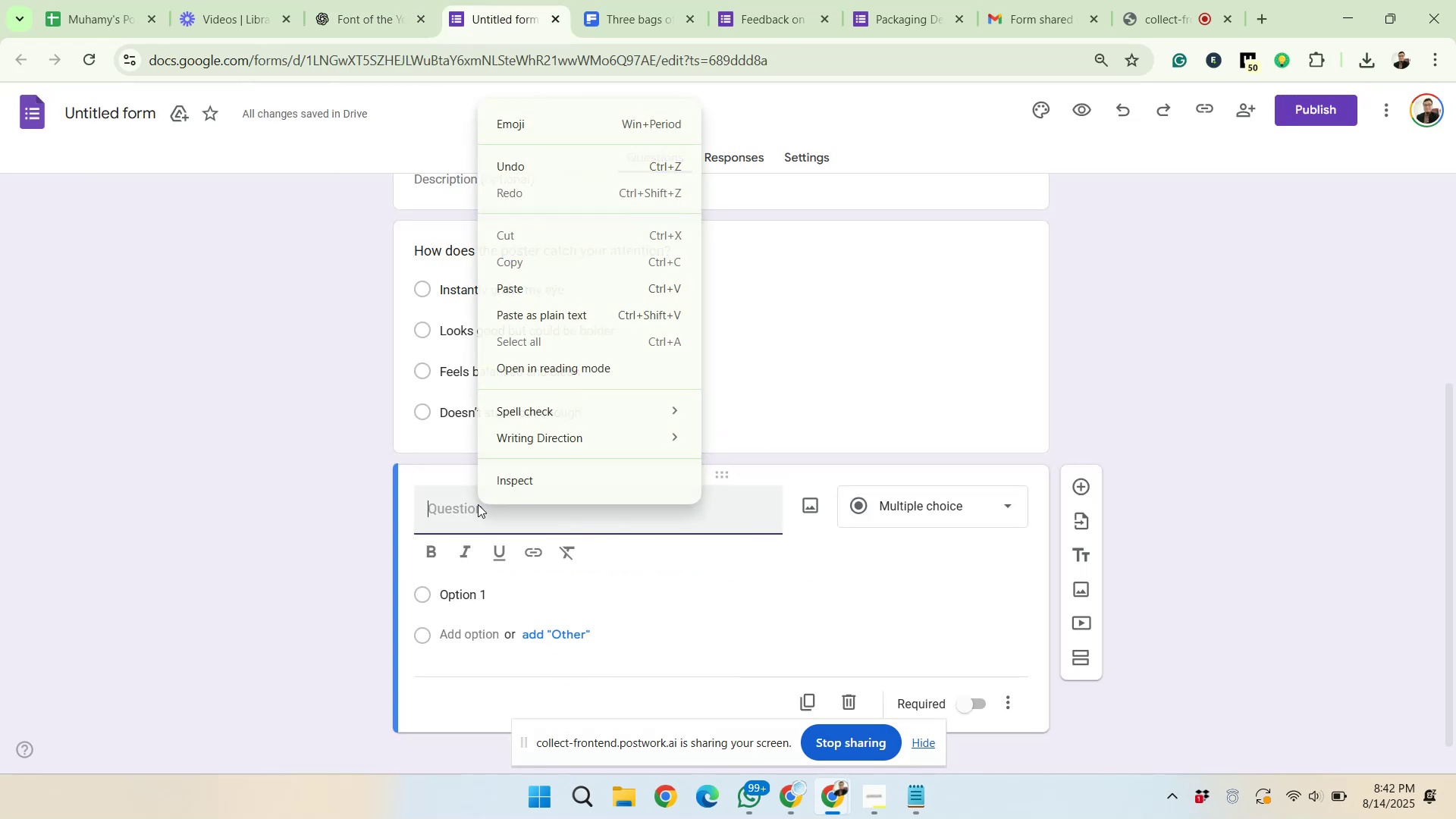 
left_click([527, 277])
 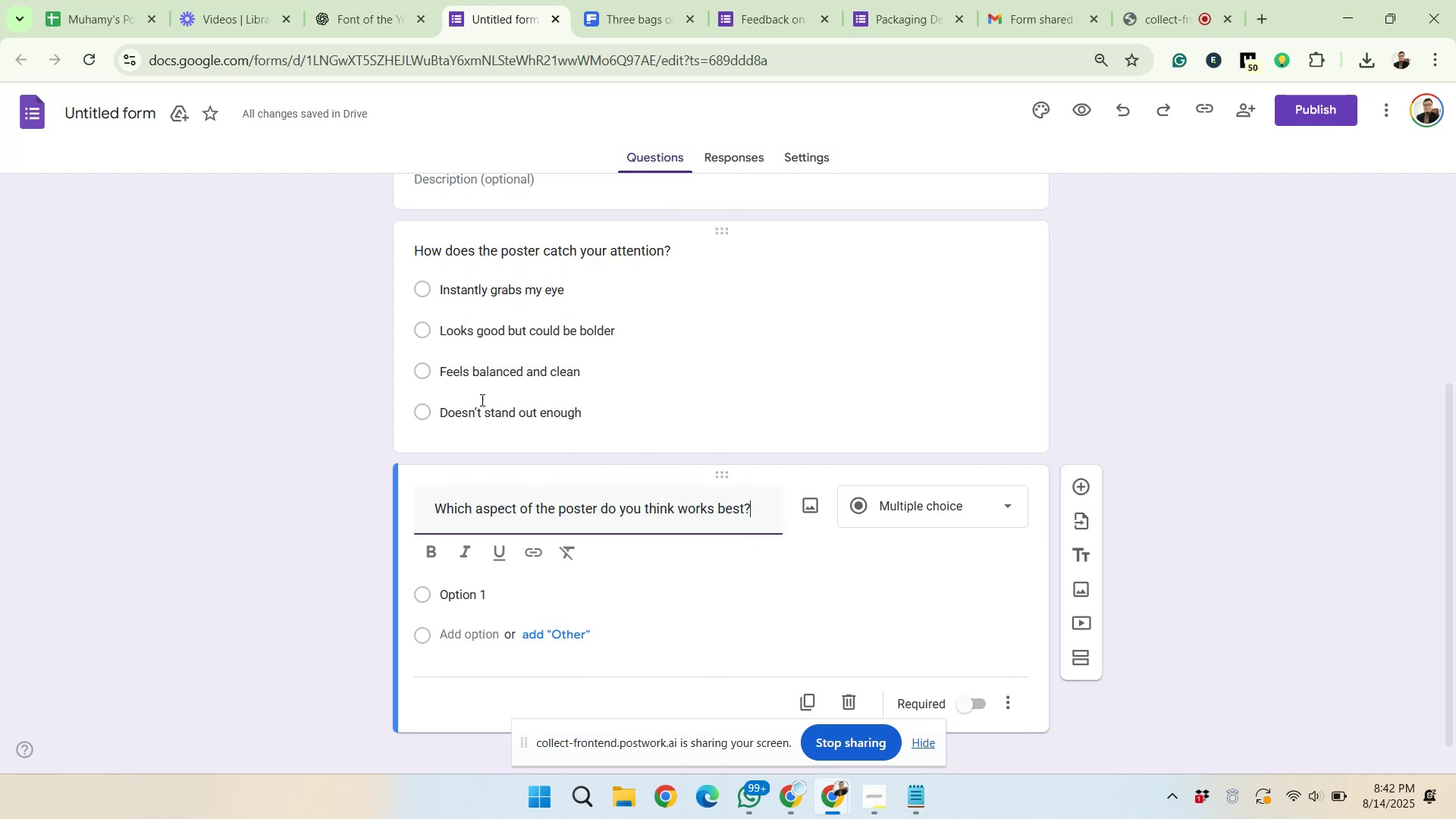 
left_click_drag(start_coordinate=[438, 508], to_coordinate=[424, 507])
 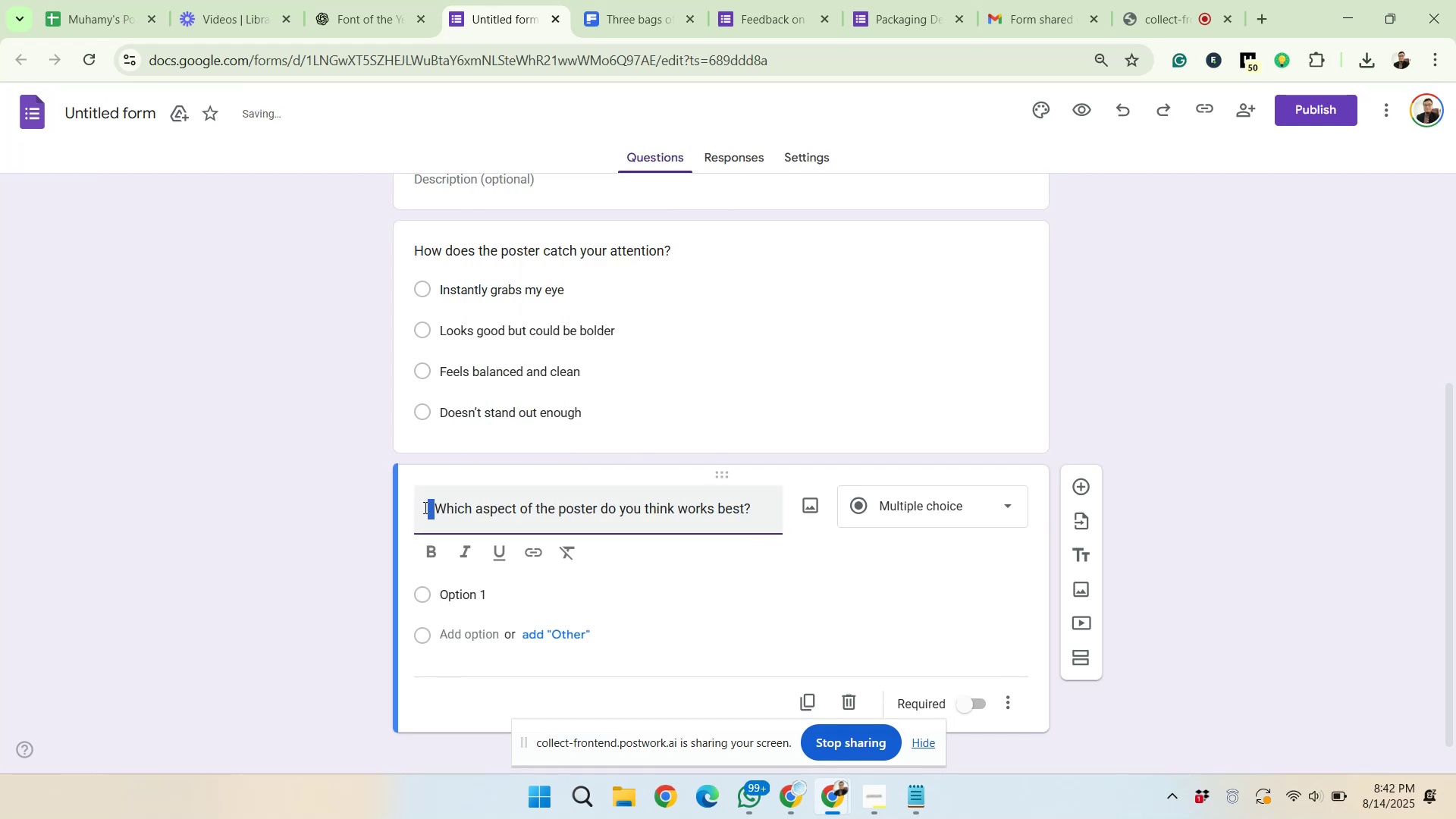 
key(Delete)
 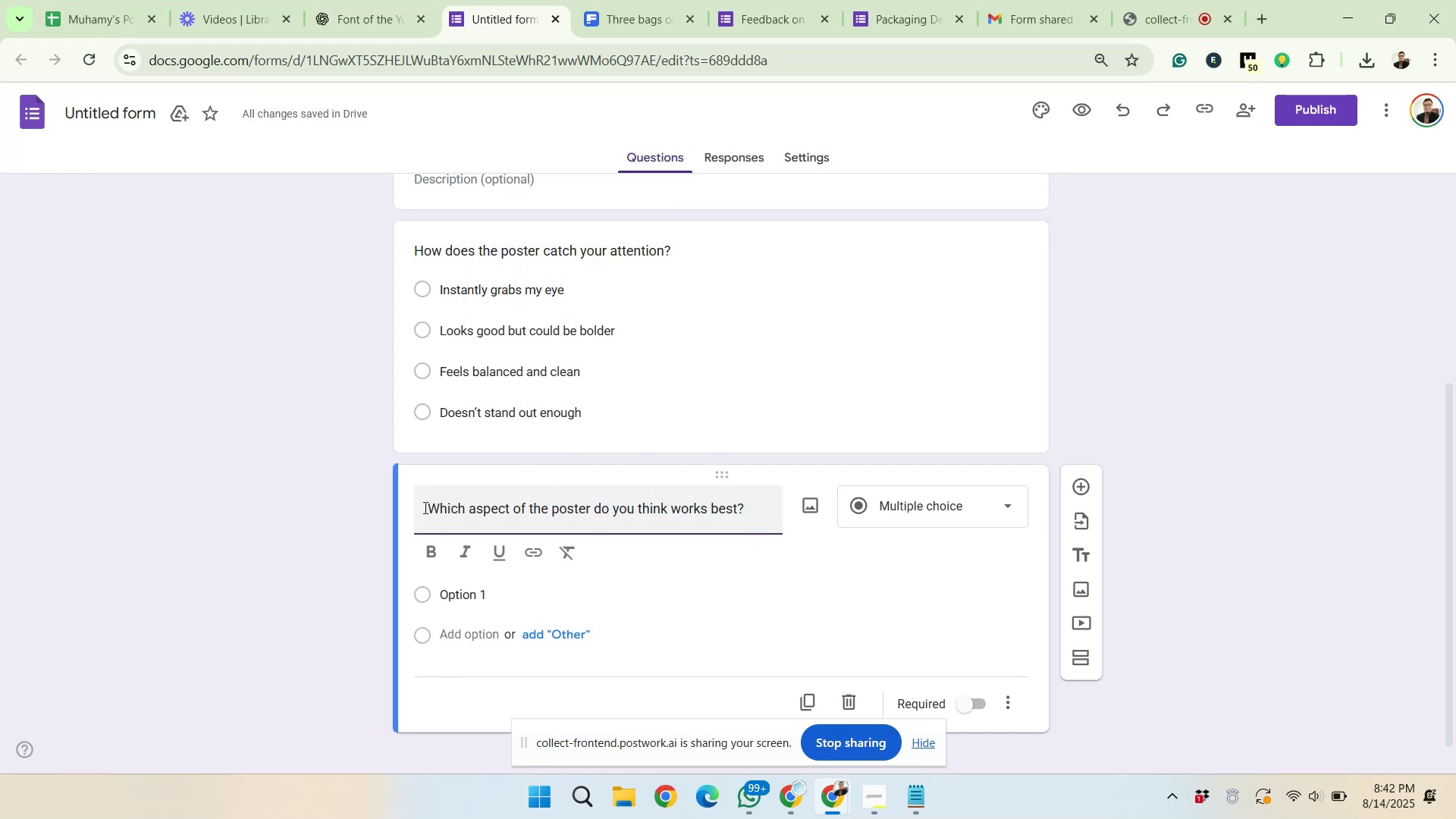 
left_click([959, 490])
 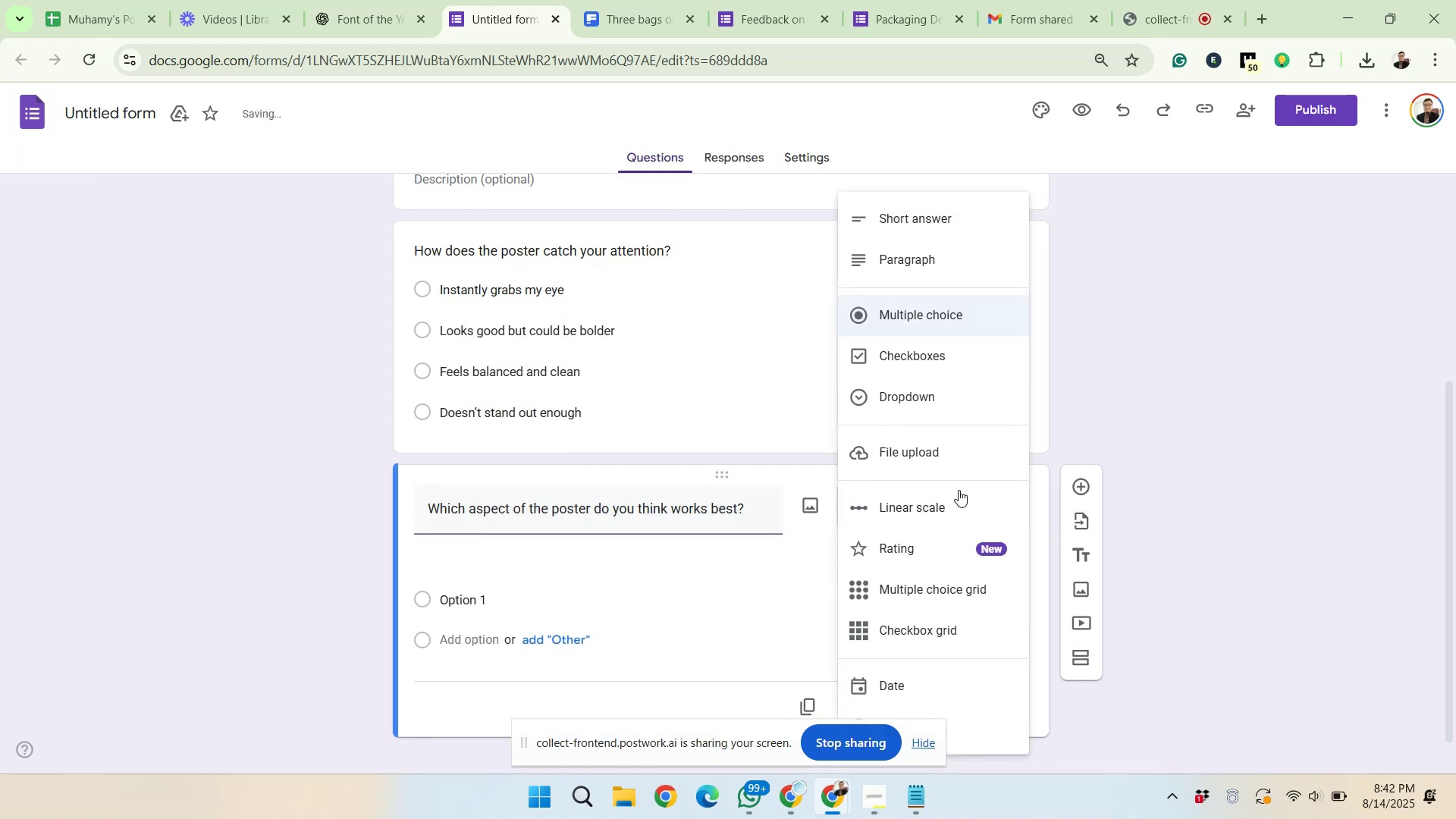 
left_click([927, 384])
 